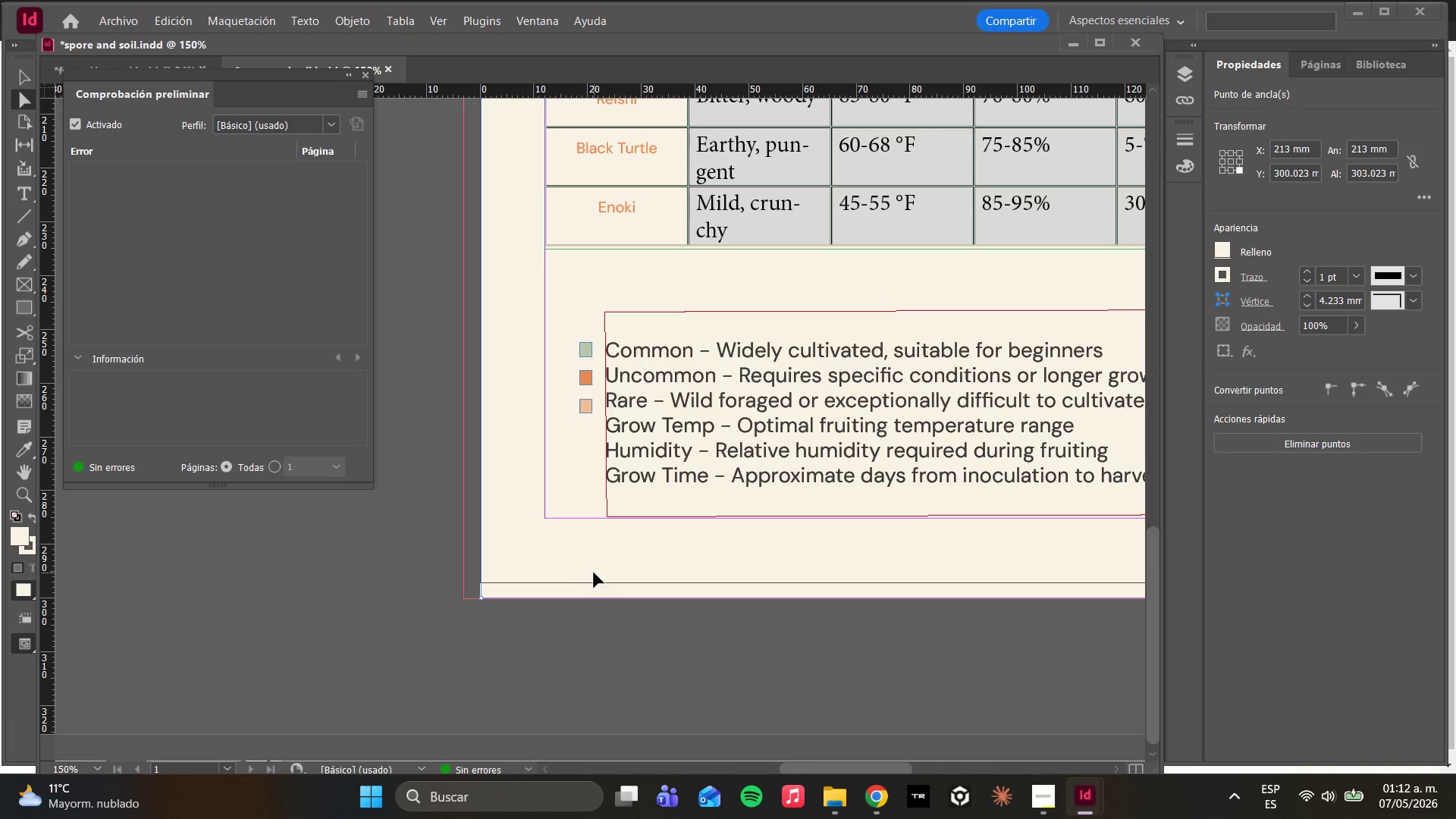 
hold_key(key=AltLeft, duration=0.64)
scroll: coordinate [594, 570], scroll_direction: down, amount: 2.0
 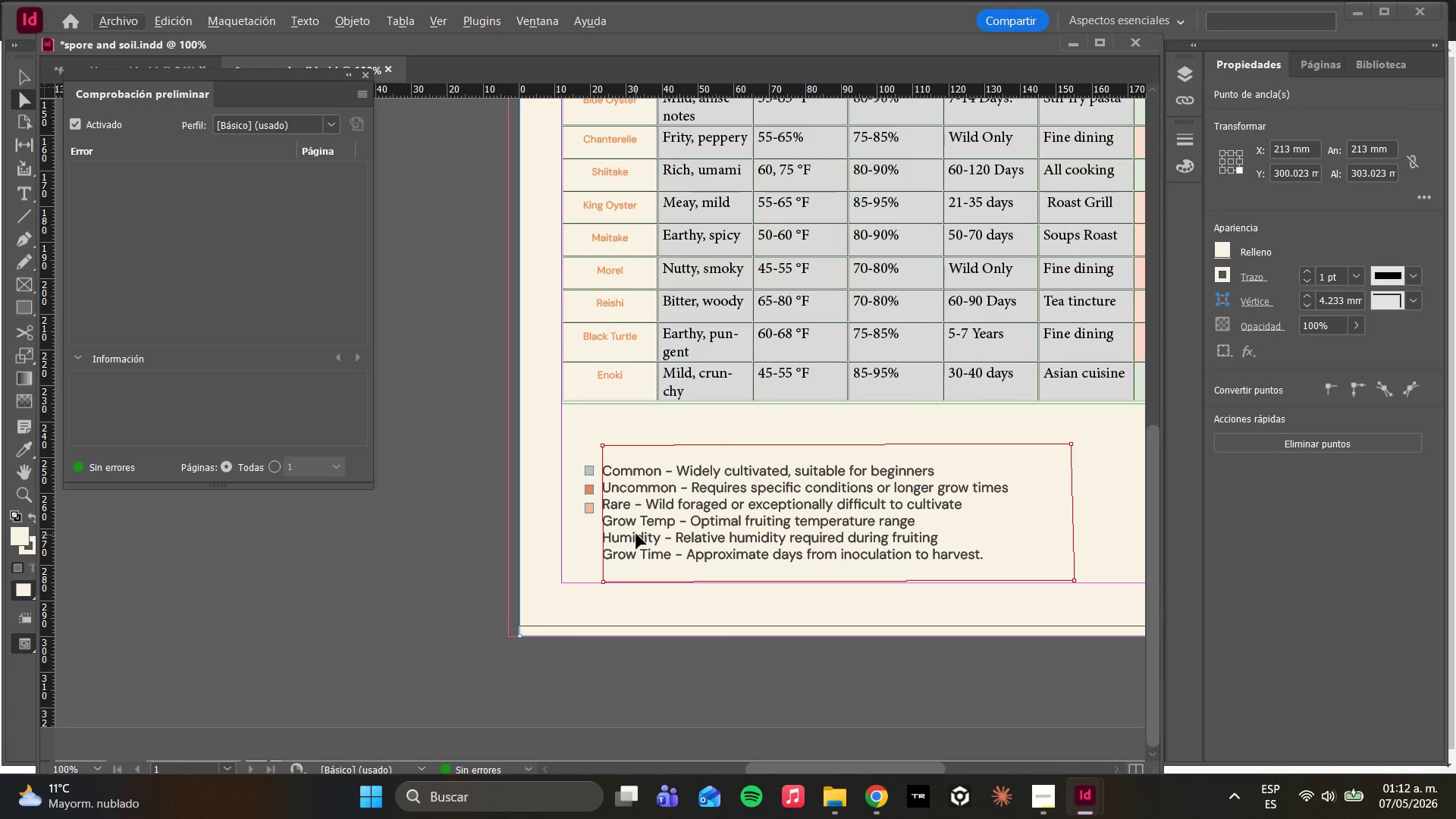 
key(W)
 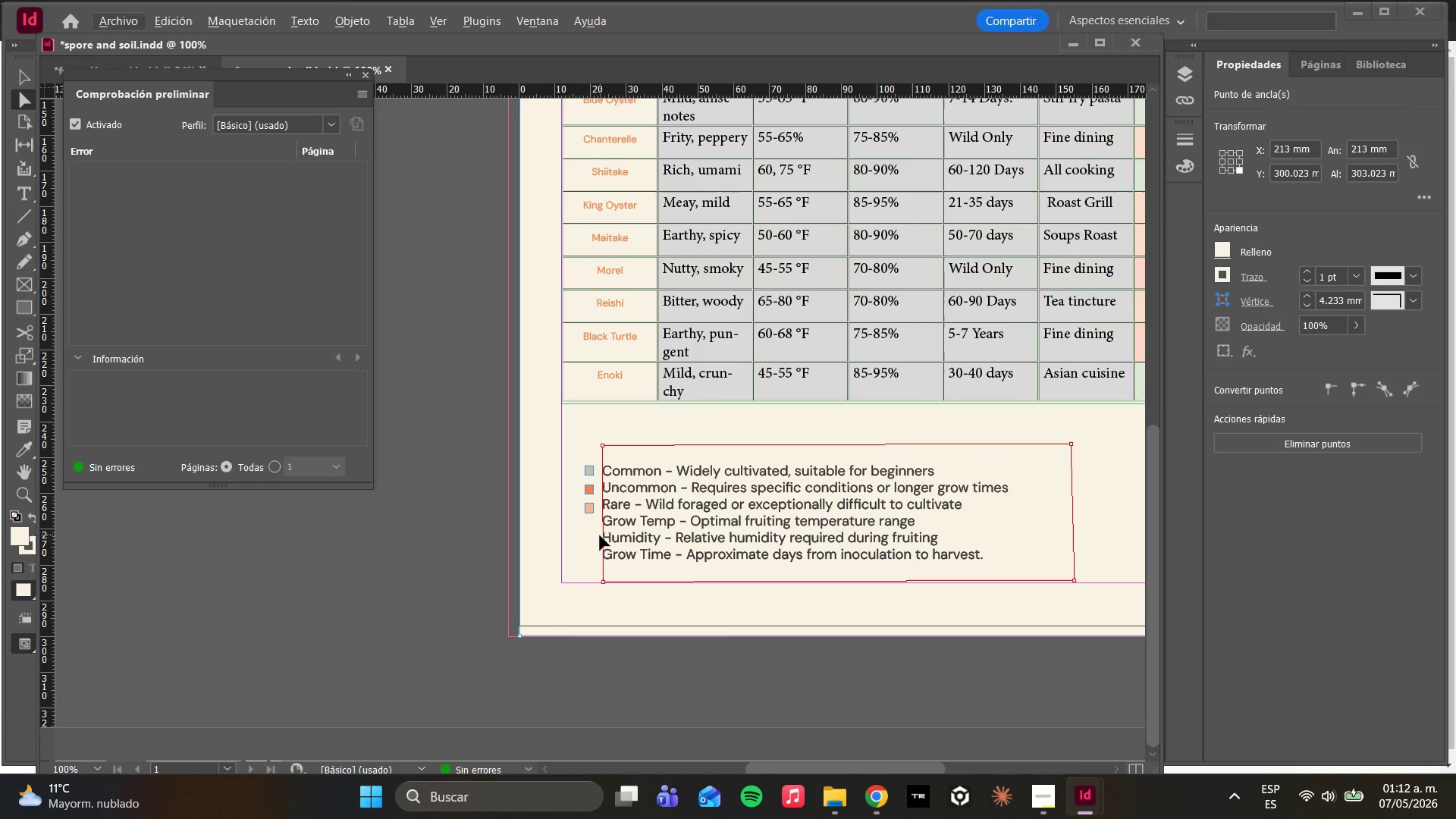 
left_click([555, 554])
 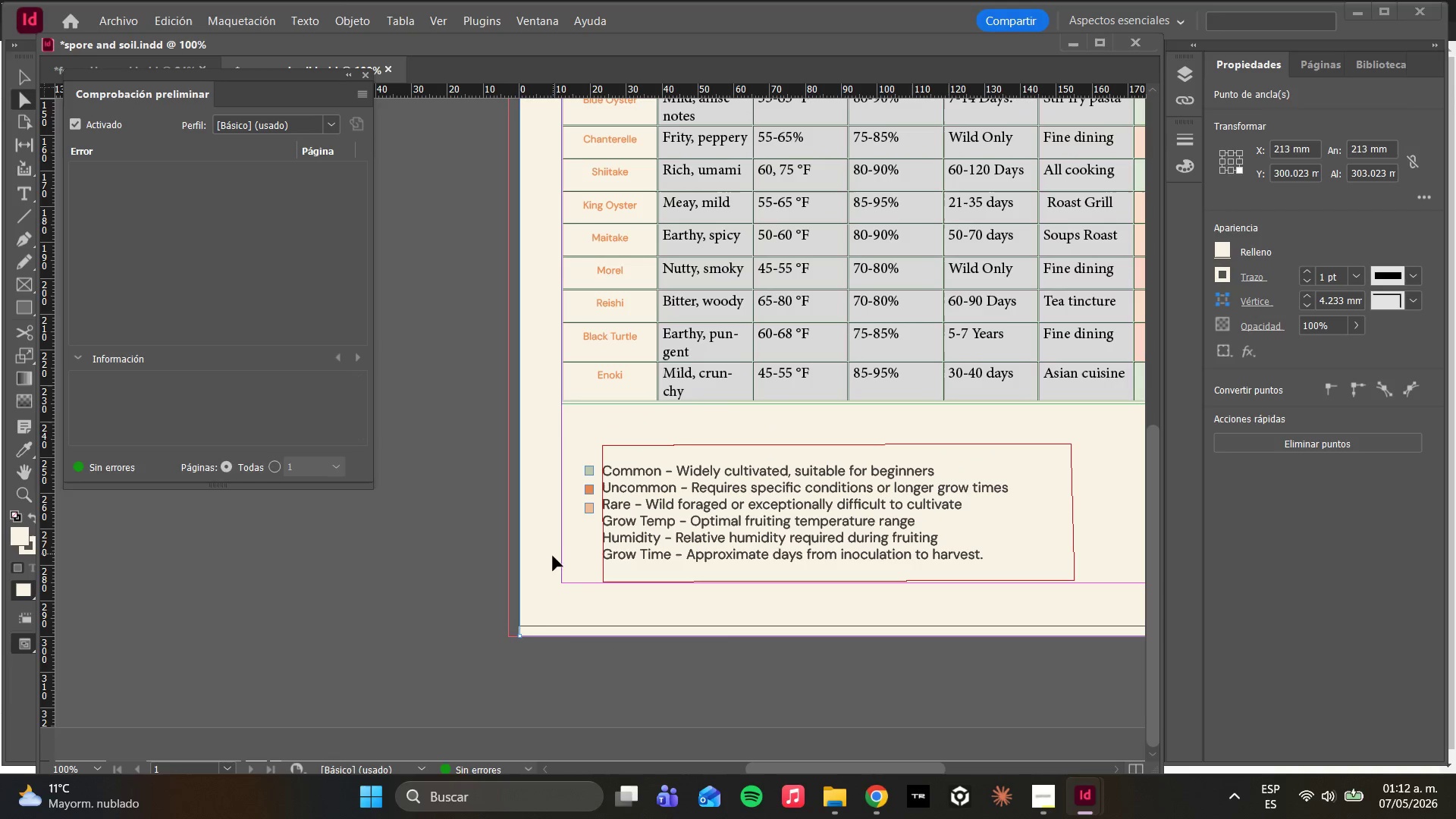 
key(W)
 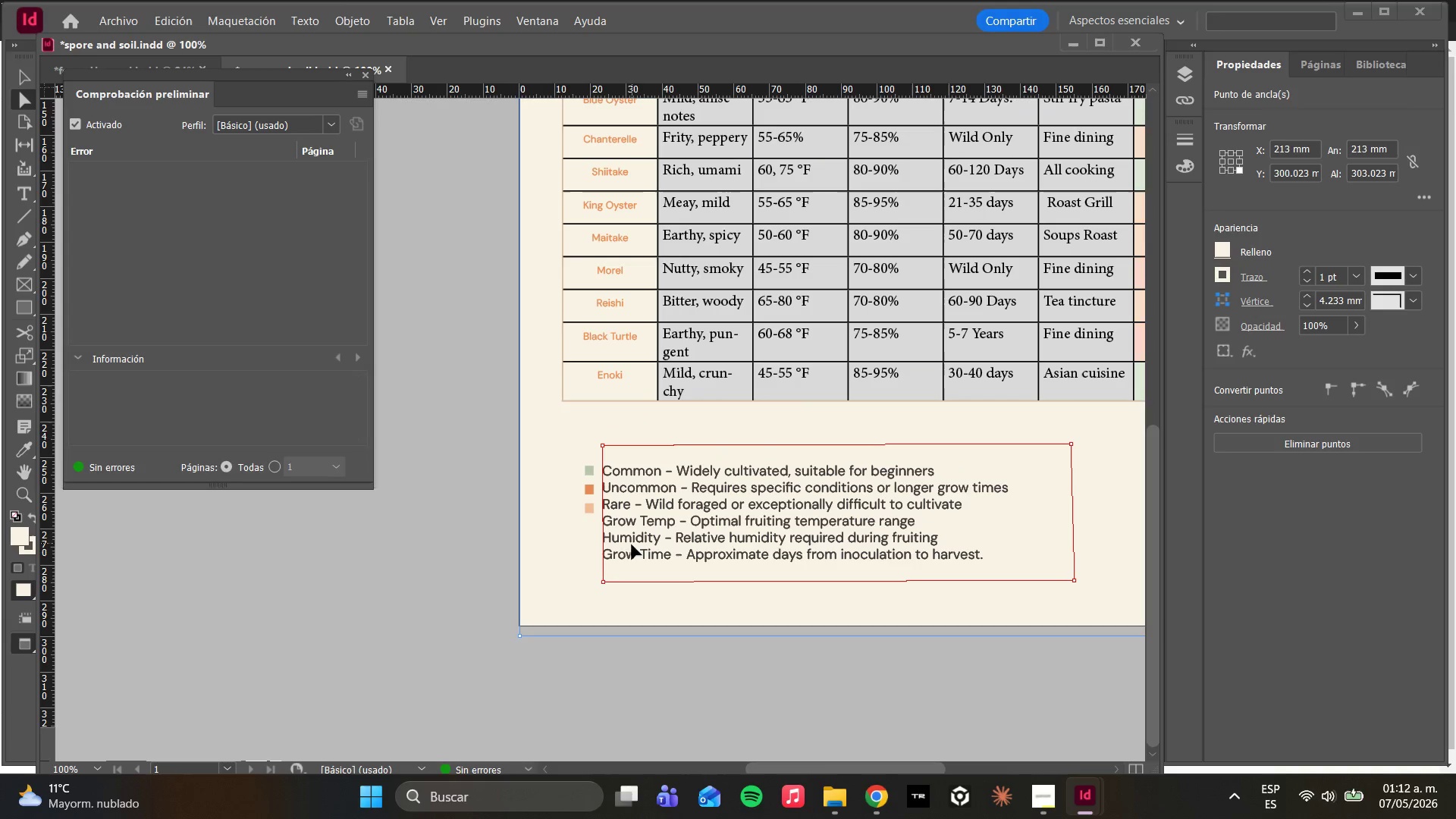 
left_click([607, 552])
 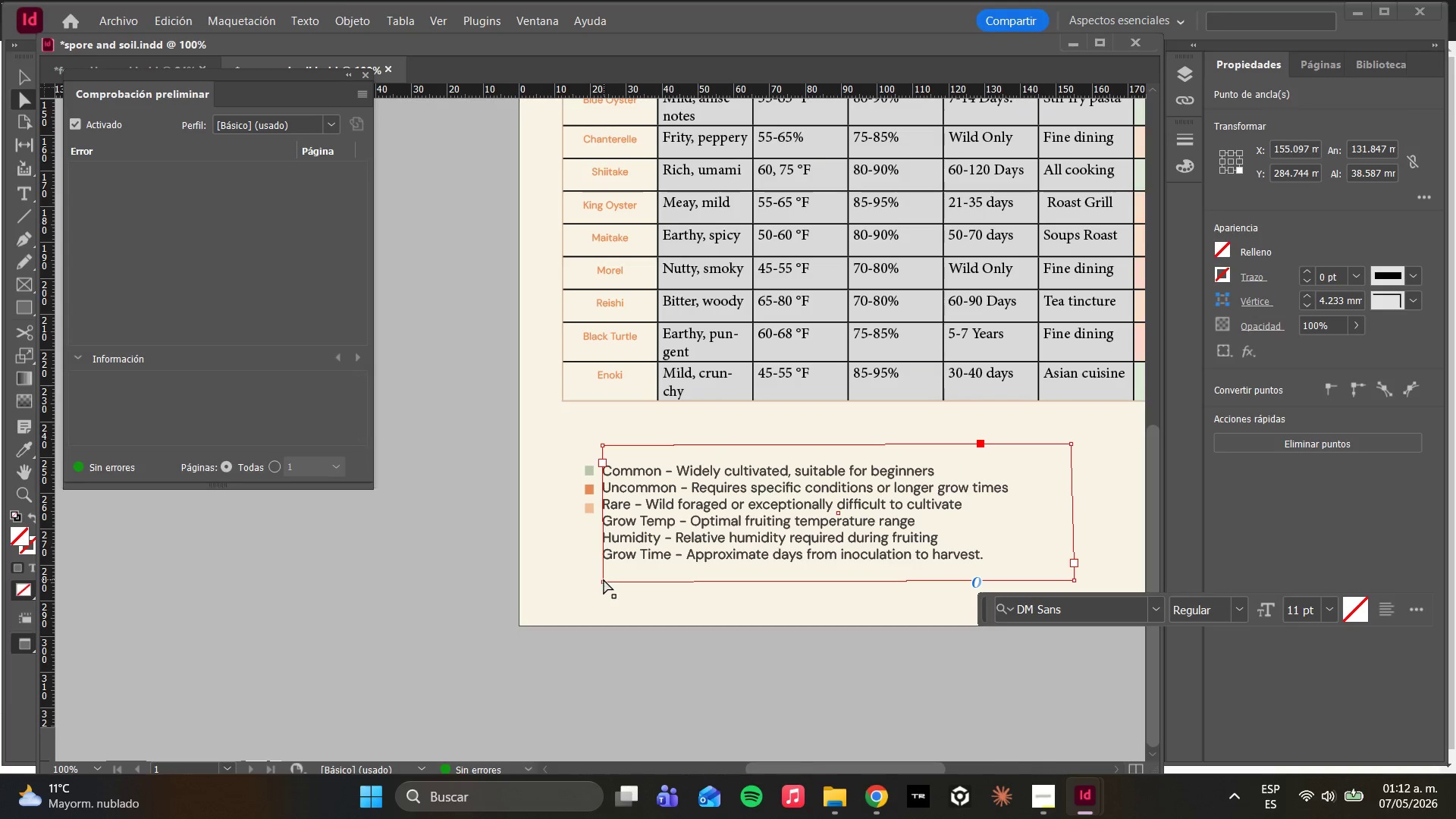 
left_click([601, 582])
 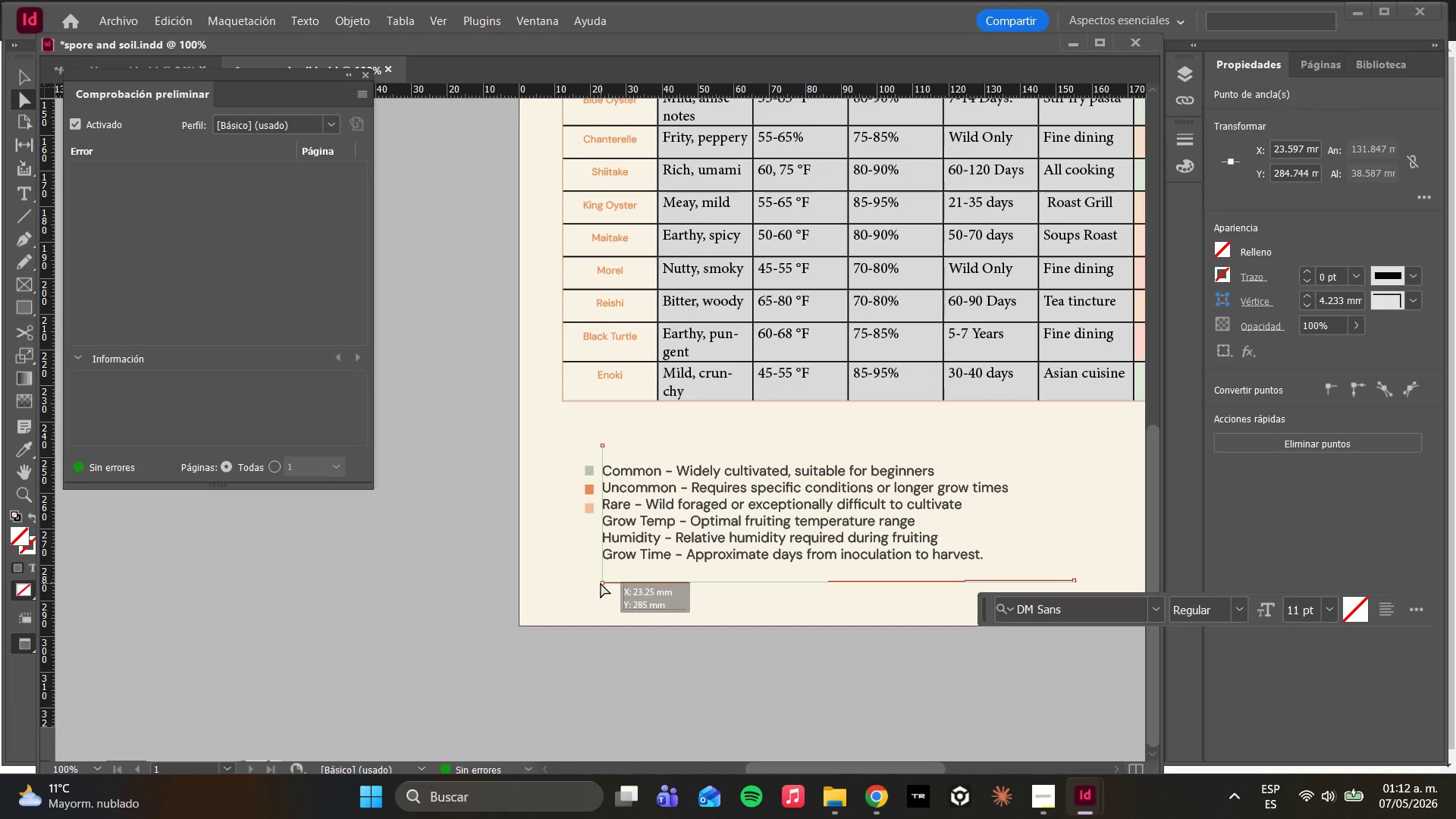 
left_click([554, 603])
 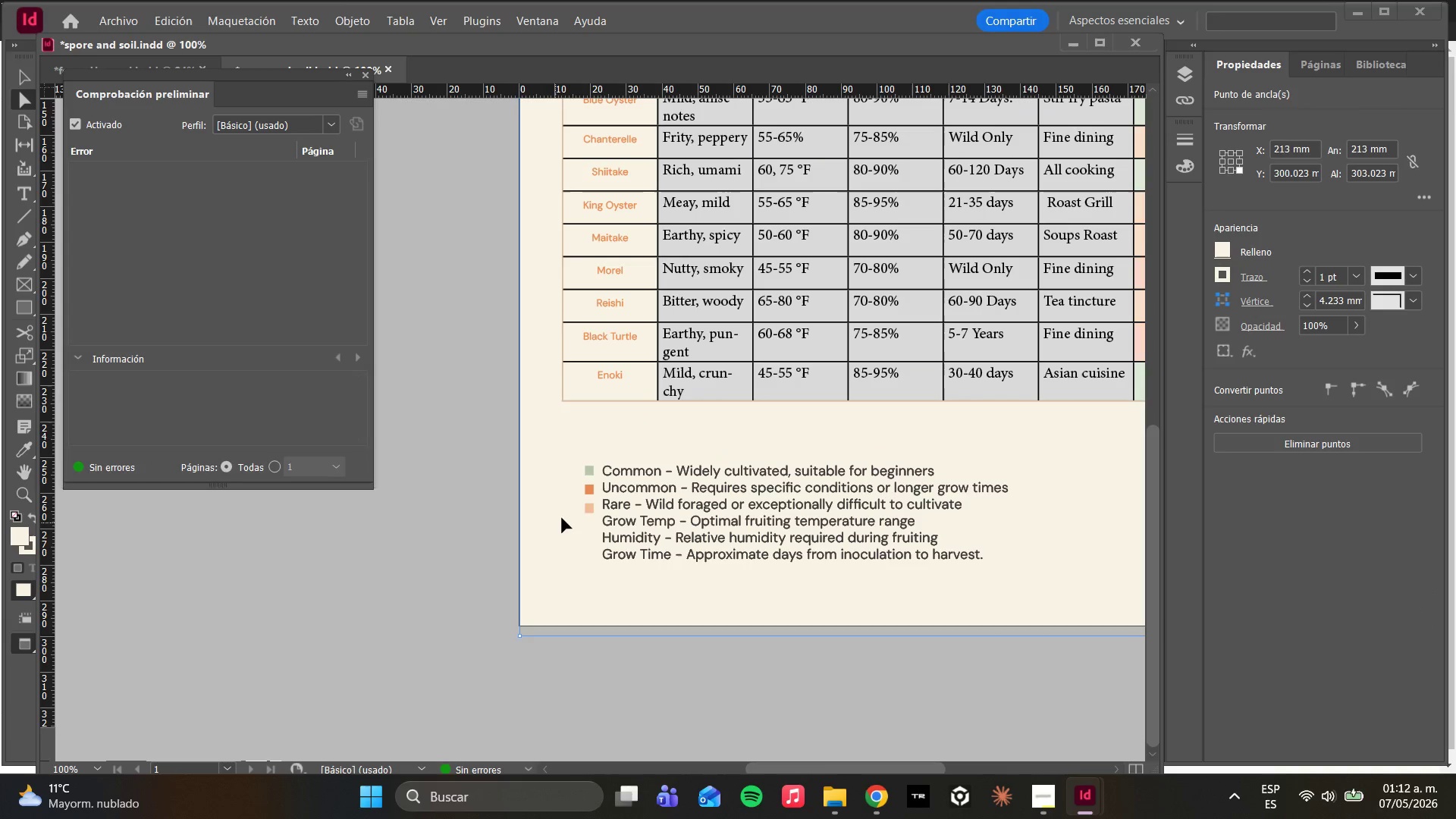 
hold_key(key=AltLeft, duration=0.33)
 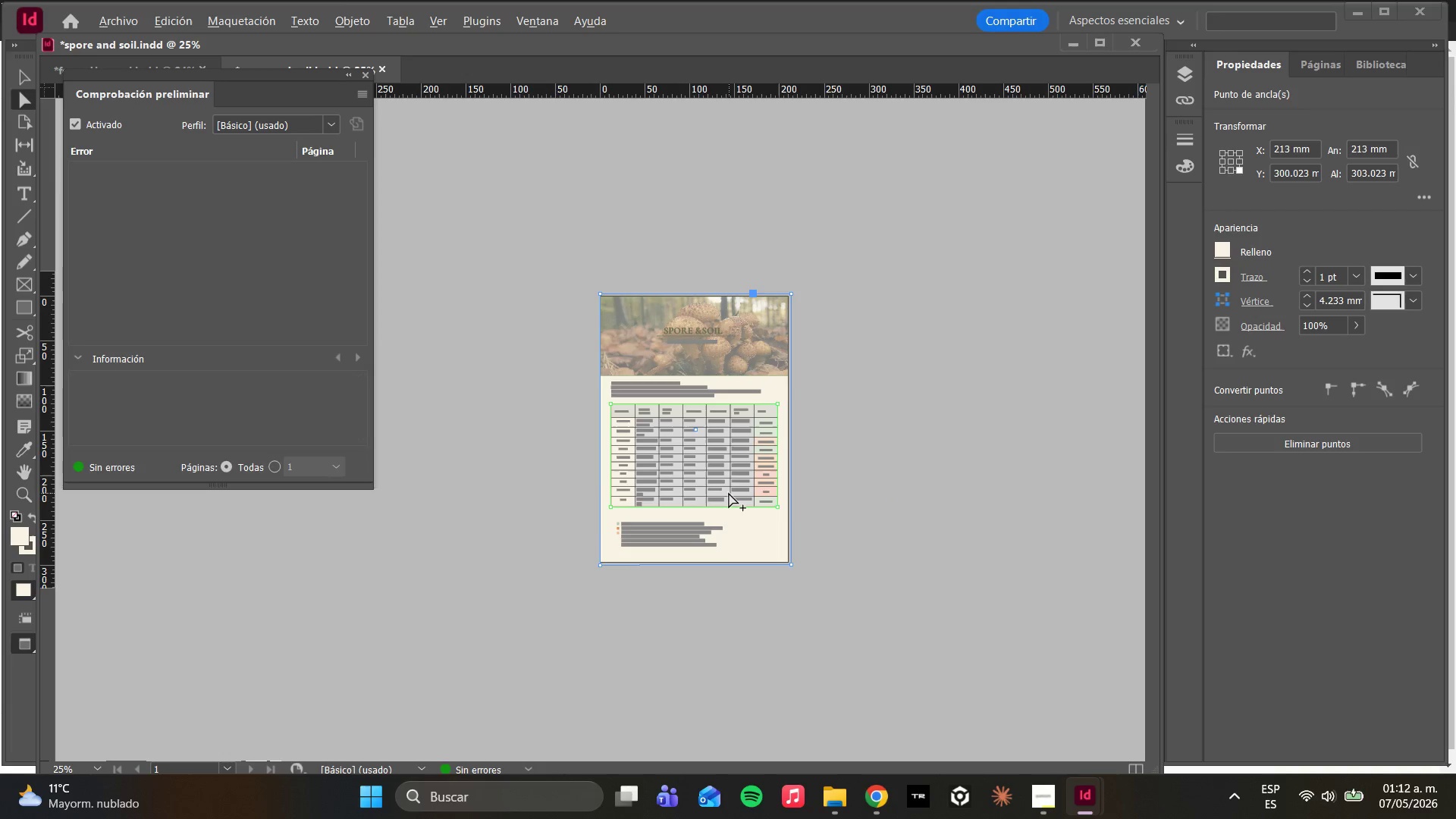 
key(Alt+AltLeft)
 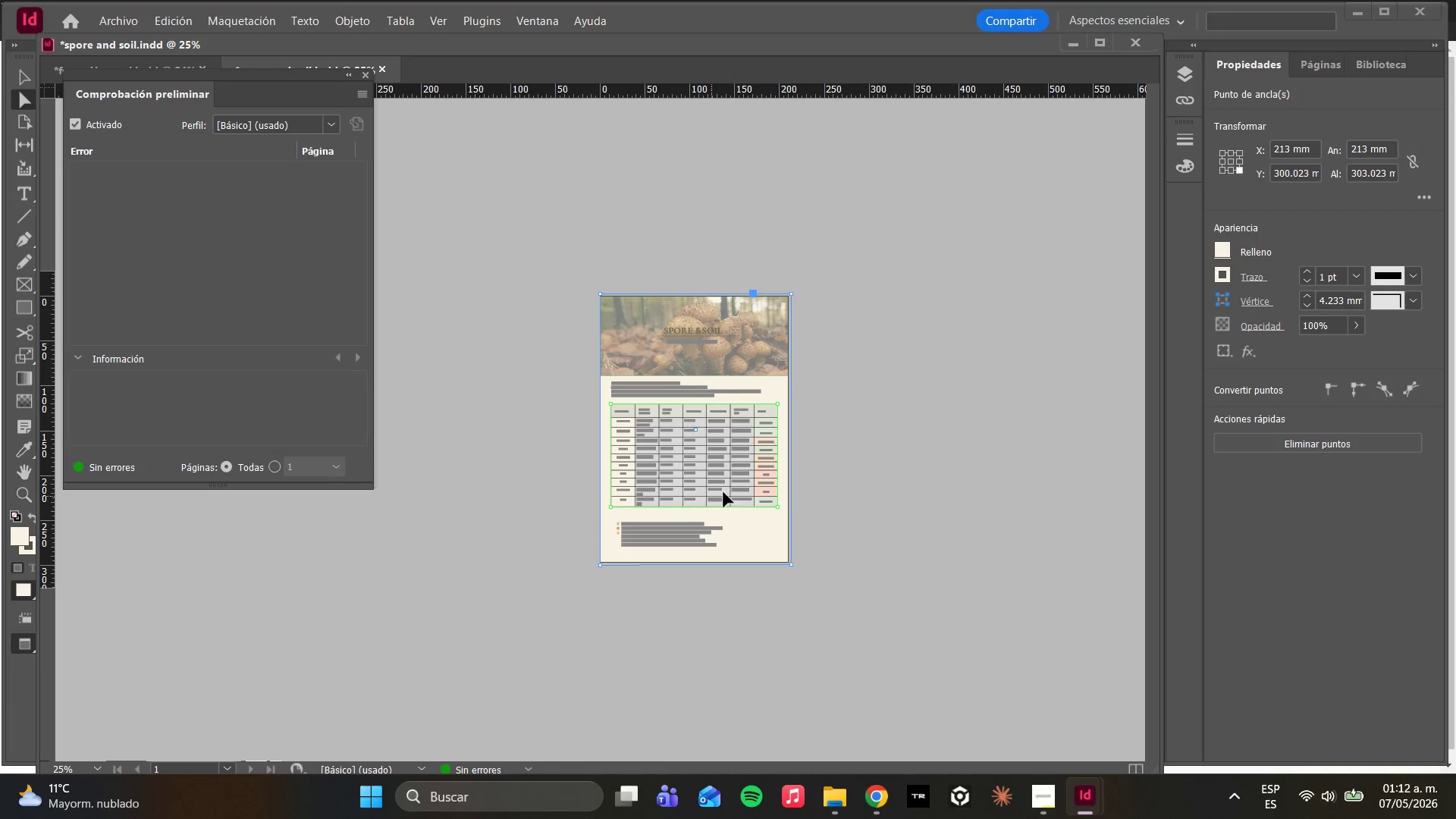 
scroll: coordinate [584, 510], scroll_direction: down, amount: 3.0
 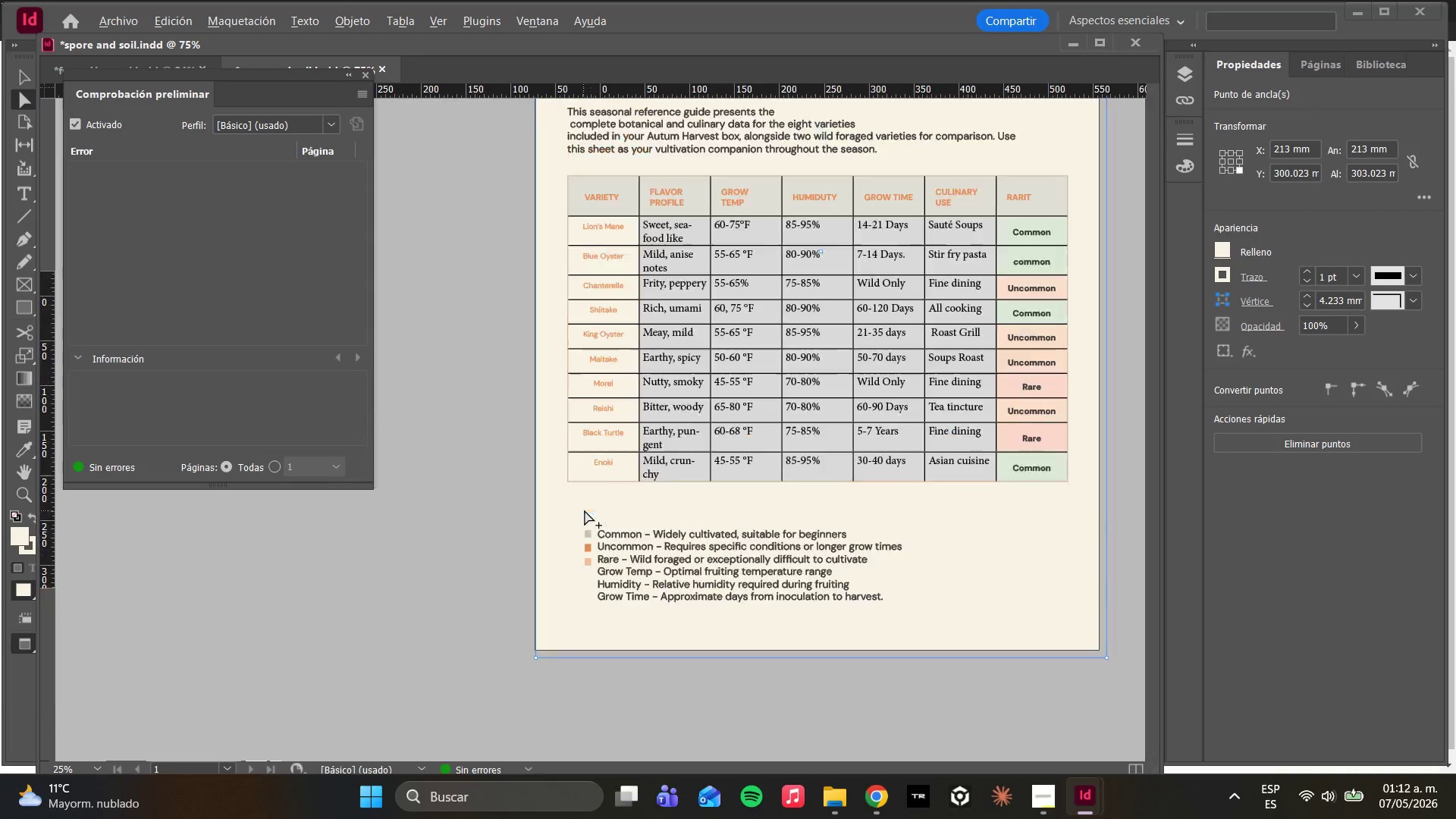 
hold_key(key=AltLeft, duration=0.75)
scroll: coordinate [730, 493], scroll_direction: up, amount: 1.0
 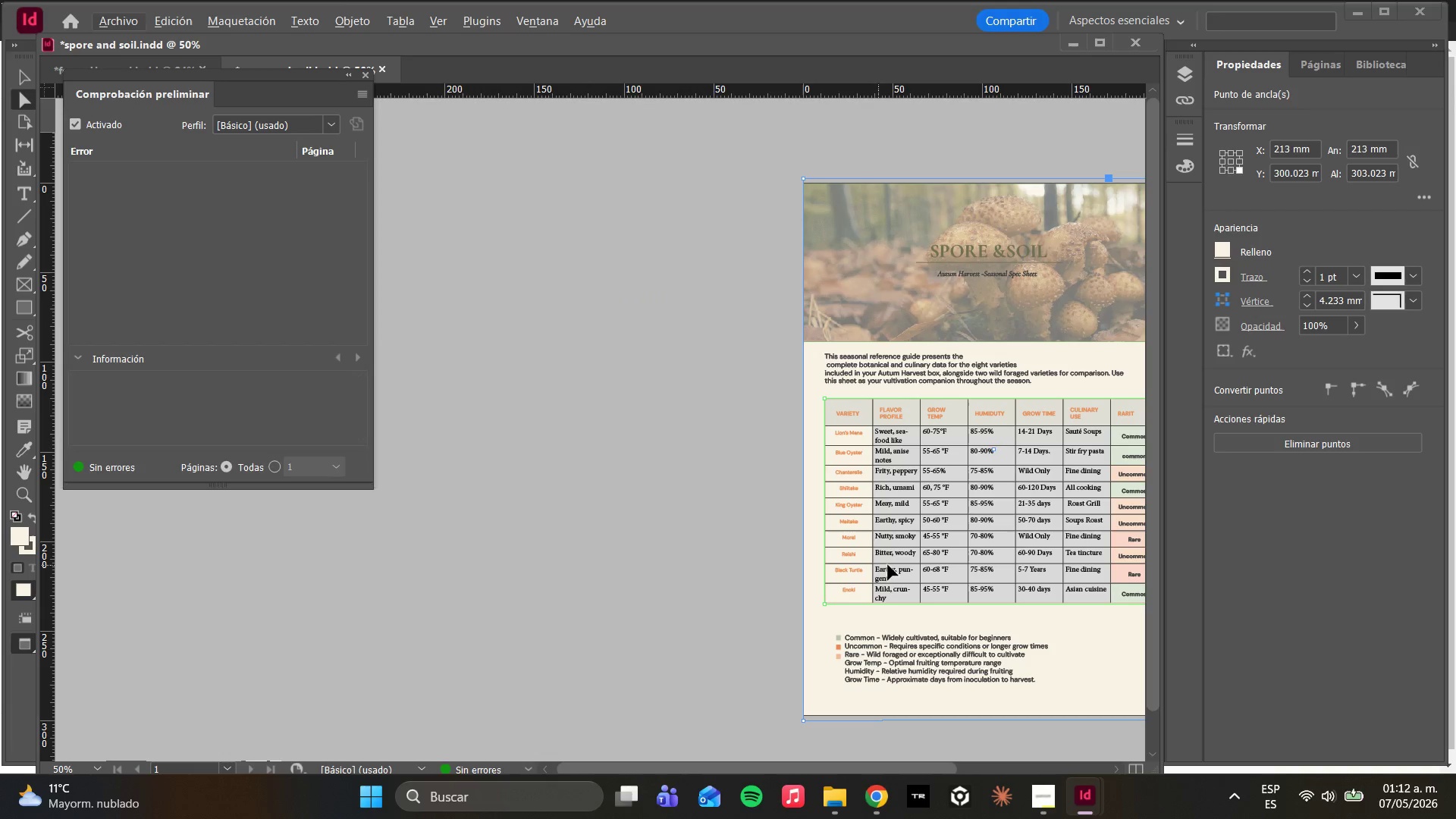 
hold_key(key=AltLeft, duration=0.39)
scroll: coordinate [905, 563], scroll_direction: up, amount: 1.0
 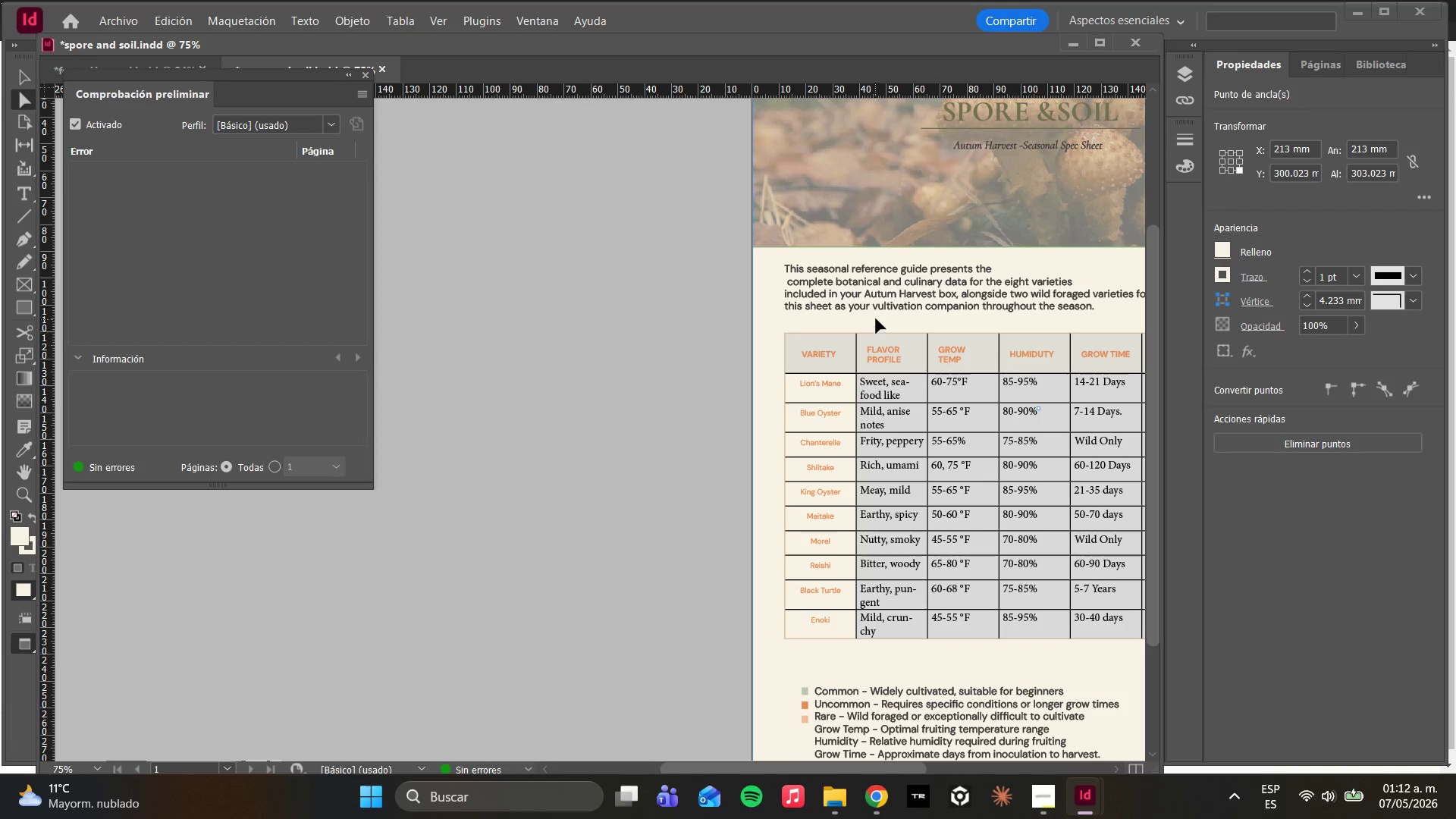 
left_click([833, 285])
 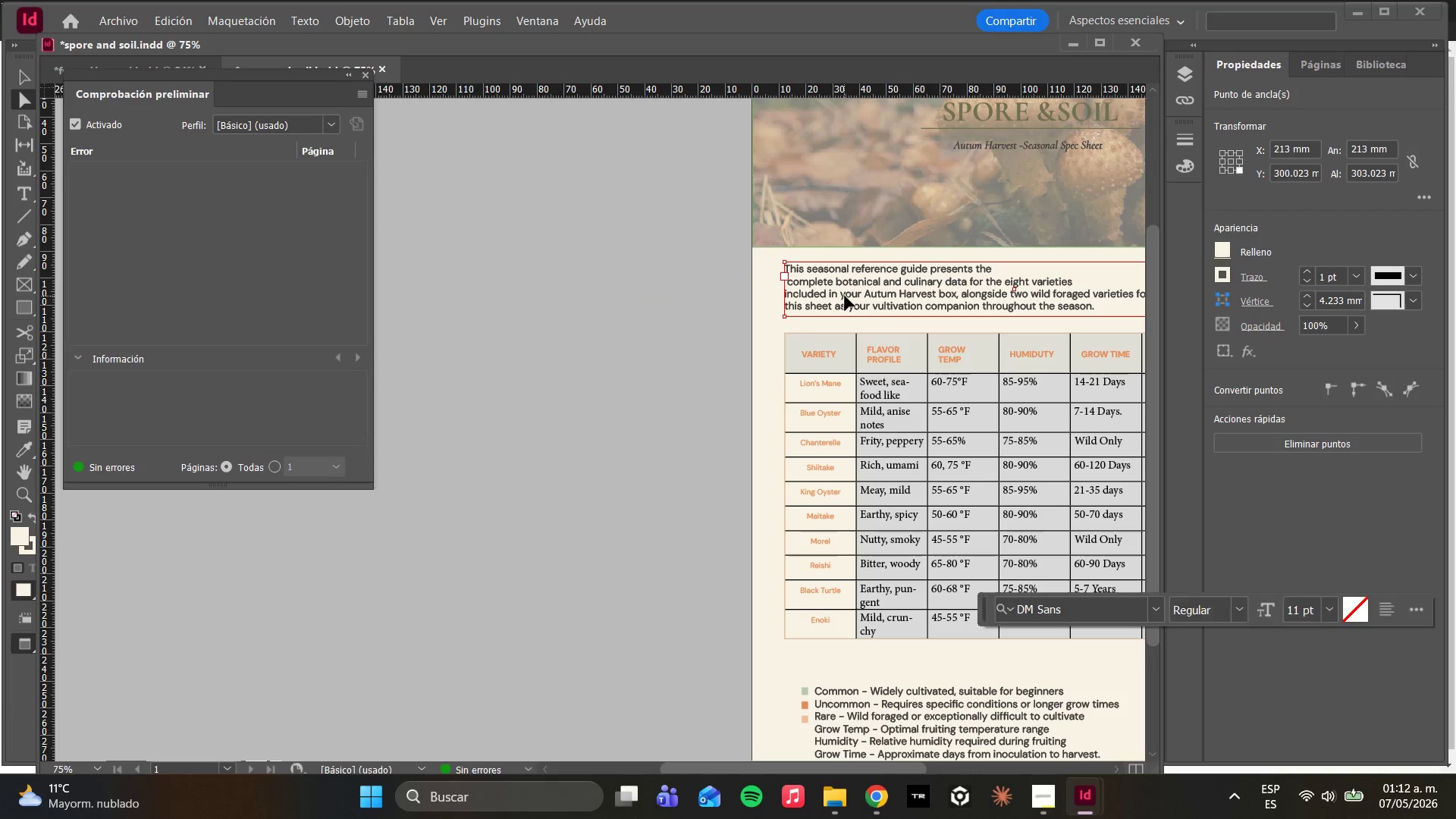 
left_click_drag(start_coordinate=[846, 296], to_coordinate=[876, 299])
 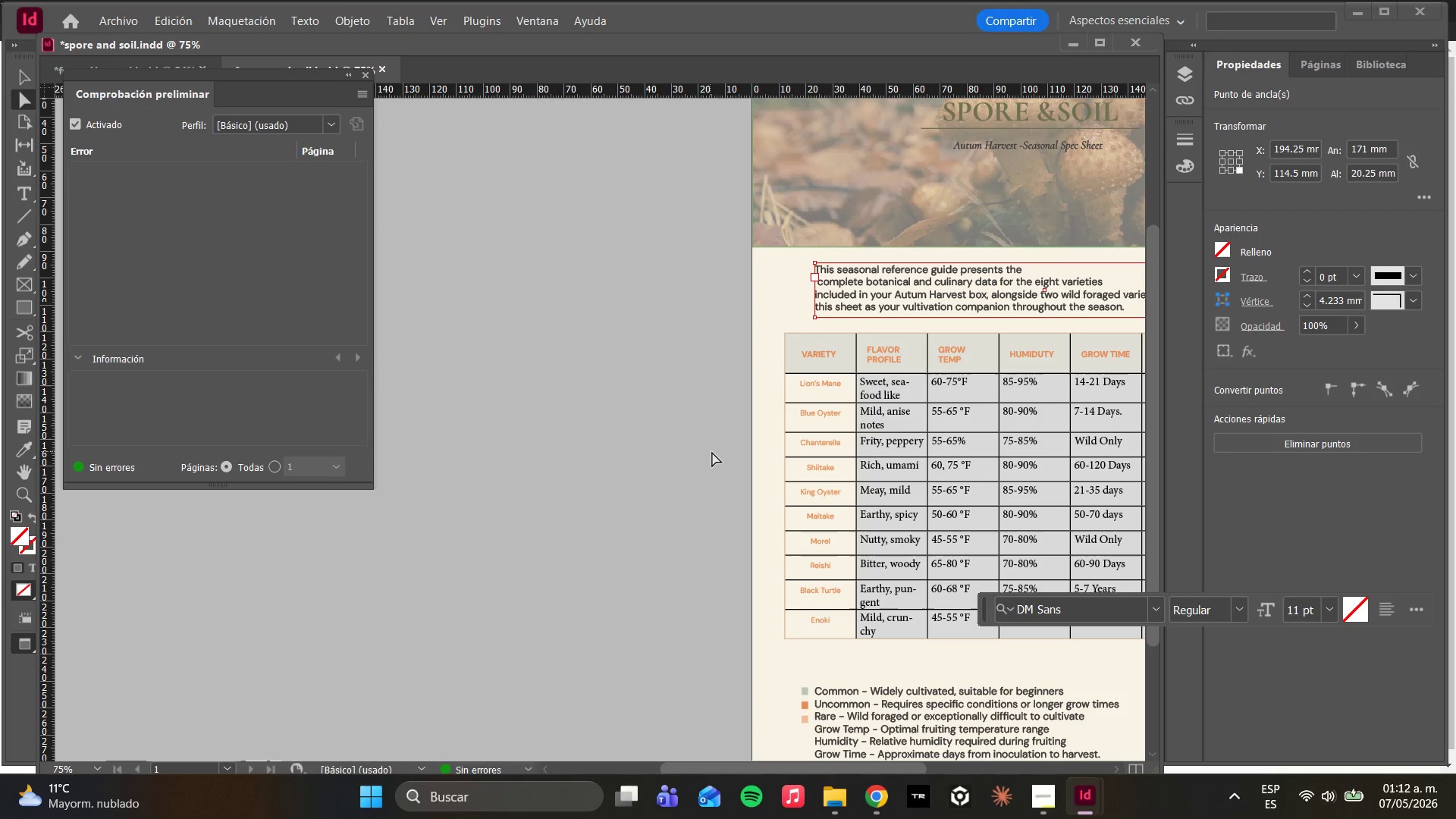 
left_click([613, 465])
 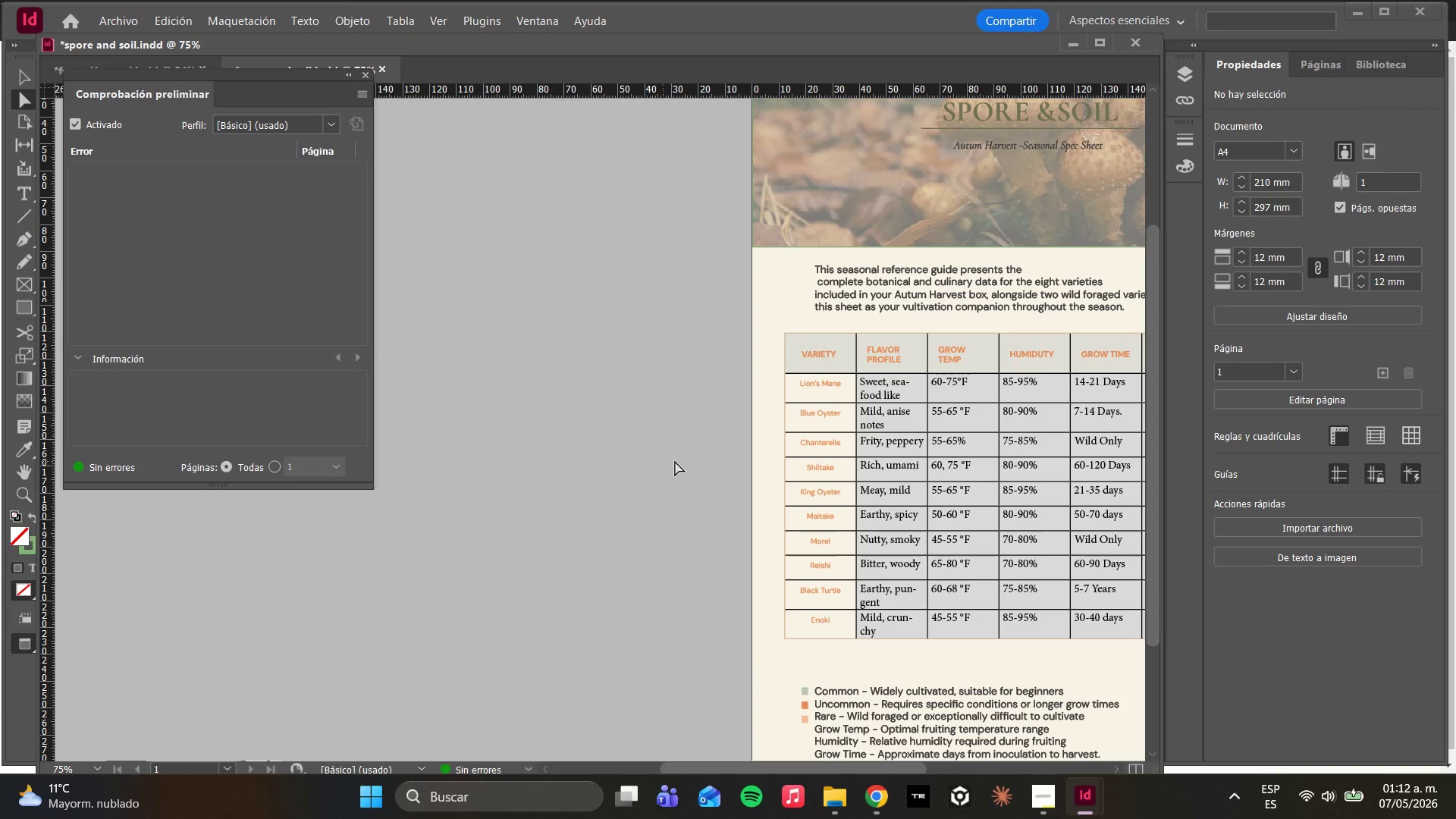 
hold_key(key=AltLeft, duration=0.45)
scroll: coordinate [679, 463], scroll_direction: down, amount: 1.0
 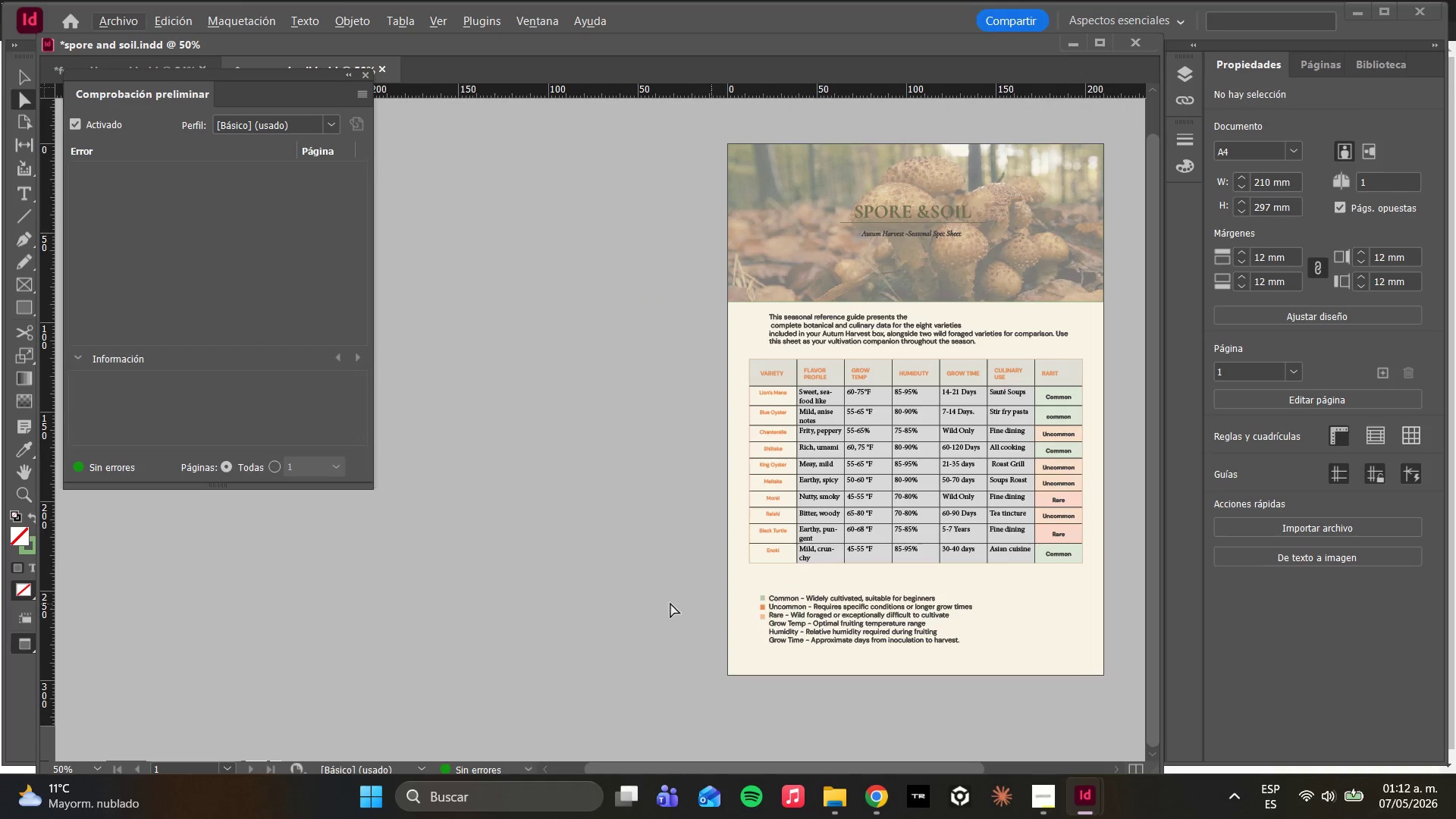 
key(Alt+AltLeft)
 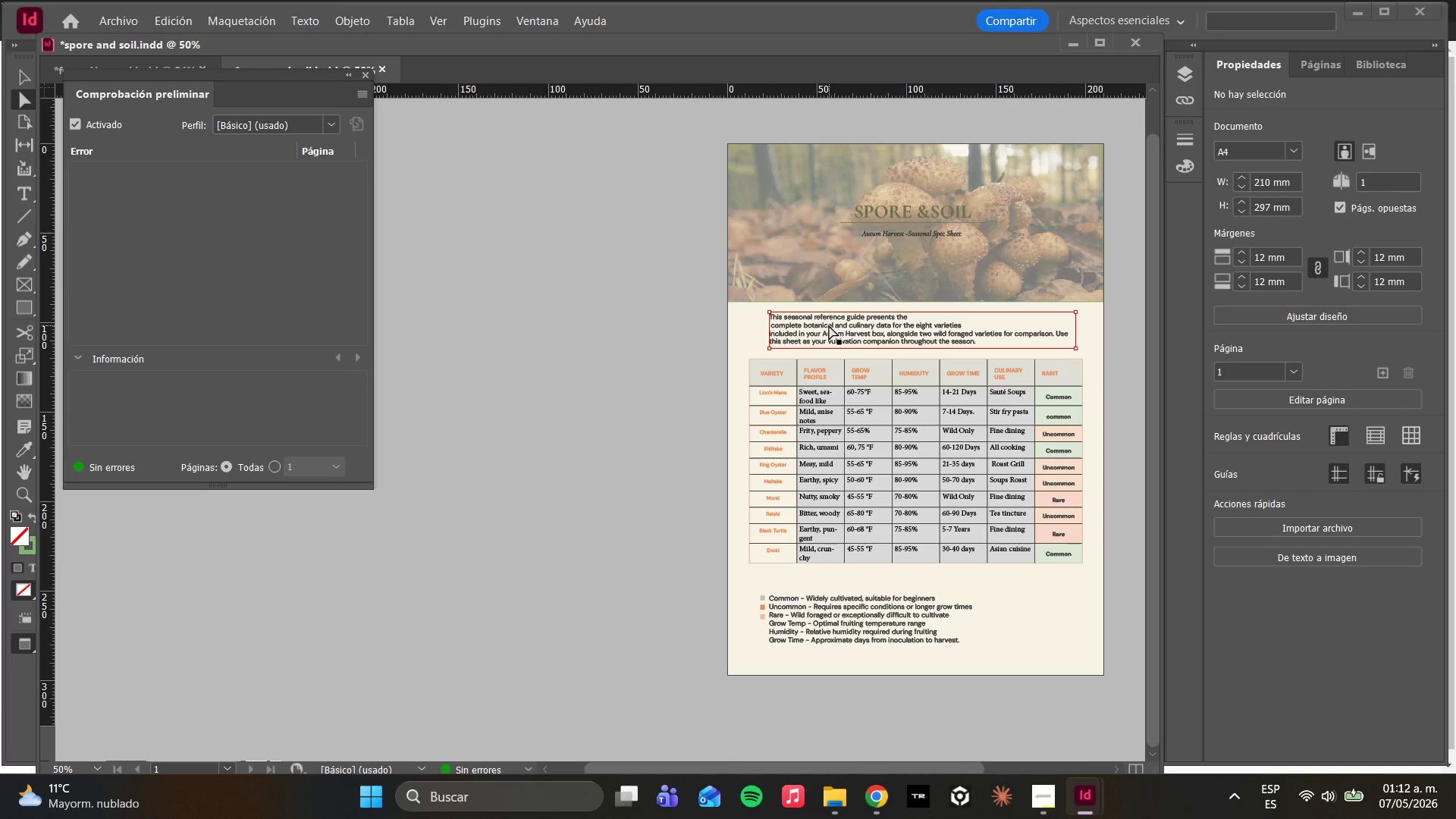 
left_click_drag(start_coordinate=[829, 325], to_coordinate=[808, 325])
 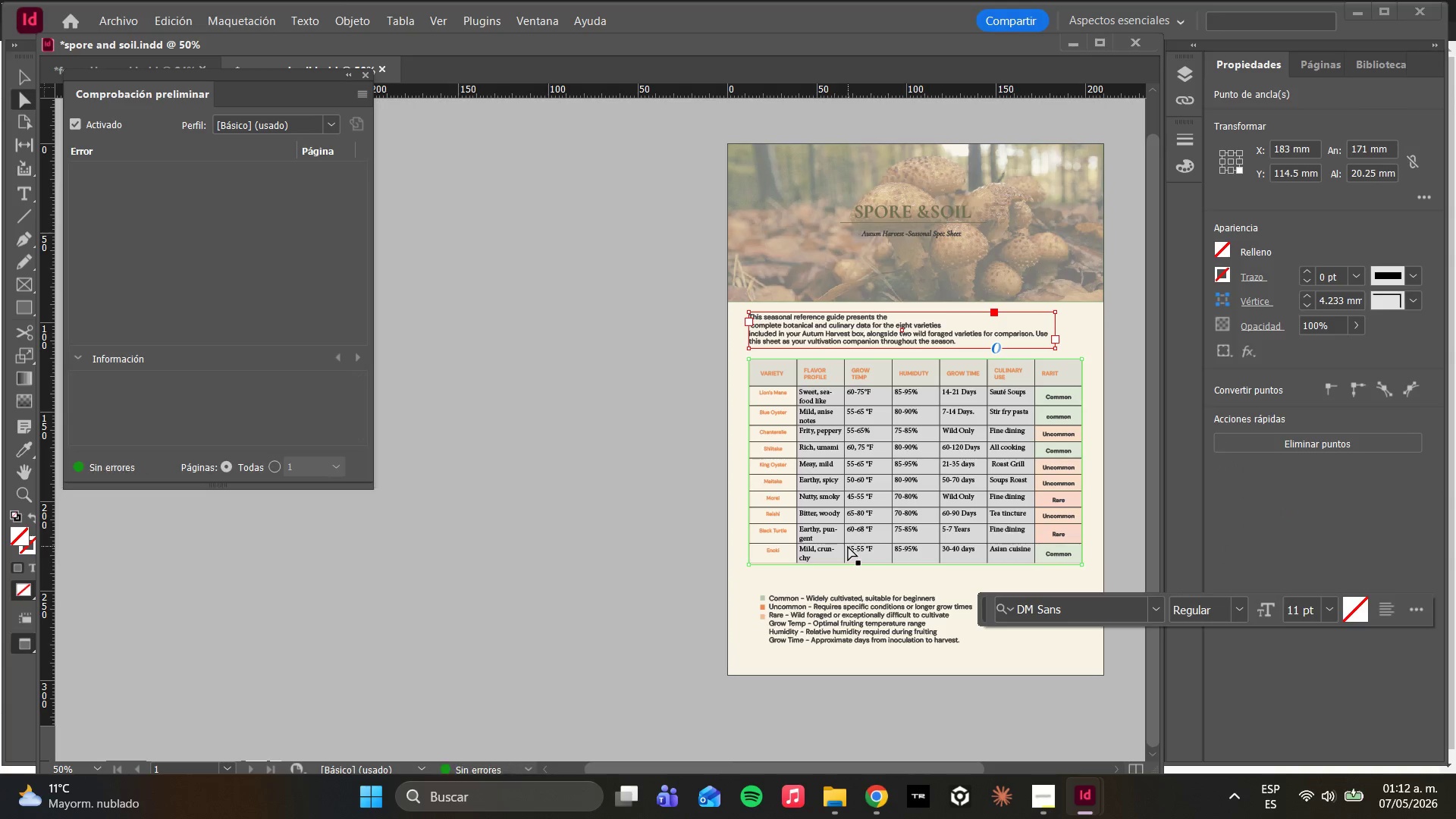 
scroll: coordinate [848, 546], scroll_direction: down, amount: 3.0
 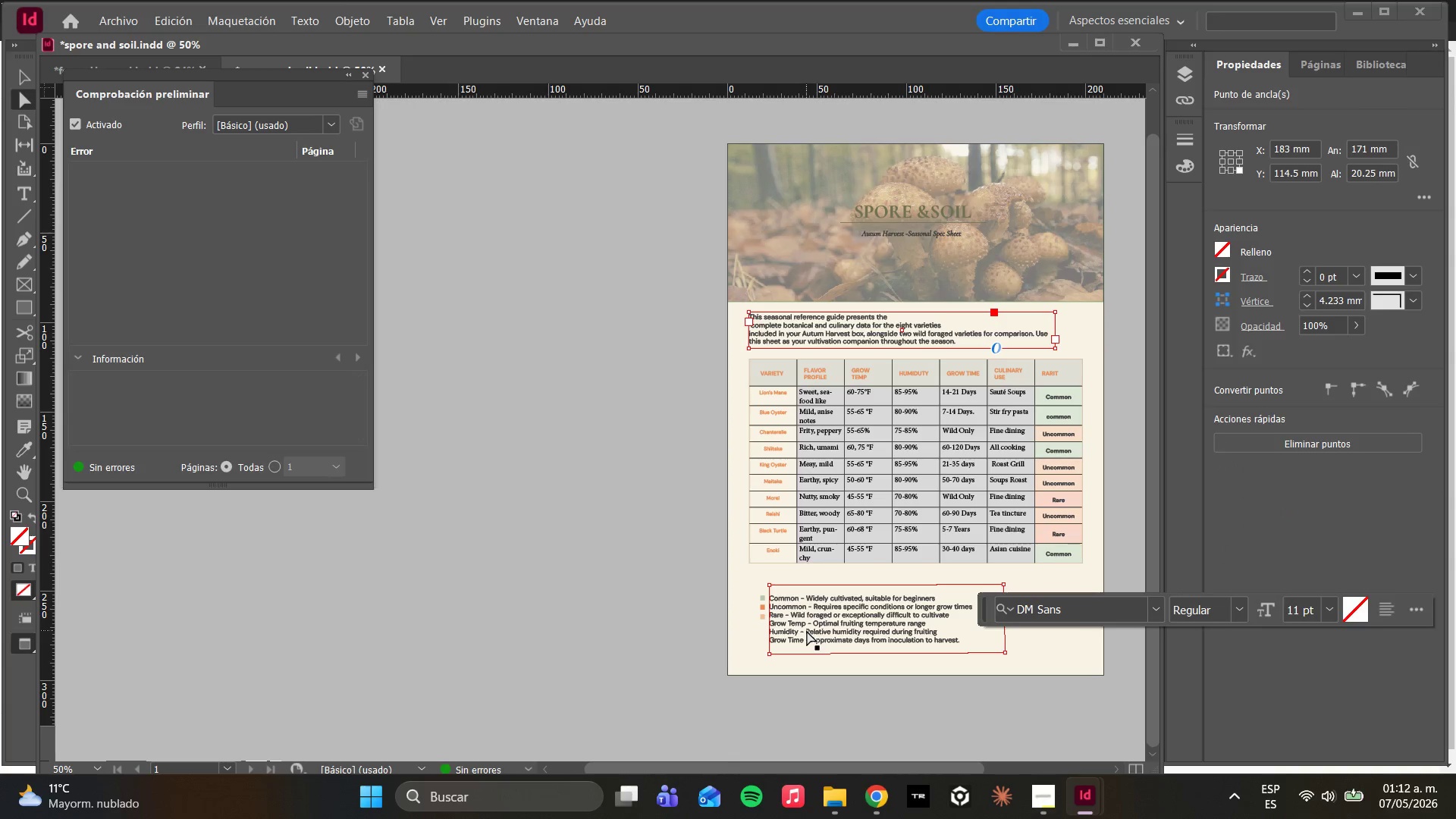 
hold_key(key=AltLeft, duration=1.01)
scroll: coordinate [795, 621], scroll_direction: up, amount: 2.0
 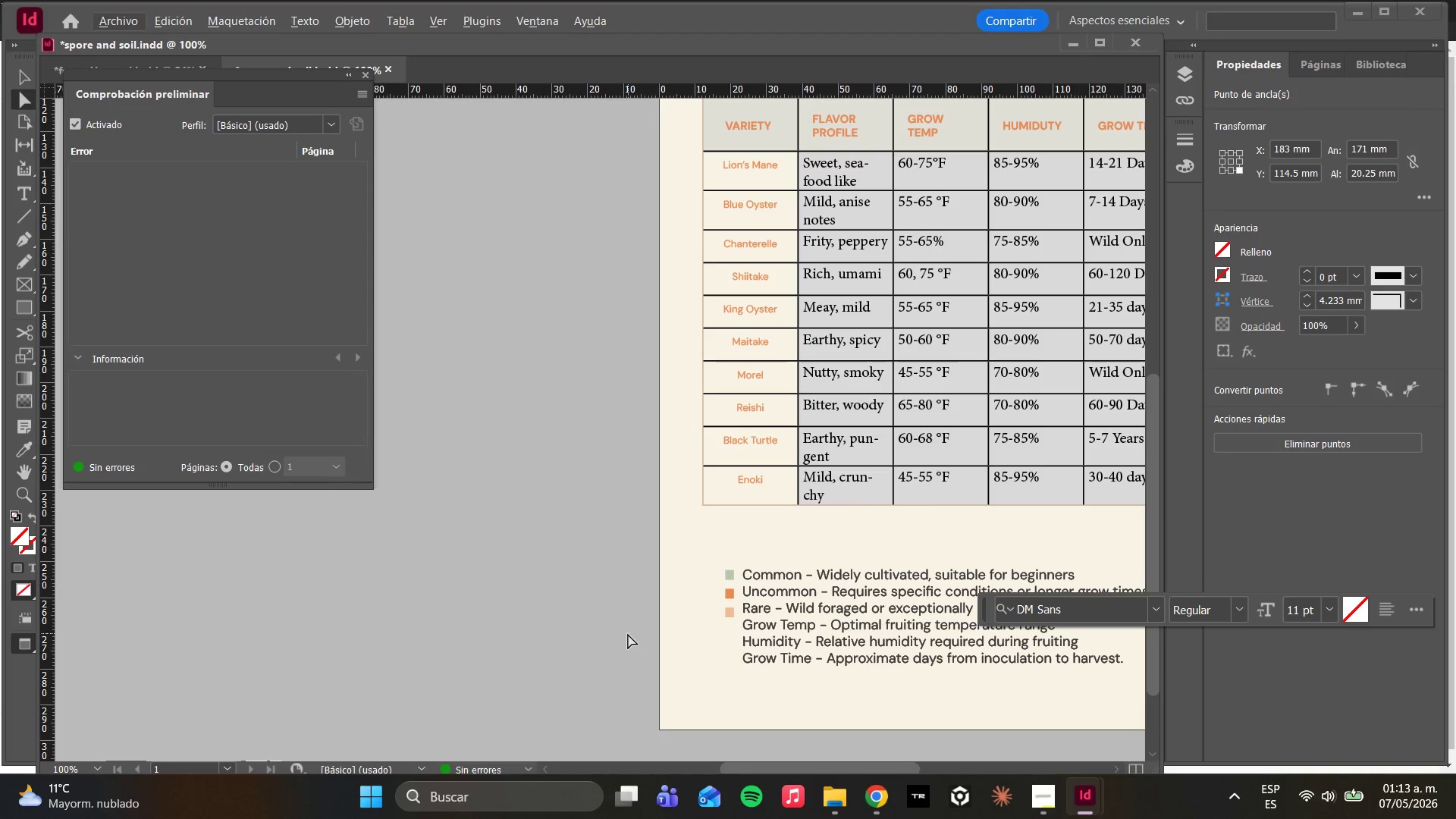 
wait(38.78)
 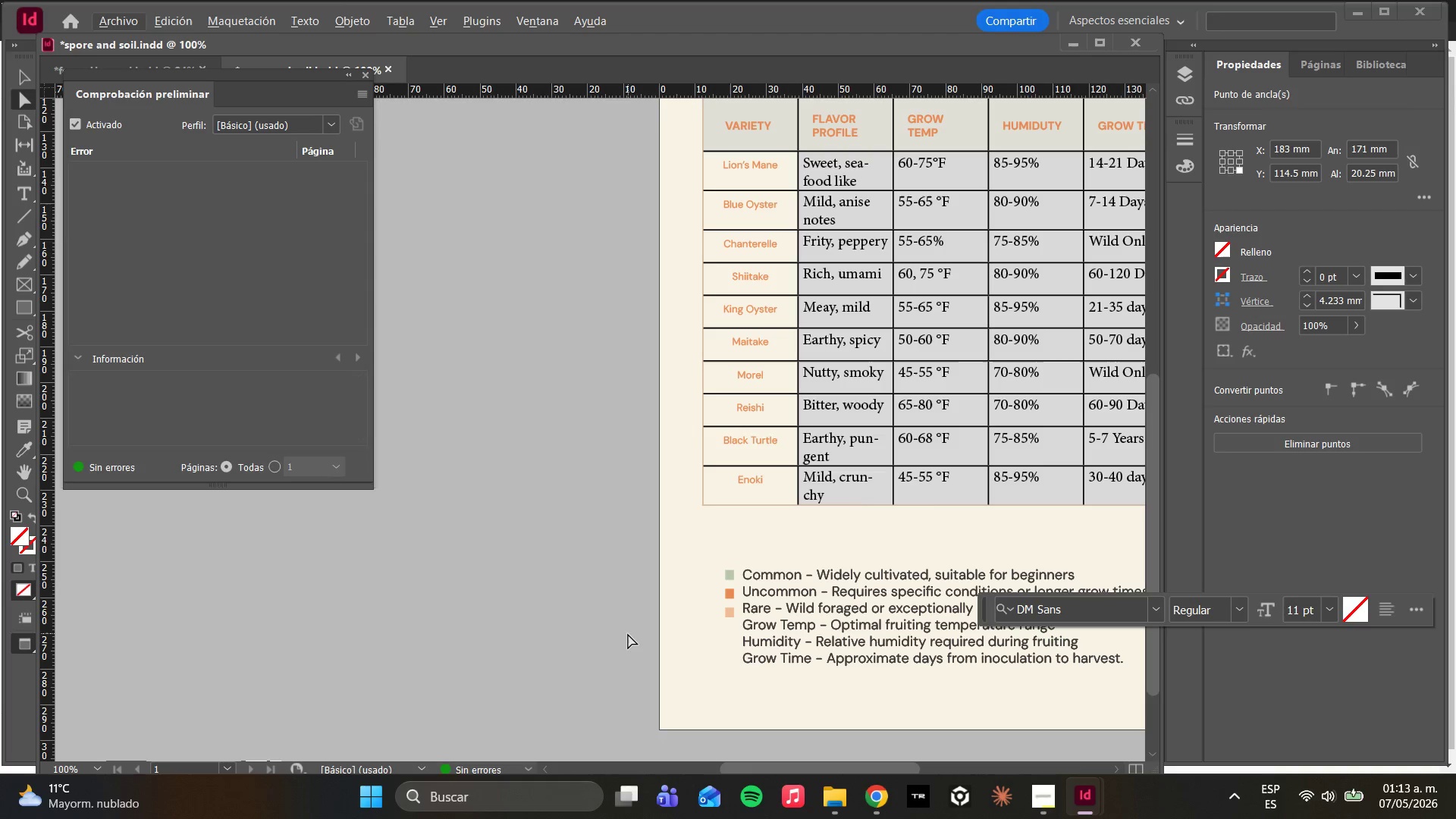 
hold_key(key=AltLeft, duration=0.7)
scroll: coordinate [759, 422], scroll_direction: down, amount: 4.0
 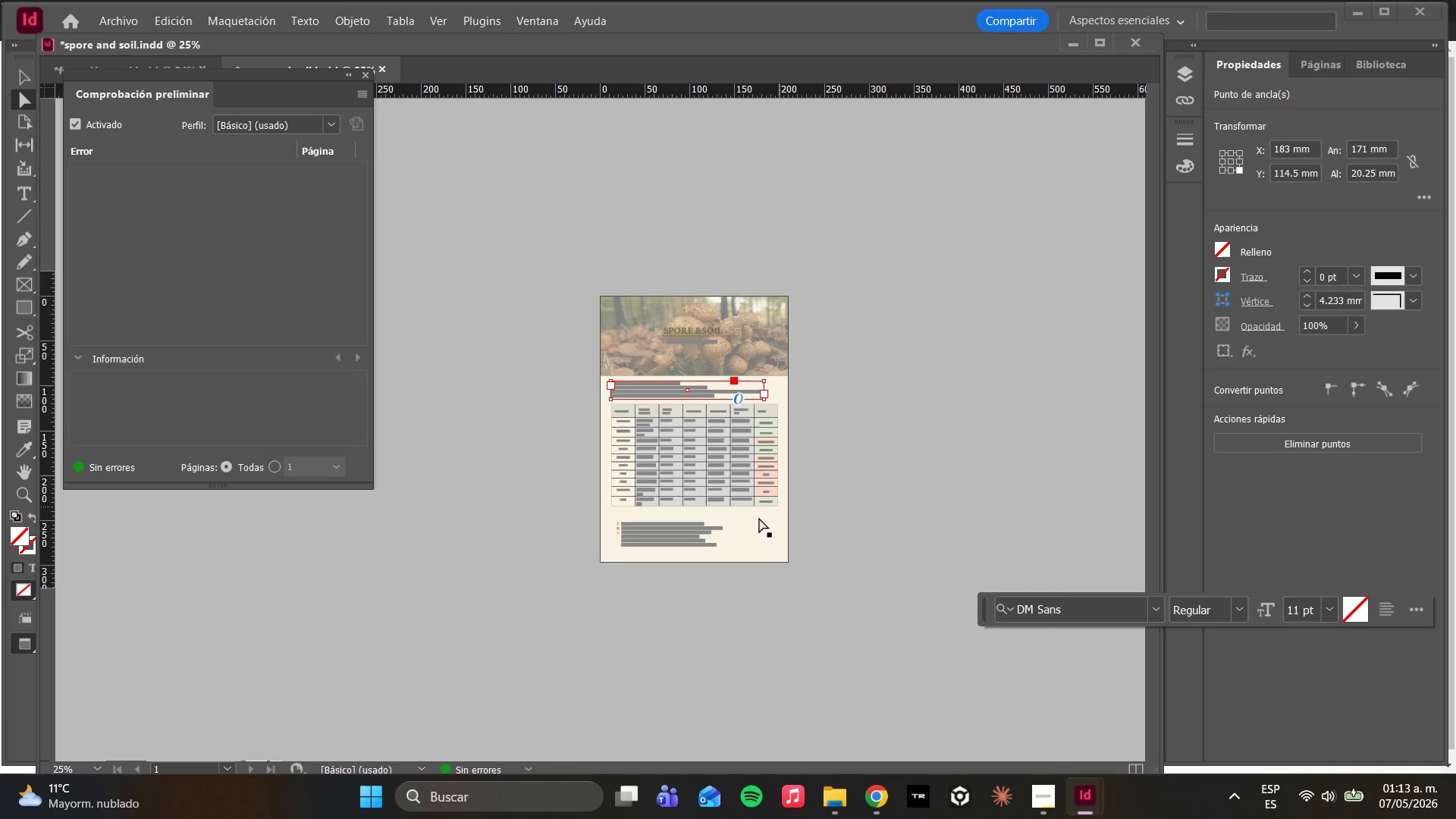 
hold_key(key=AltLeft, duration=1.05)
scroll: coordinate [708, 546], scroll_direction: up, amount: 1.0
 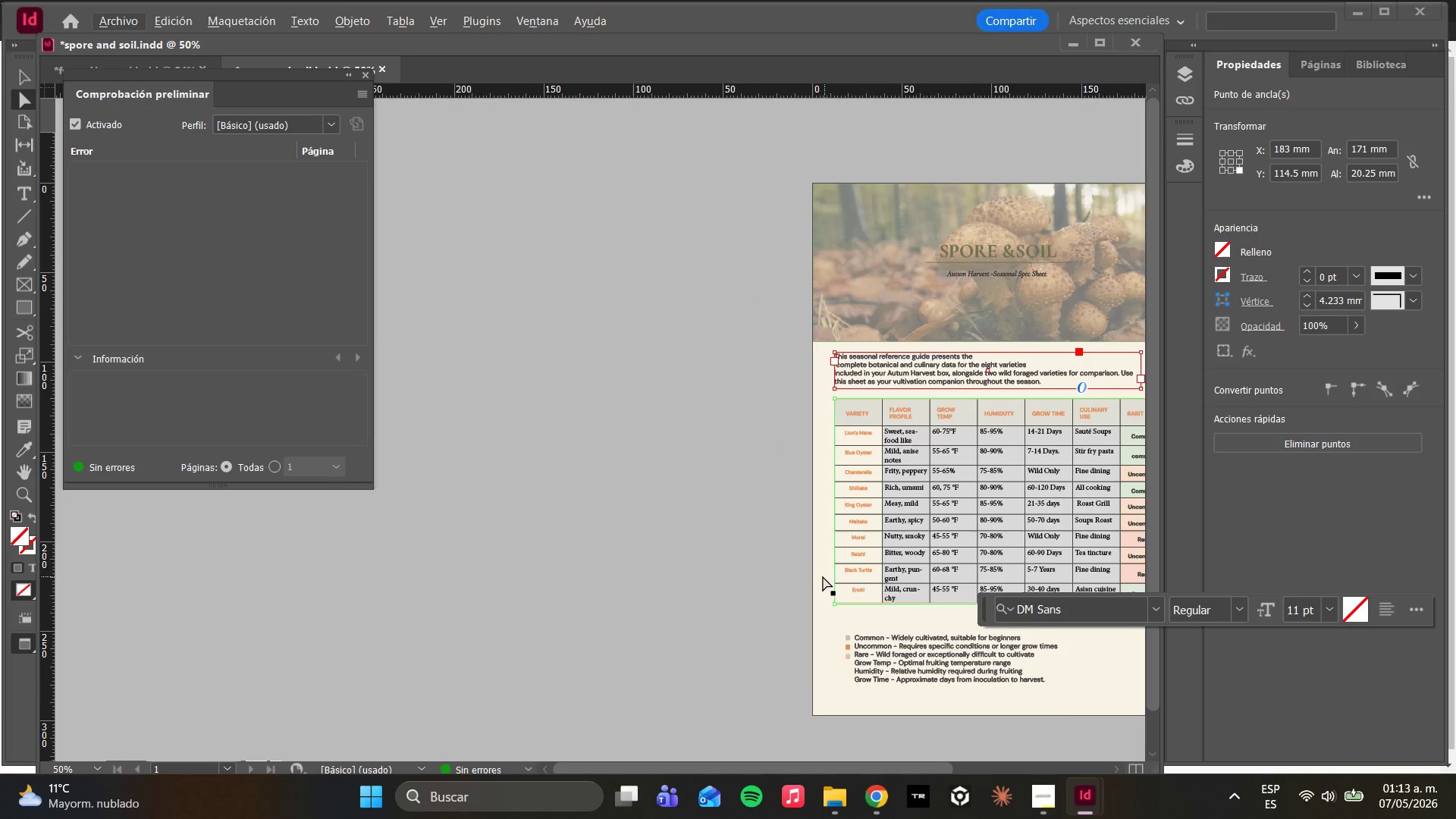 
scroll: coordinate [833, 580], scroll_direction: down, amount: 1.0
 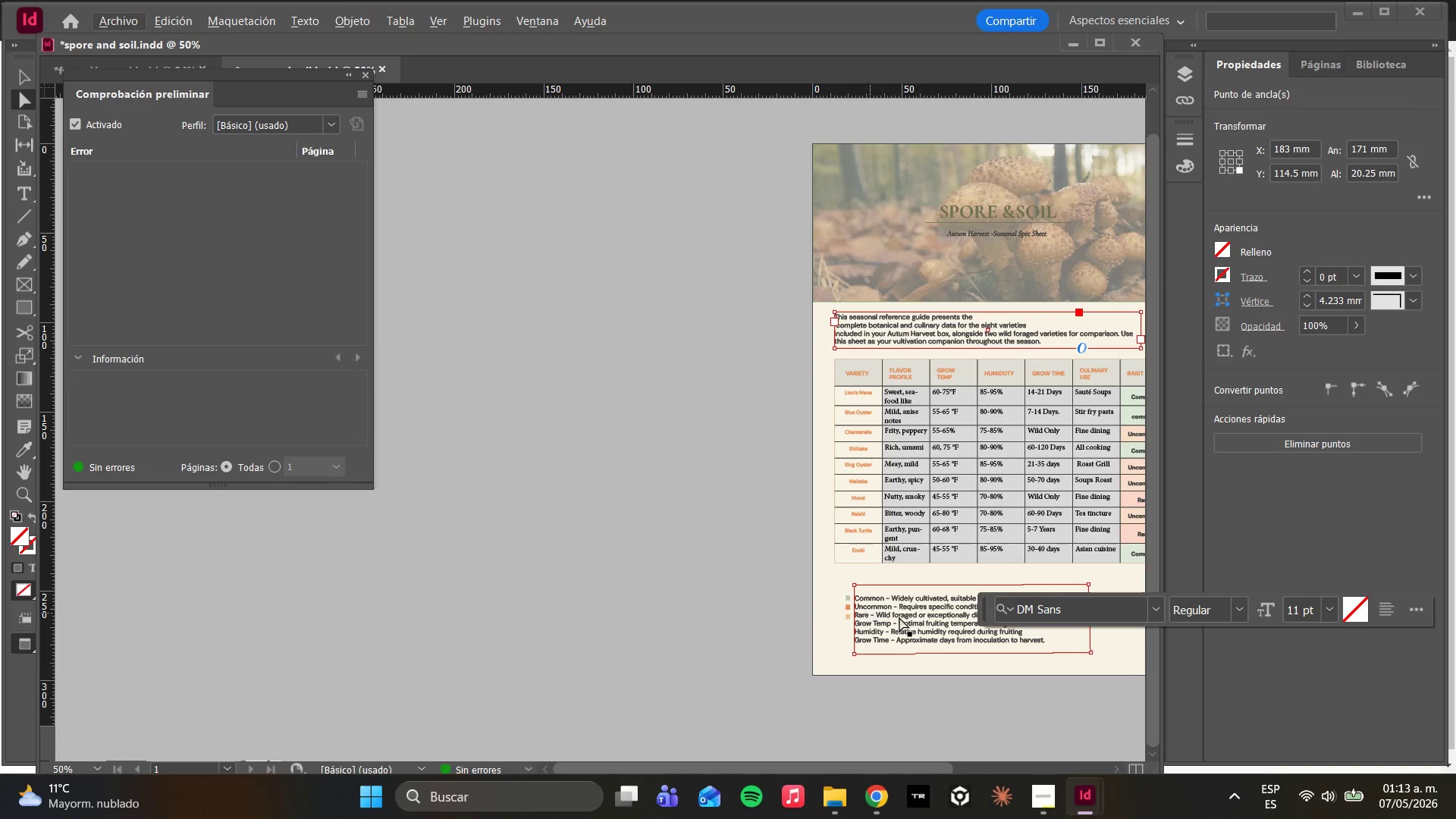 
key(Alt+AltLeft)
 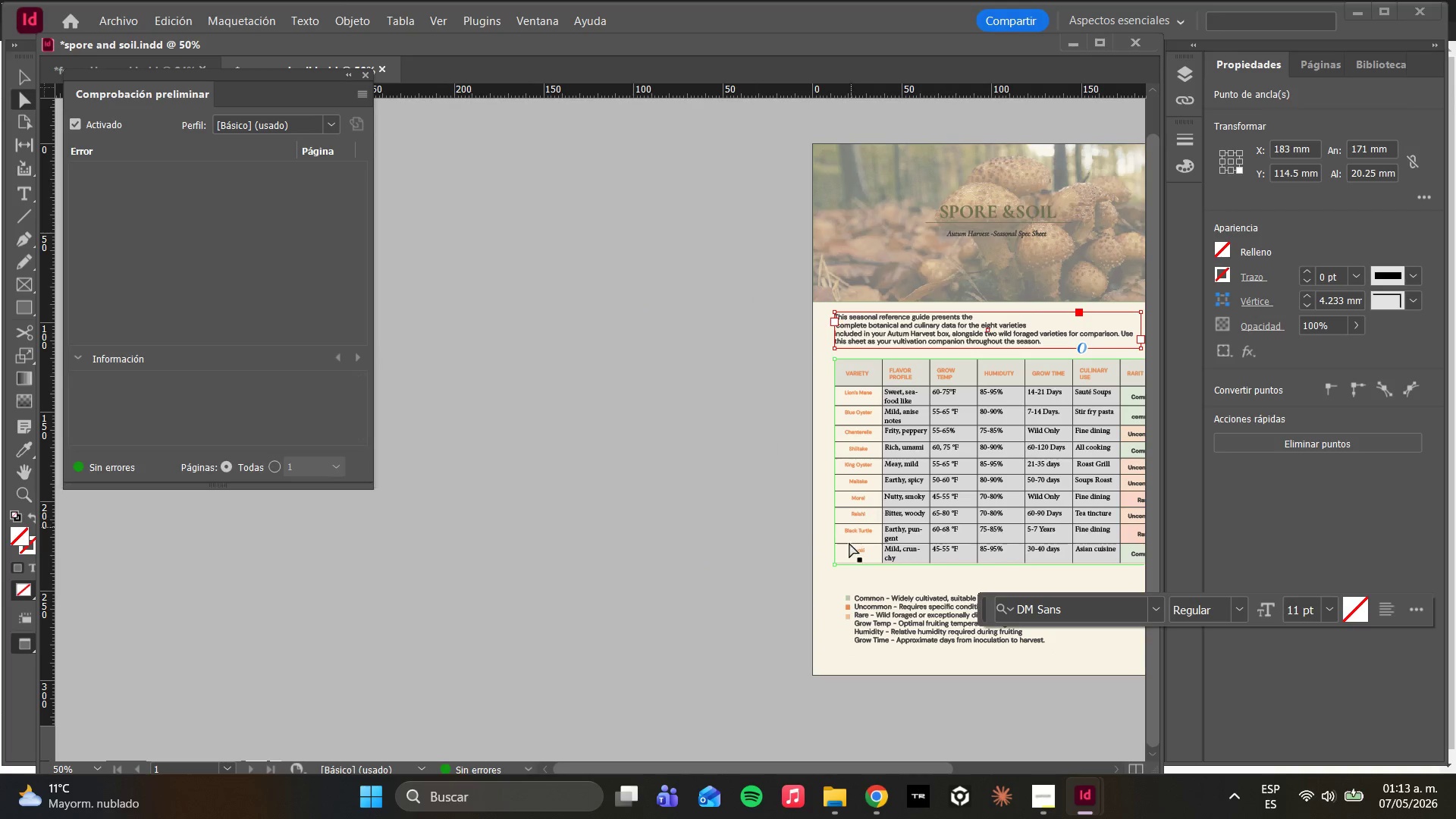 
left_click([831, 562])
 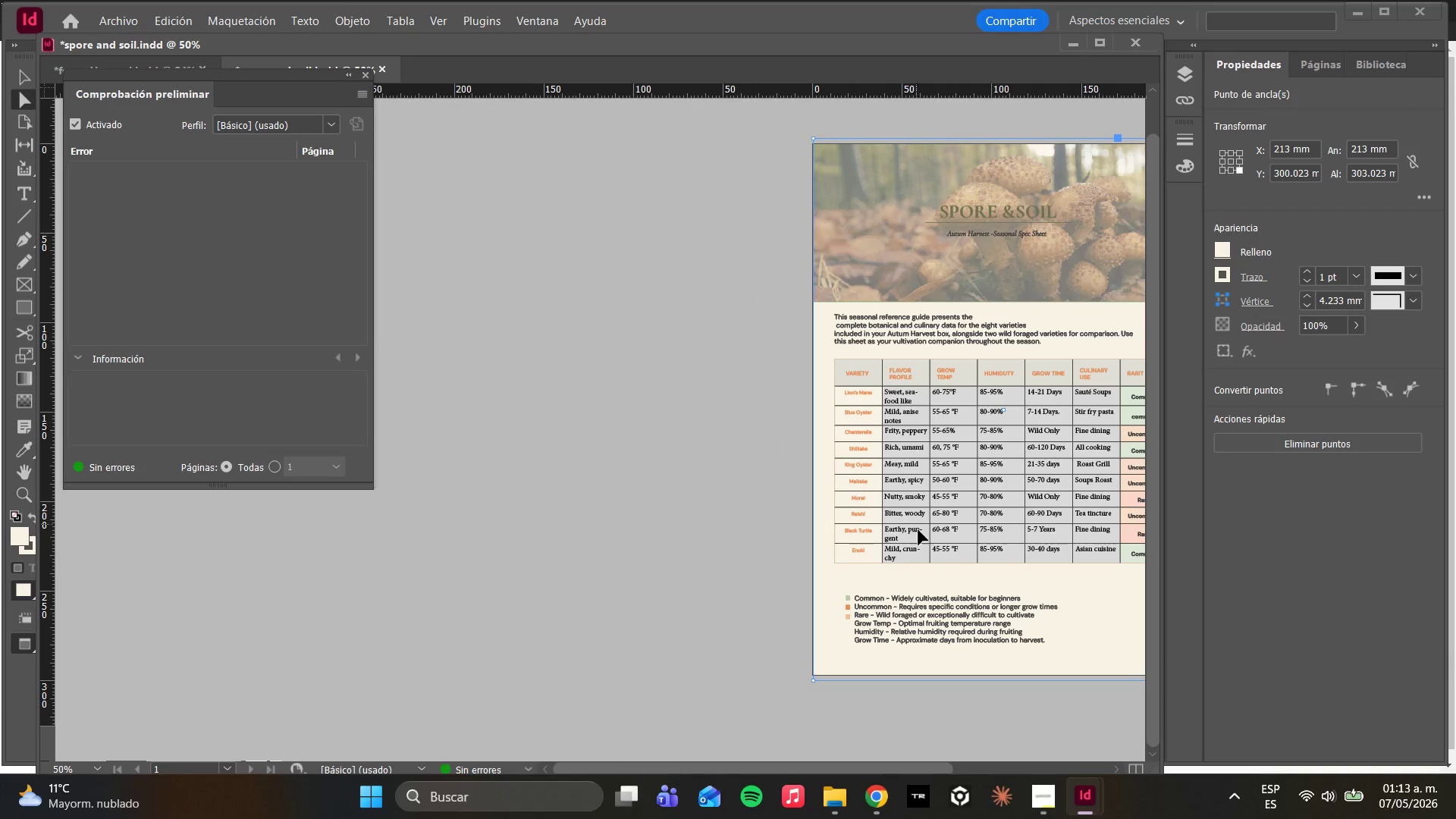 
hold_key(key=AltLeft, duration=1.06)
scroll: coordinate [931, 654], scroll_direction: up, amount: 1.0
 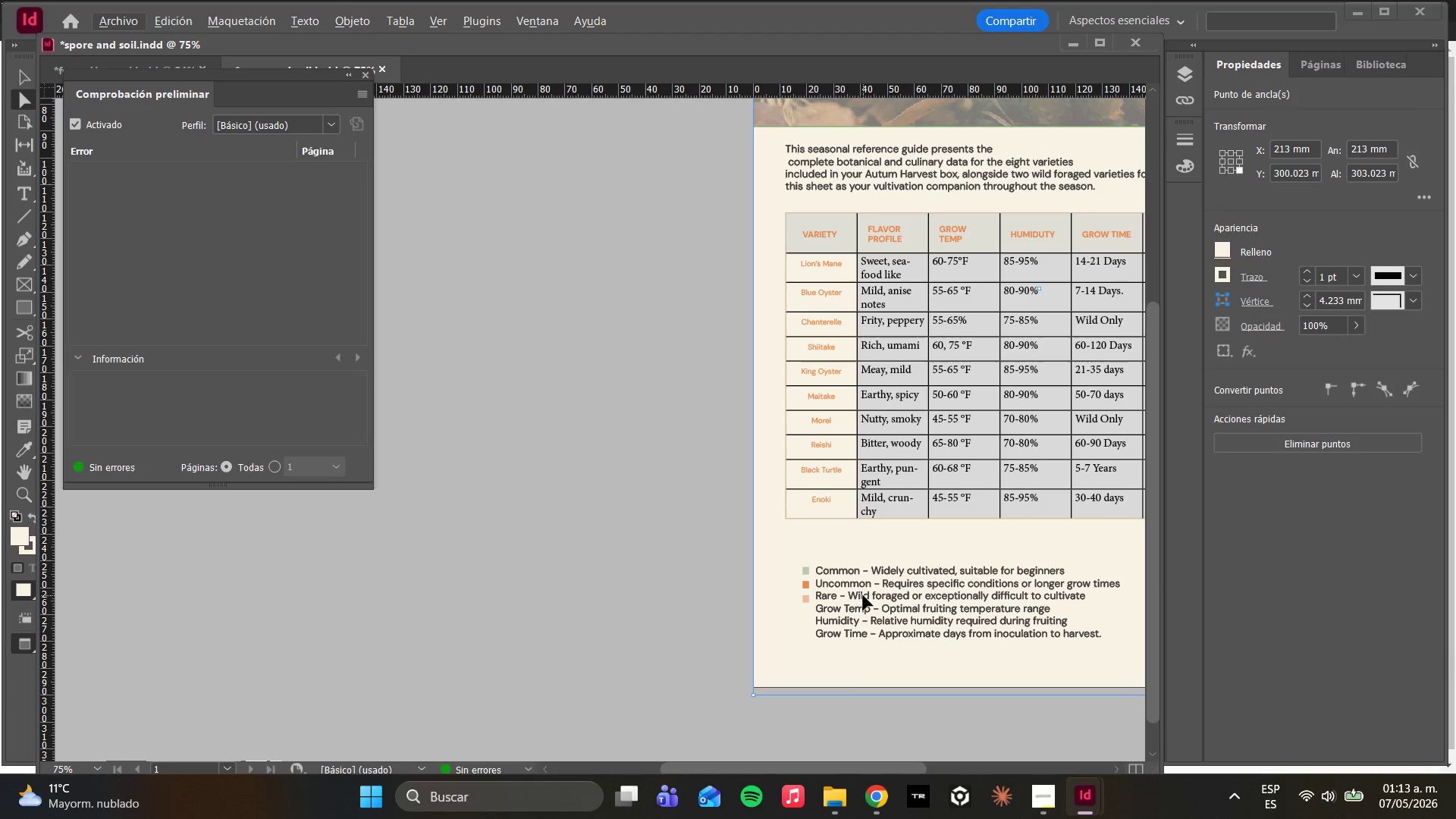 
left_click([843, 604])
 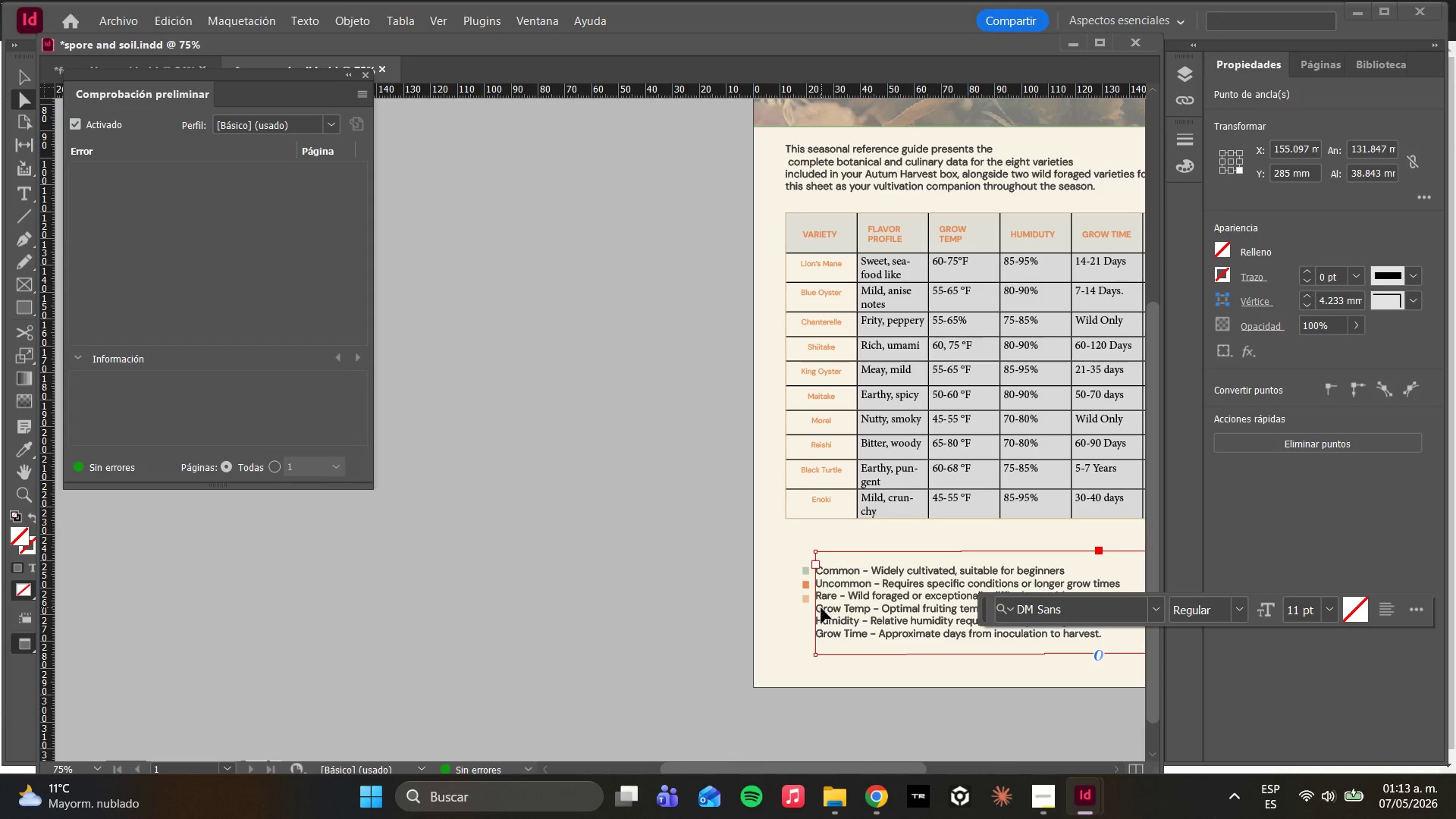 
left_click_drag(start_coordinate=[855, 613], to_coordinate=[858, 587])
 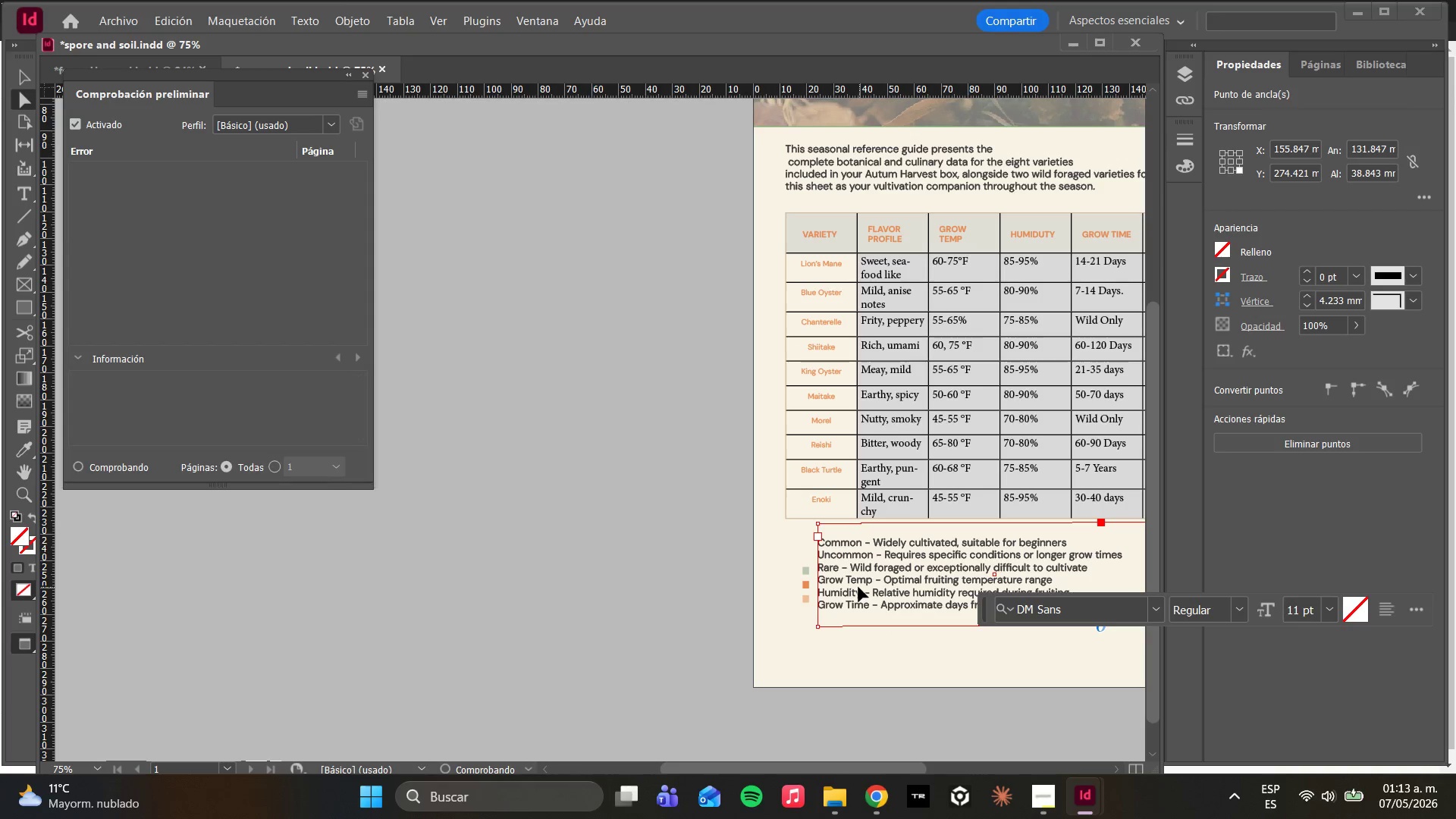 
left_click_drag(start_coordinate=[860, 585], to_coordinate=[860, 581])
 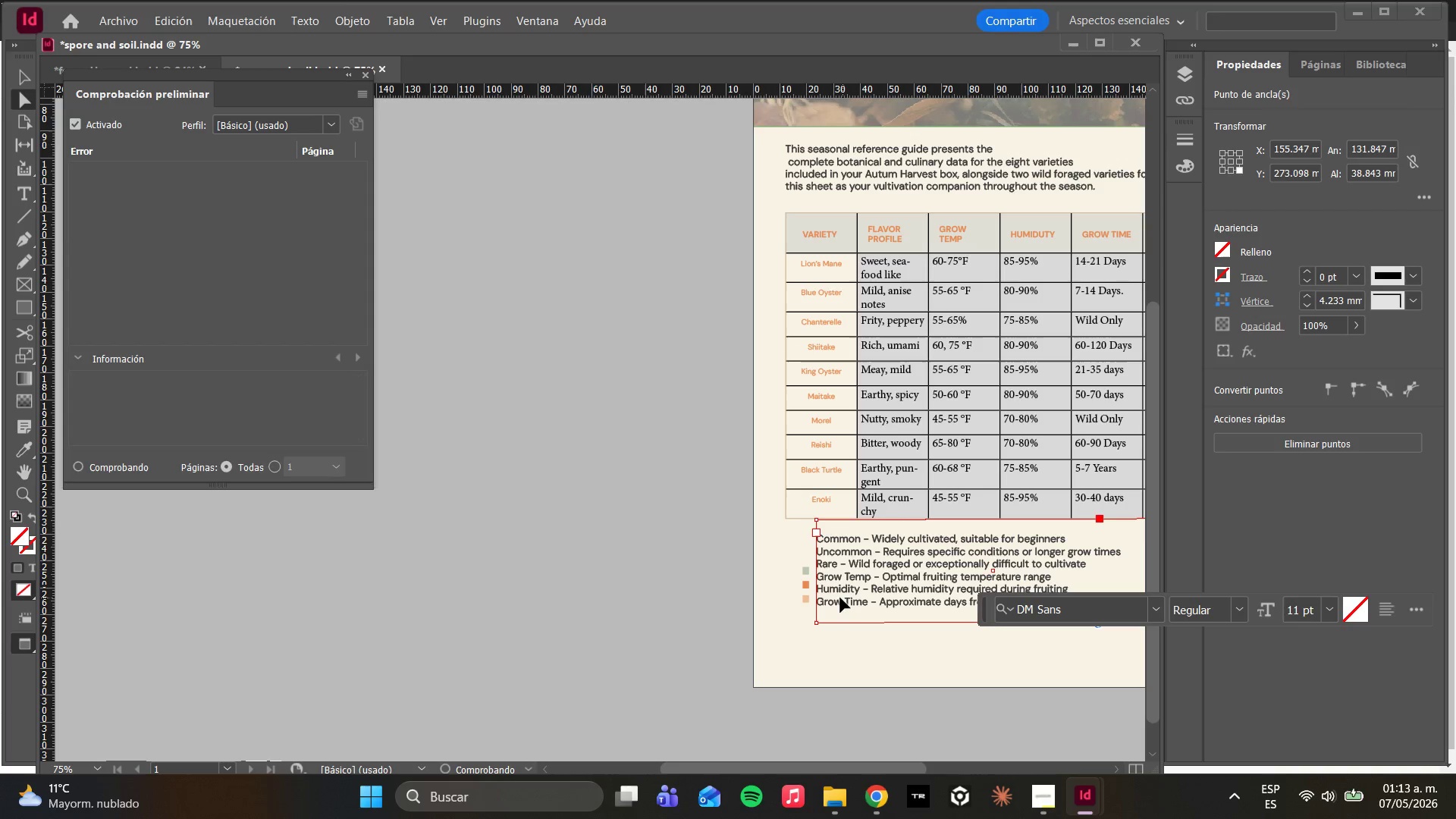 
hold_key(key=AltLeft, duration=1.44)
scroll: coordinate [836, 601], scroll_direction: up, amount: 4.0
 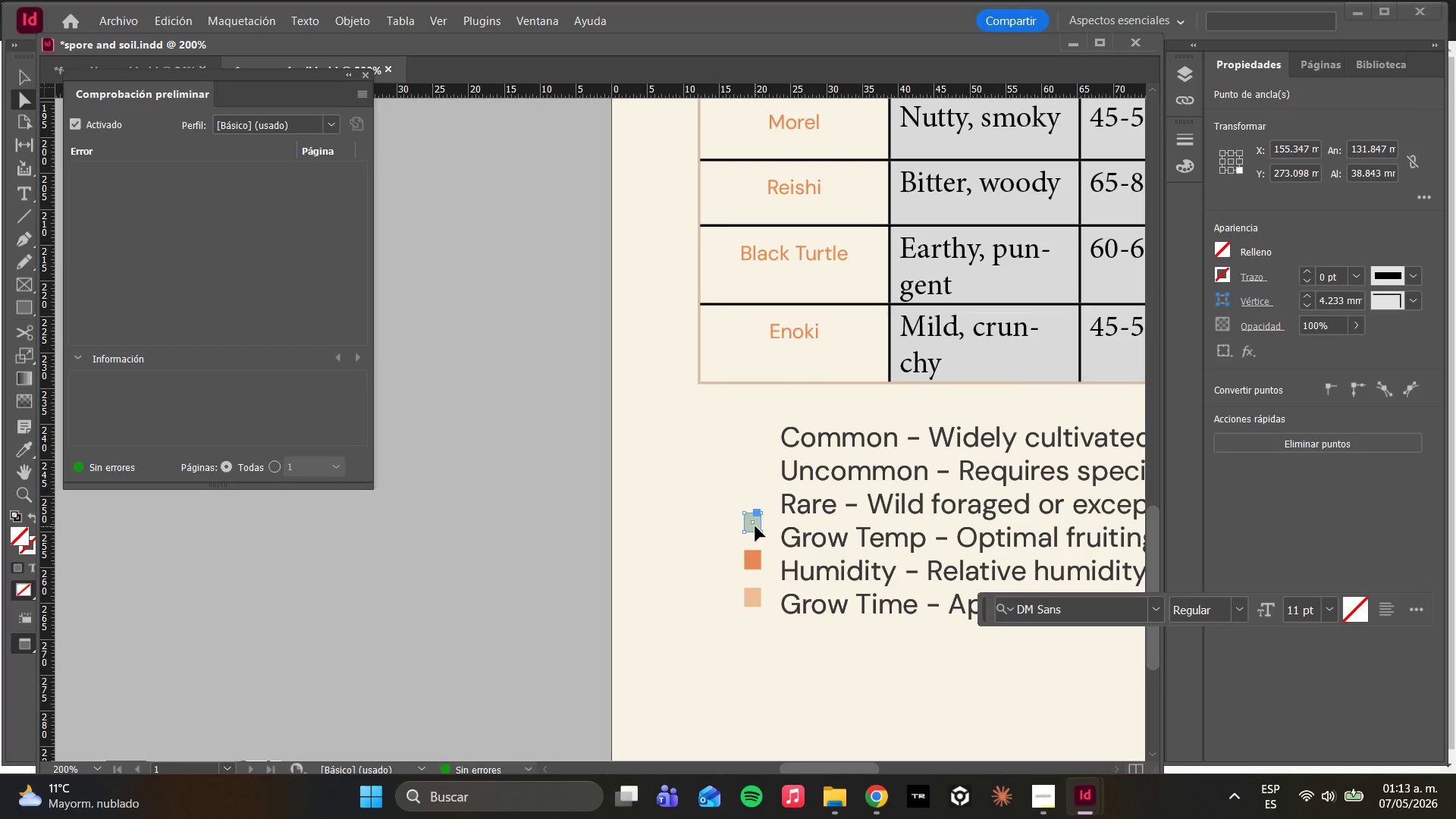 
left_click_drag(start_coordinate=[755, 526], to_coordinate=[755, 441])
 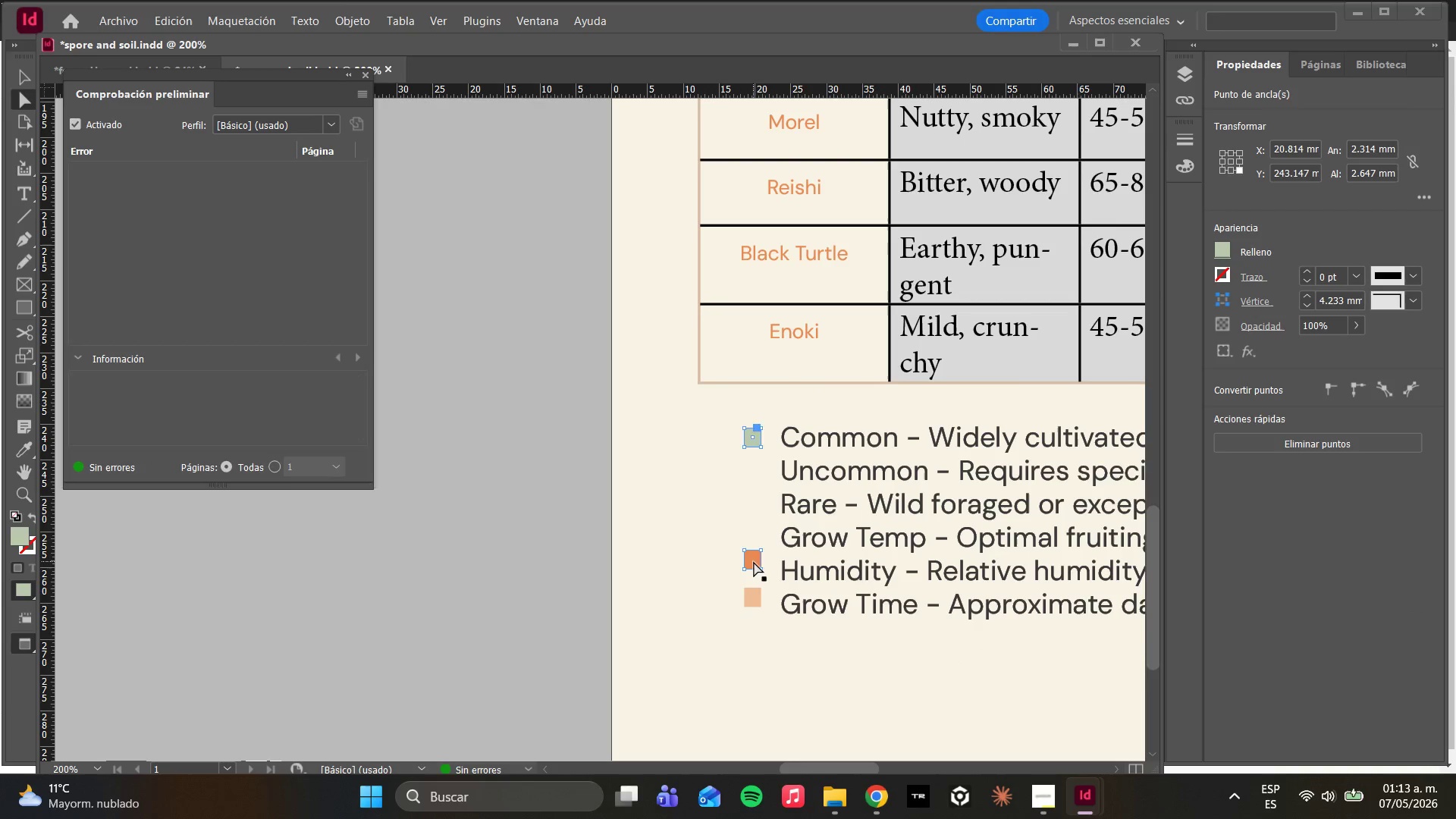 
left_click_drag(start_coordinate=[753, 560], to_coordinate=[758, 503])
 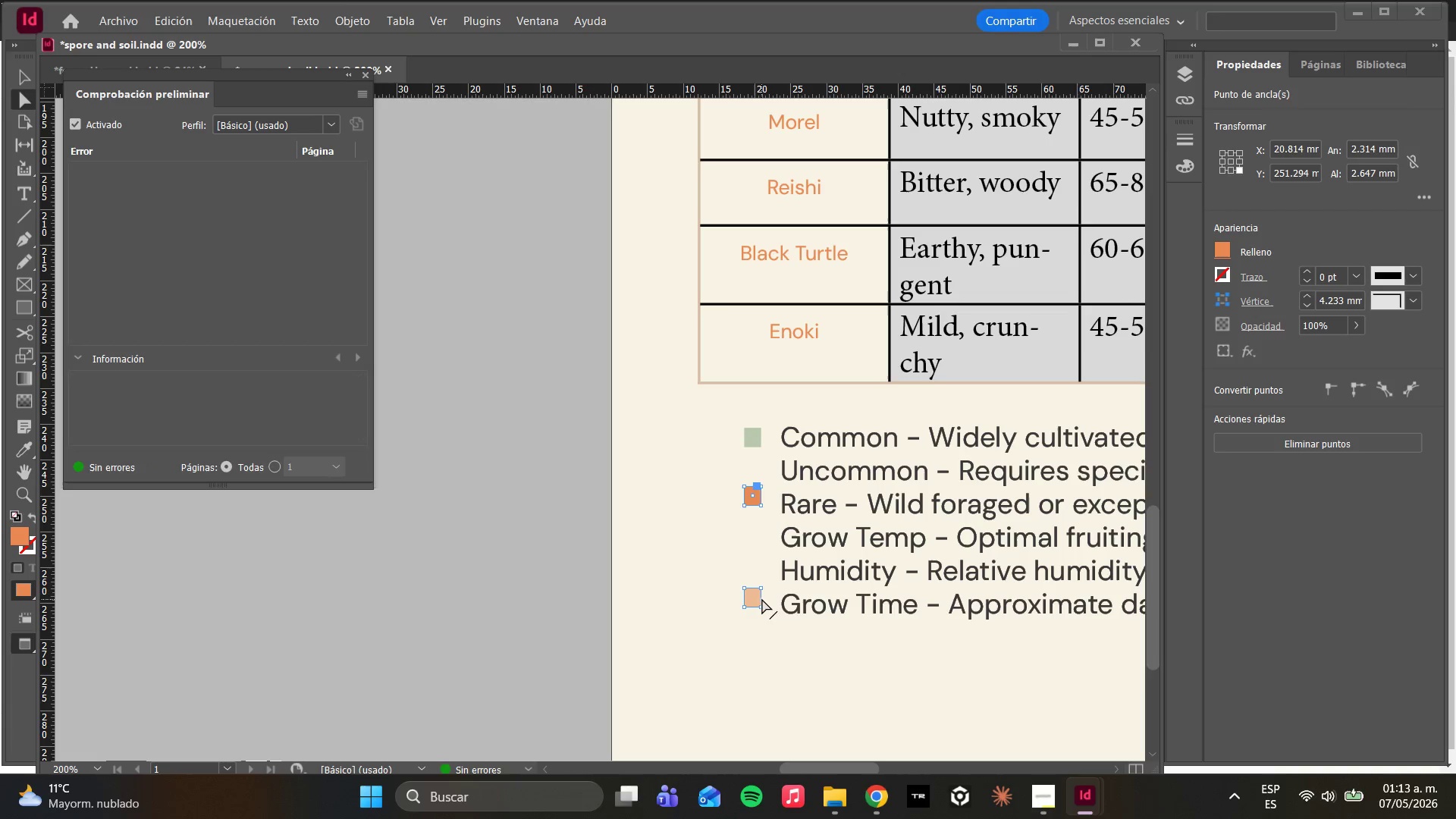 
left_click([760, 598])
 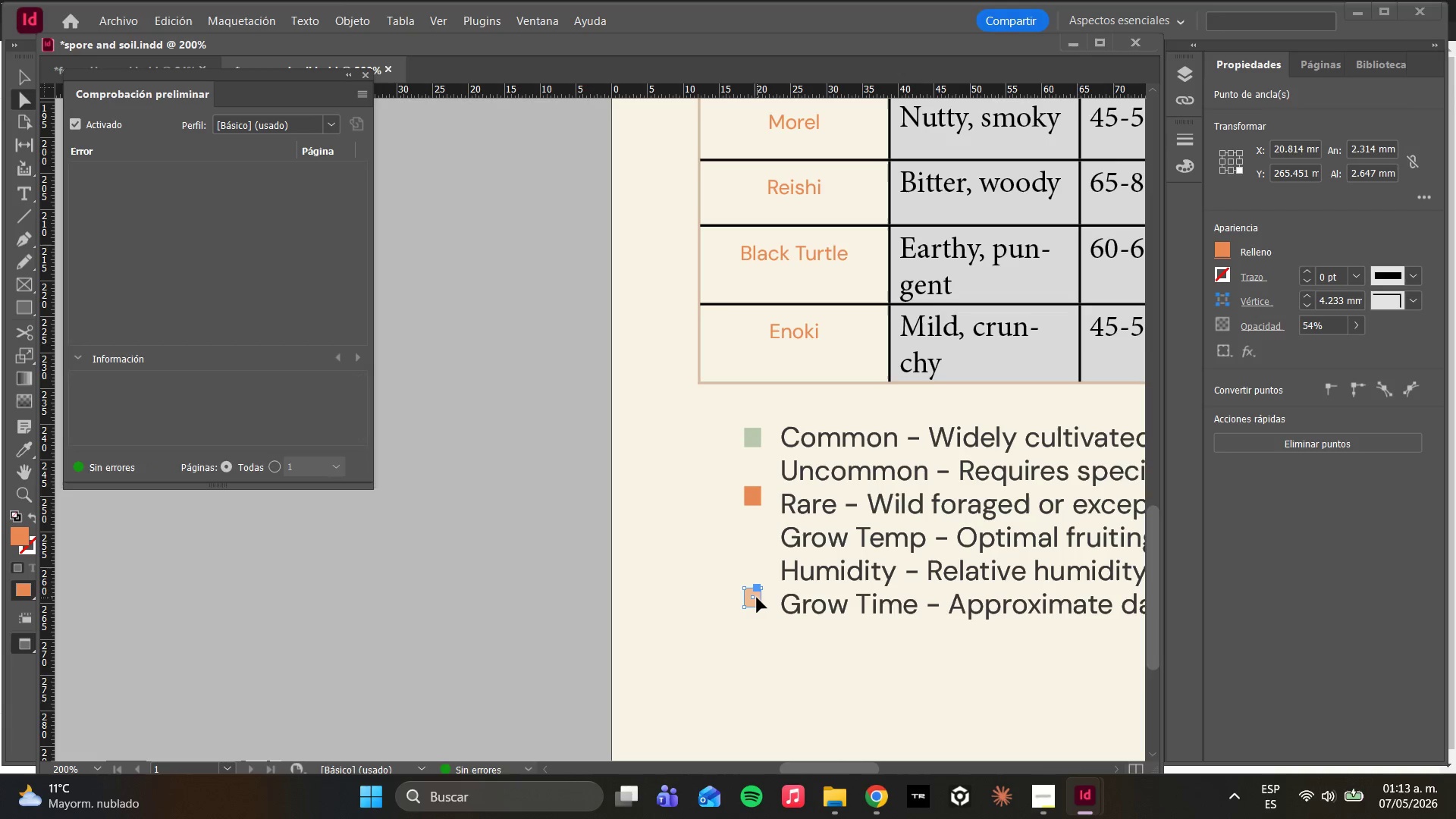 
left_click_drag(start_coordinate=[756, 598], to_coordinate=[757, 540])
 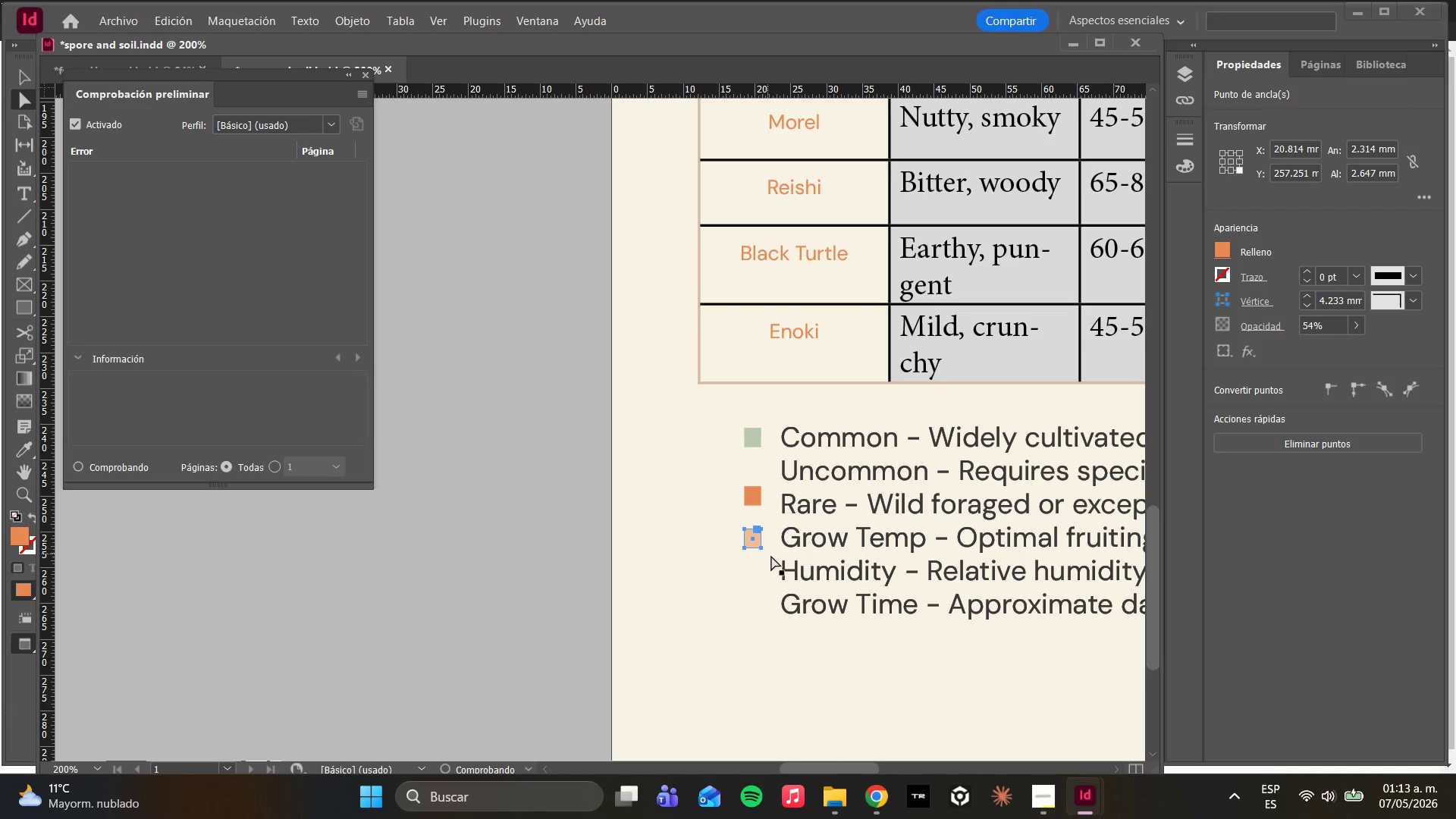 
left_click([774, 557])
 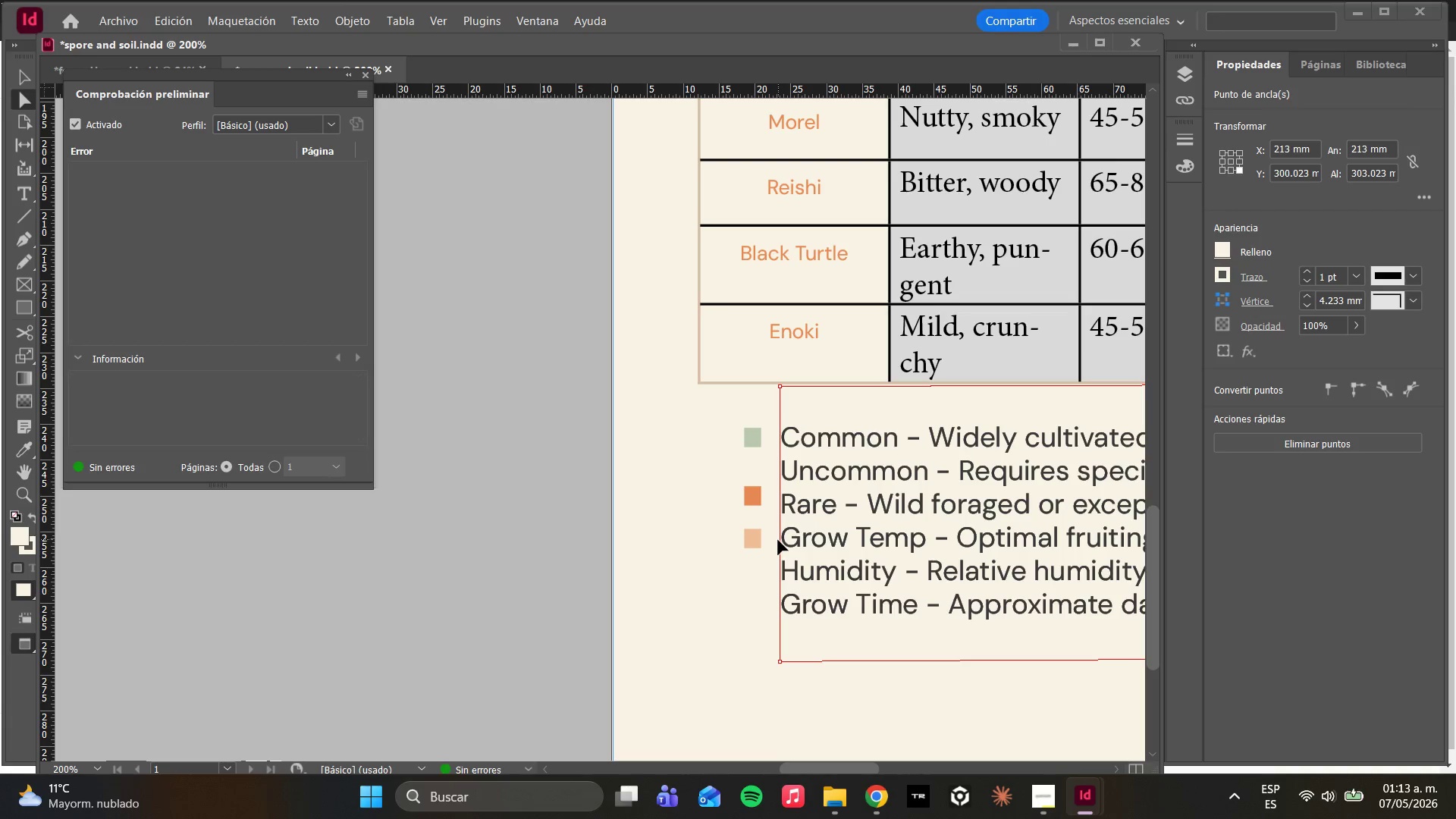 
wait(13.24)
 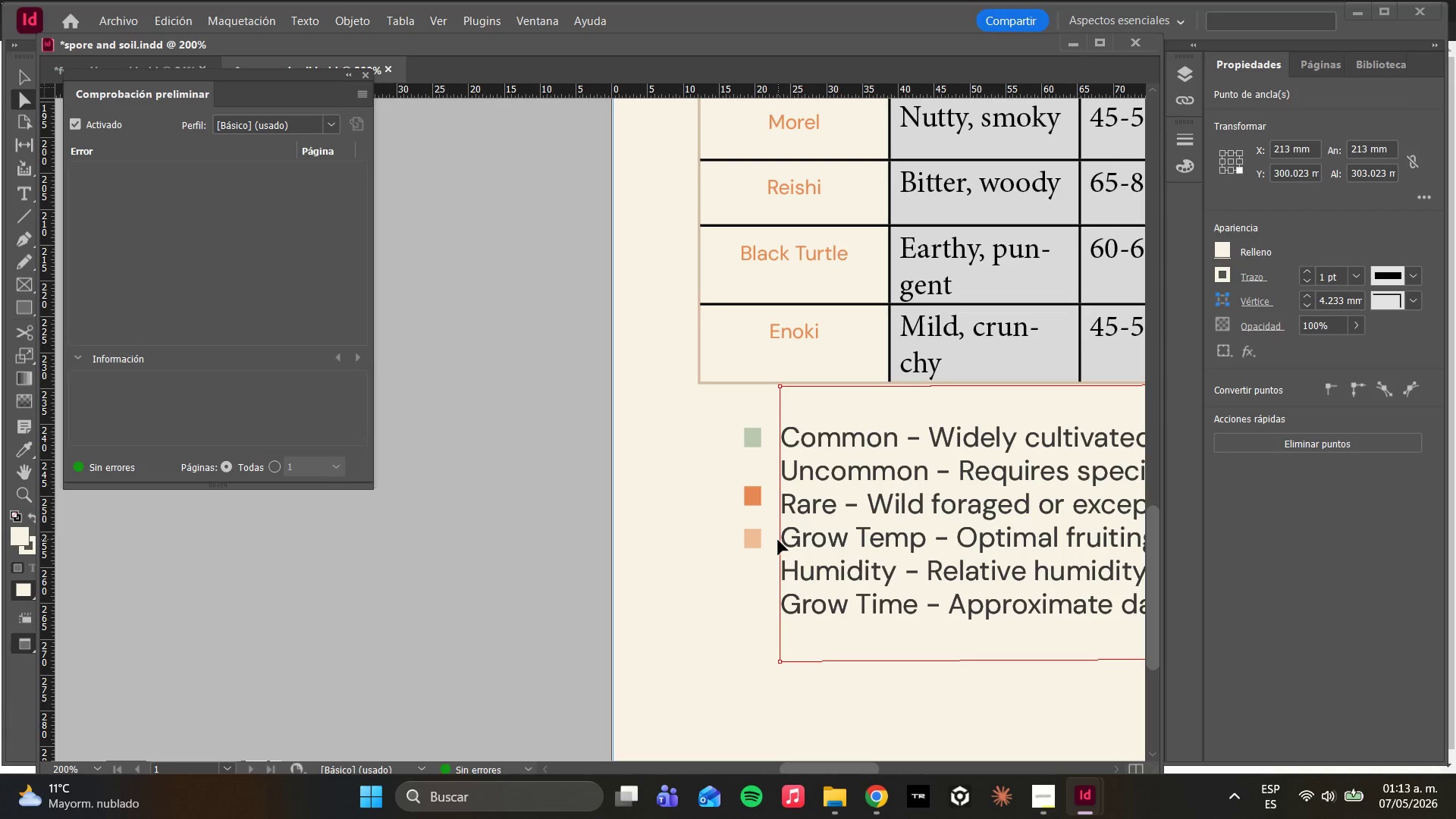 
key(Space)
 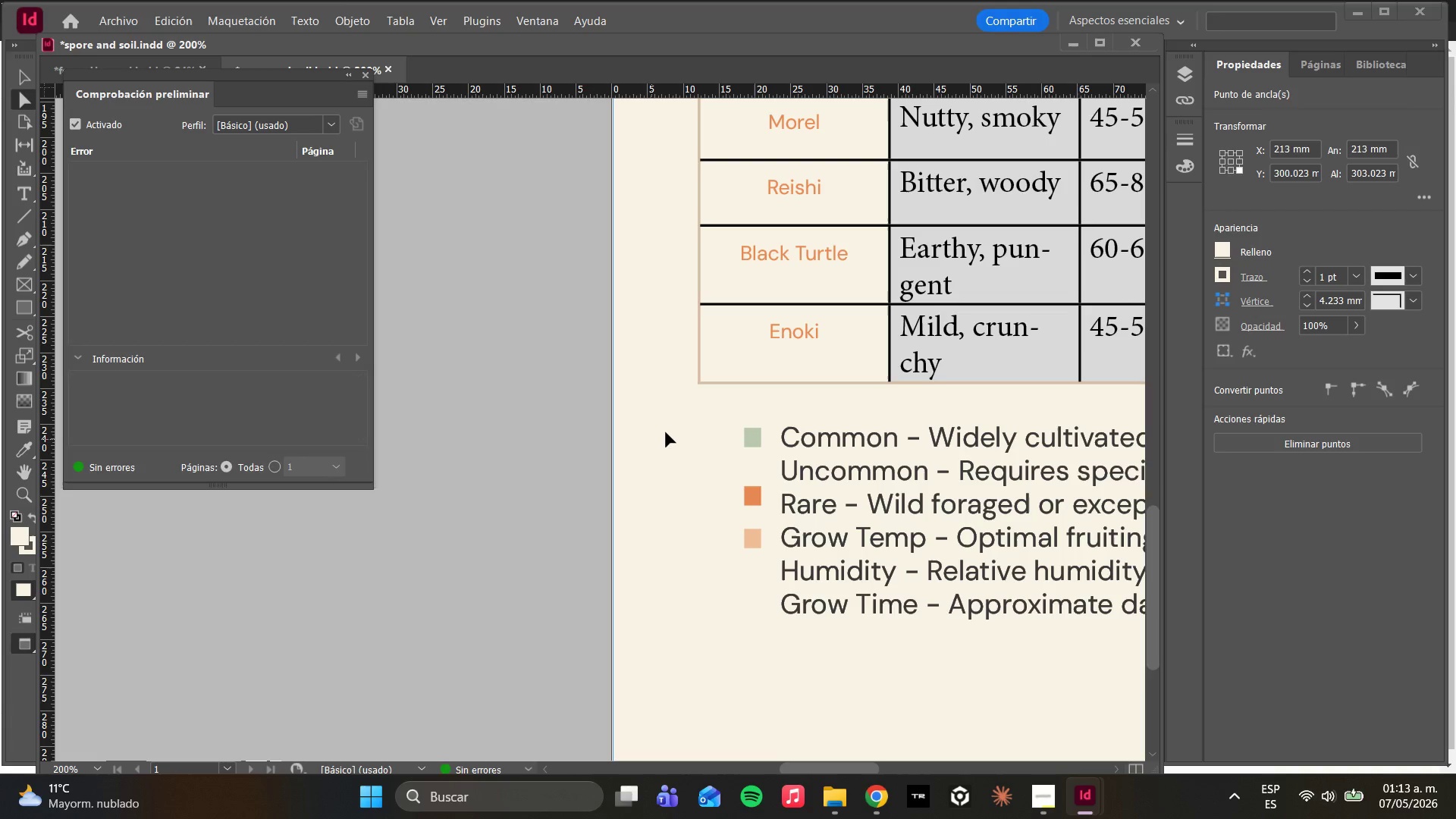 
hold_key(key=AltLeft, duration=0.38)
scroll: coordinate [637, 439], scroll_direction: down, amount: 1.0
 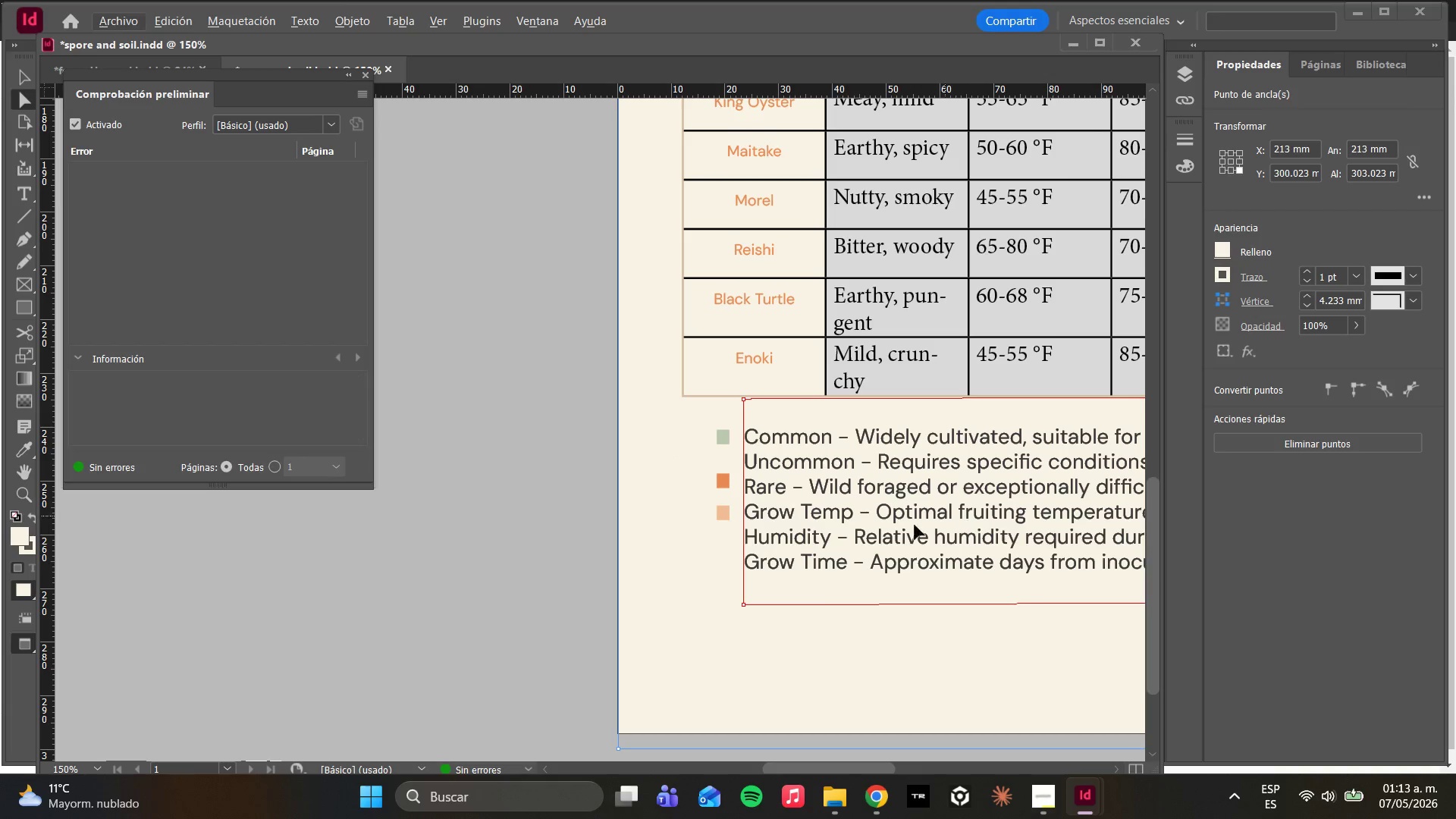 
hold_key(key=AltLeft, duration=0.45)
scroll: coordinate [747, 475], scroll_direction: up, amount: 1.0
 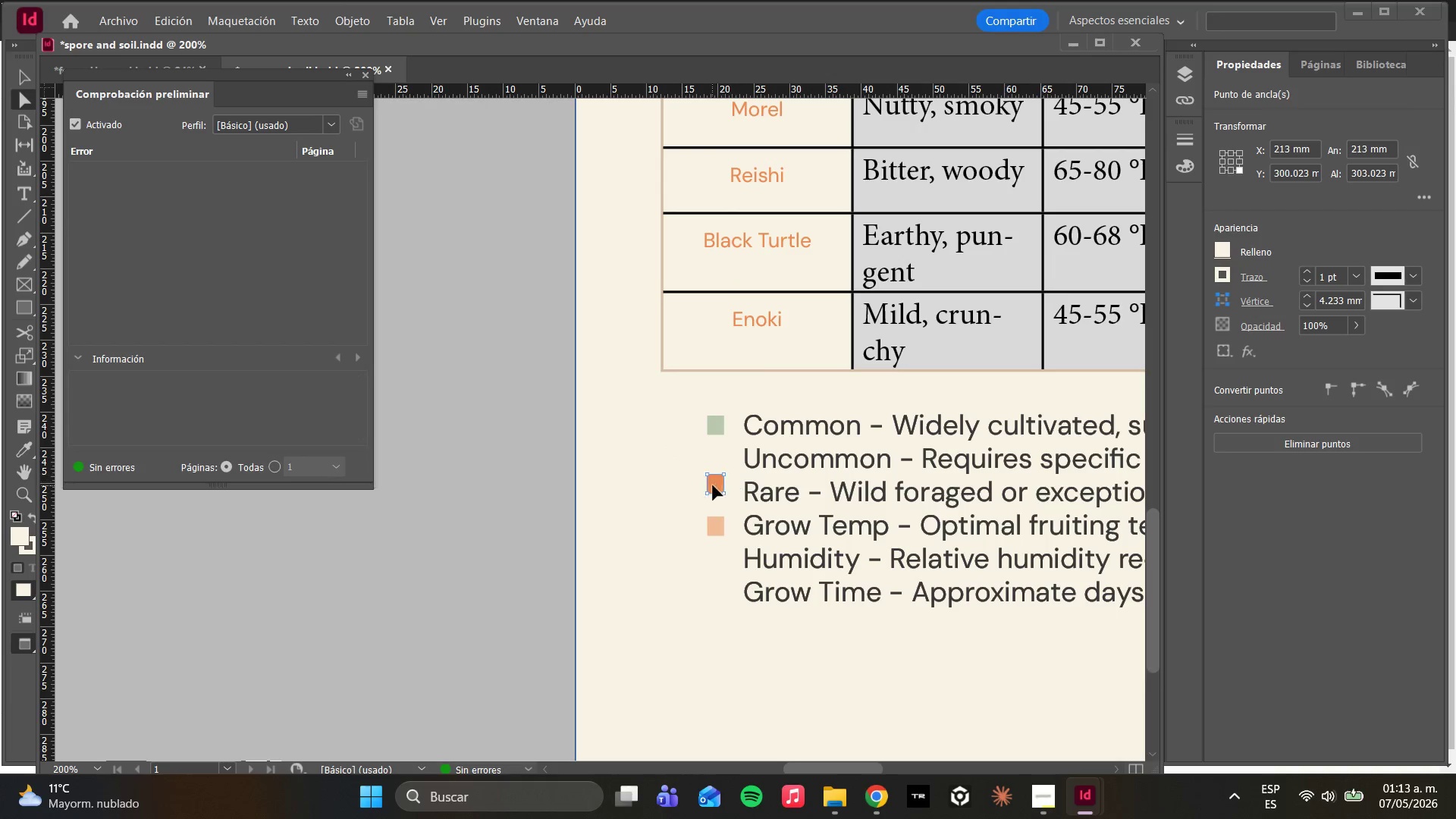 
hold_key(key=AltLeft, duration=0.41)
scroll: coordinate [725, 484], scroll_direction: up, amount: 3.0
 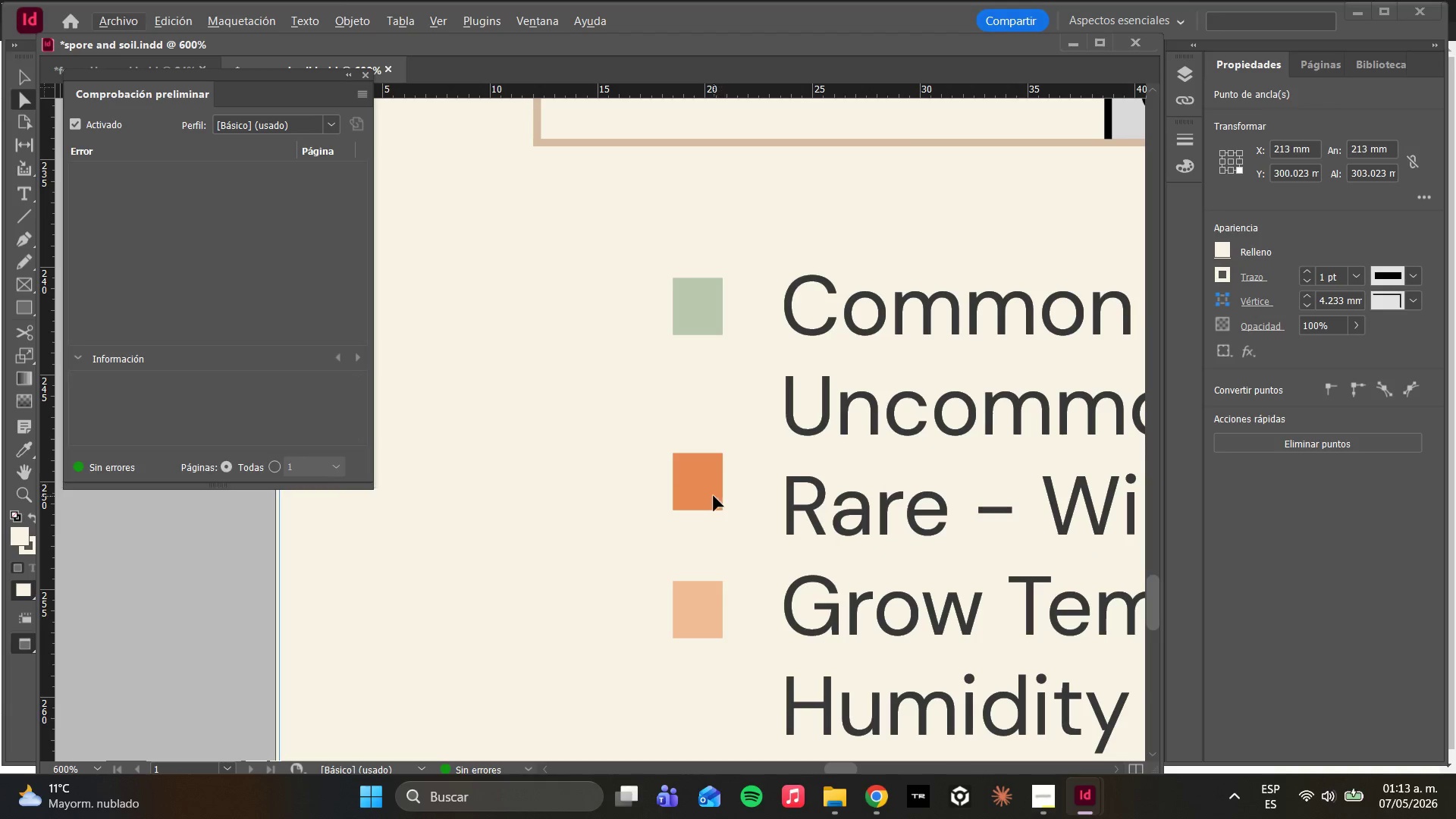 
left_click([711, 488])
 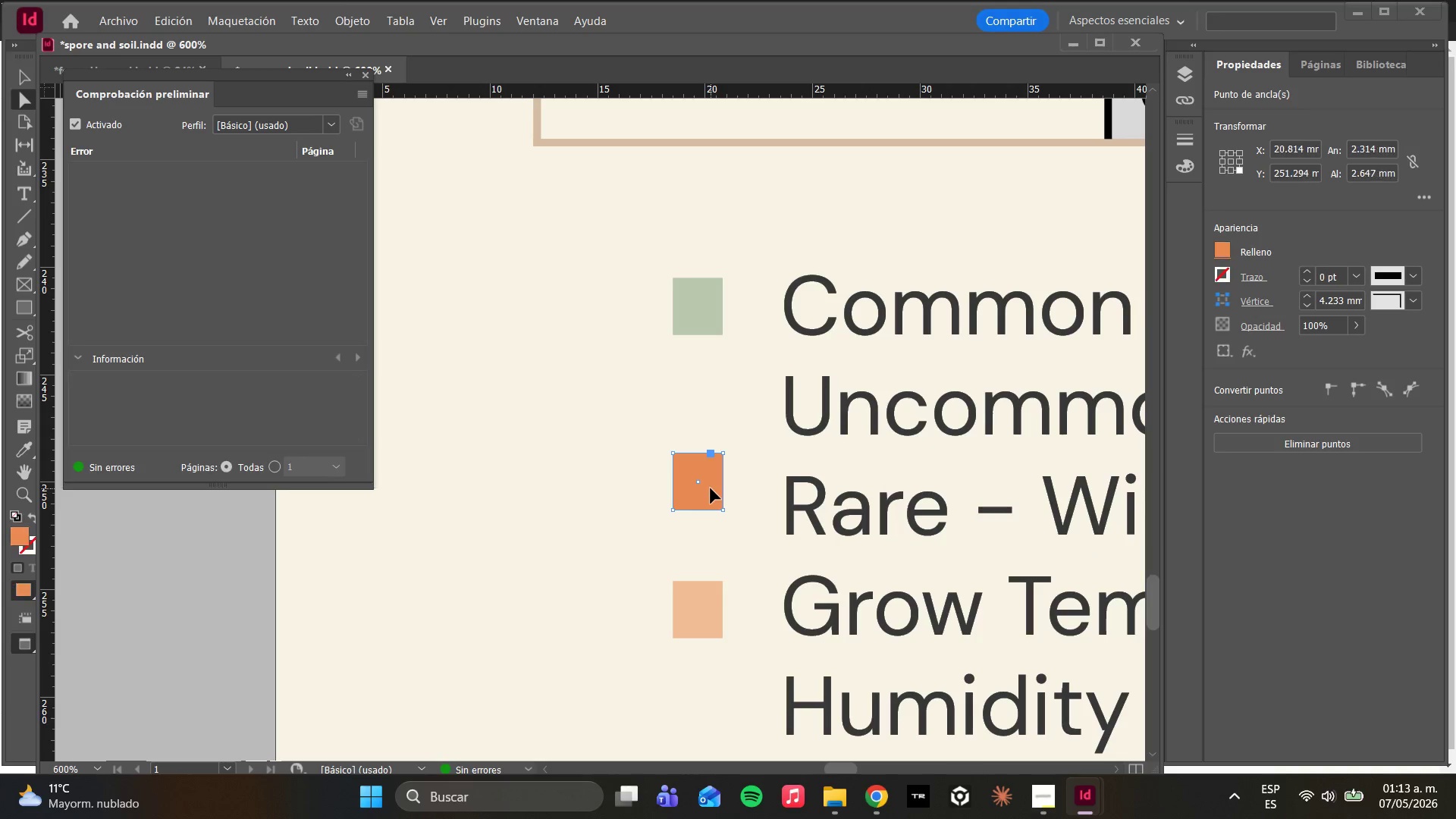 
left_click_drag(start_coordinate=[711, 488], to_coordinate=[711, 414])
 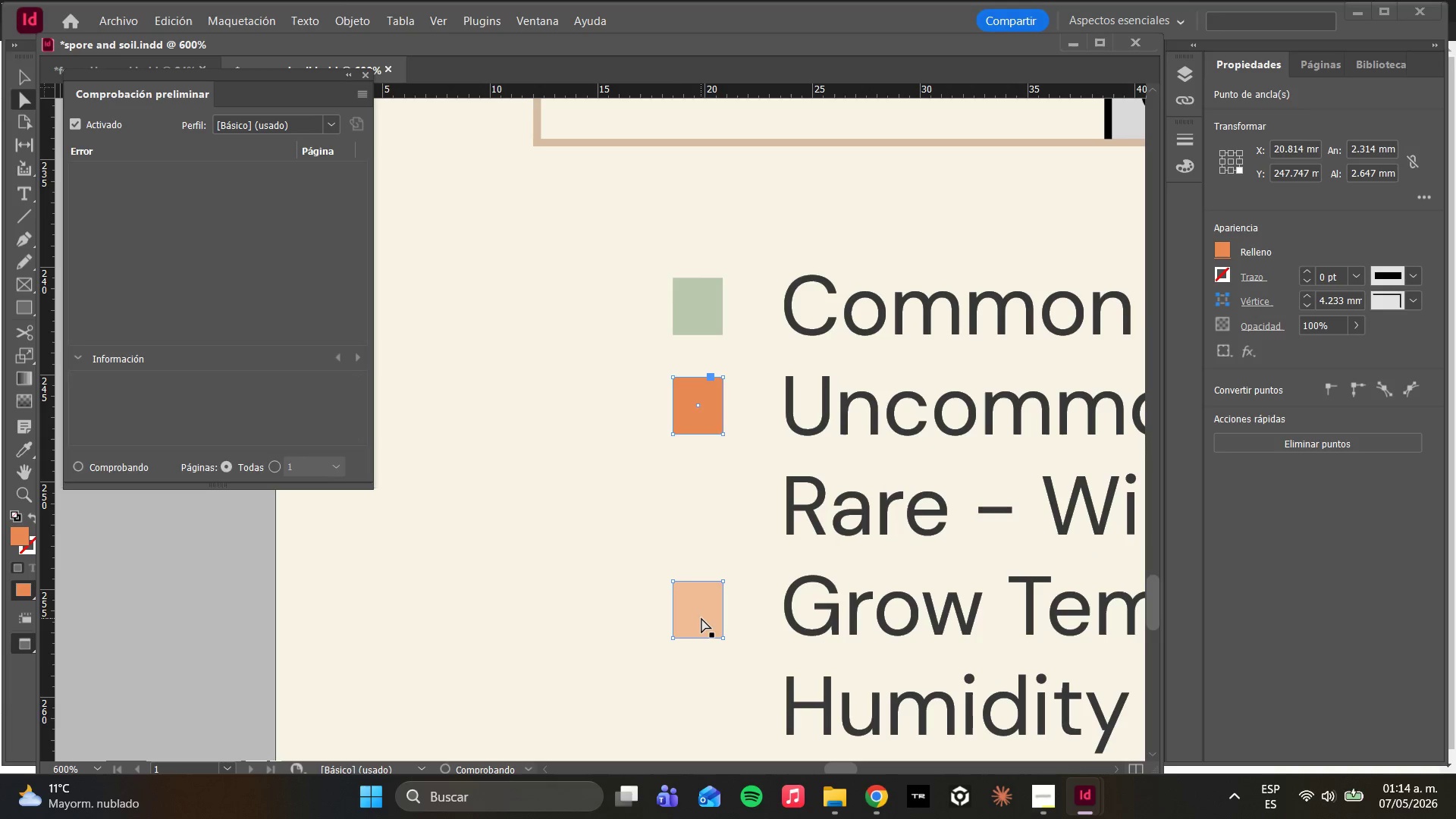 
left_click([702, 617])
 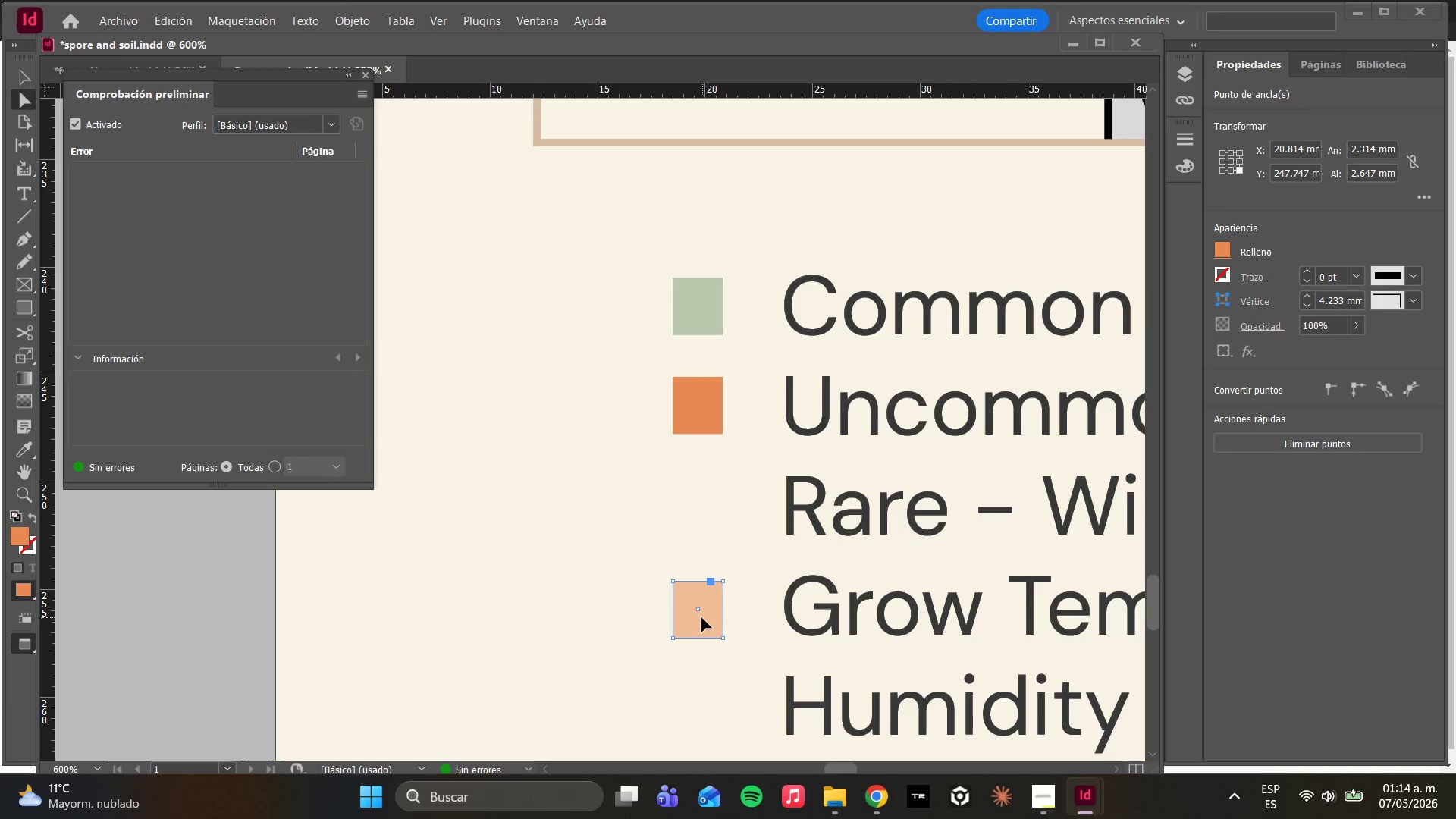 
left_click_drag(start_coordinate=[700, 618], to_coordinate=[700, 532])
 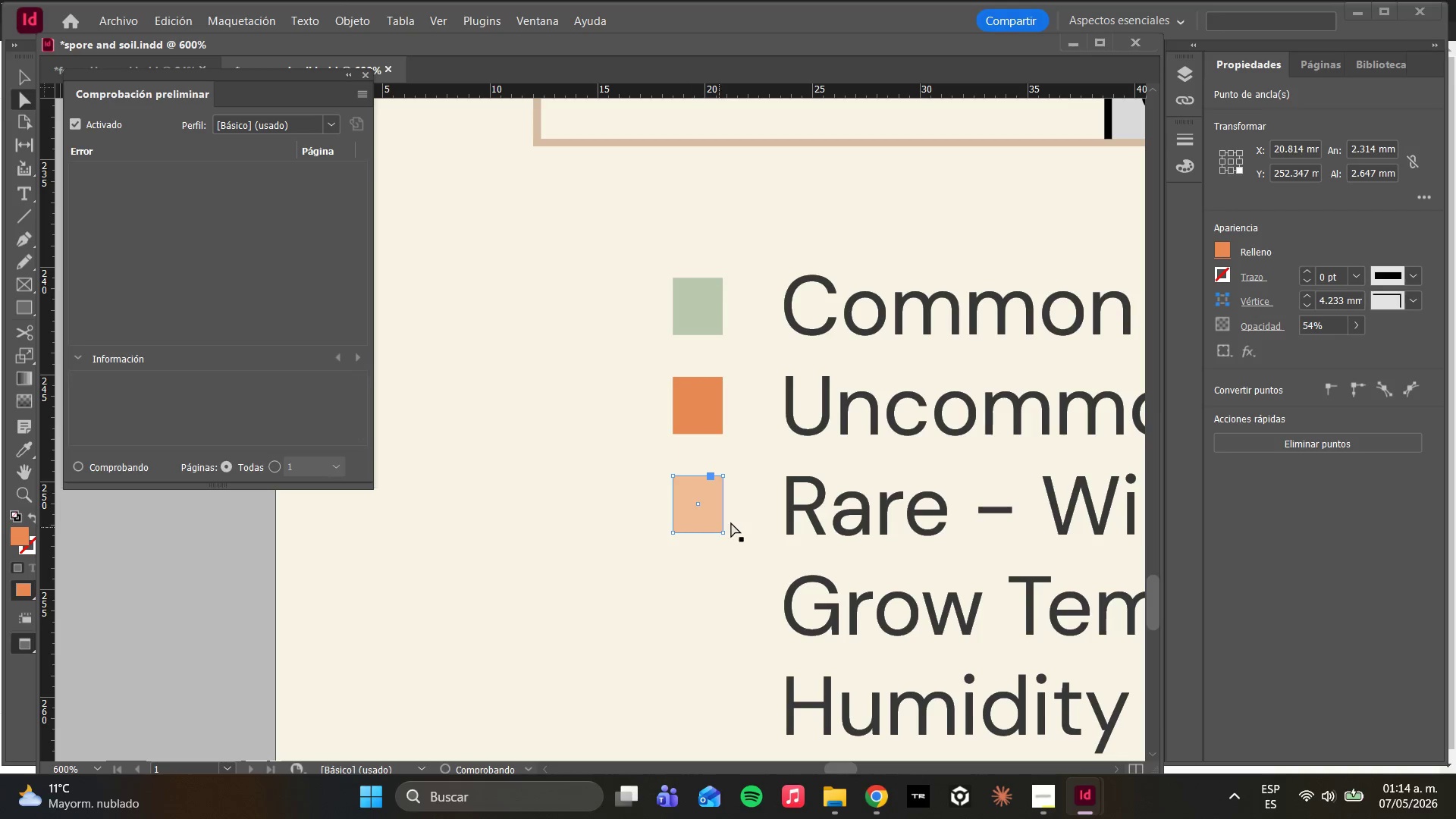 
hold_key(key=AltLeft, duration=1.16)
scroll: coordinate [745, 535], scroll_direction: down, amount: 5.0
 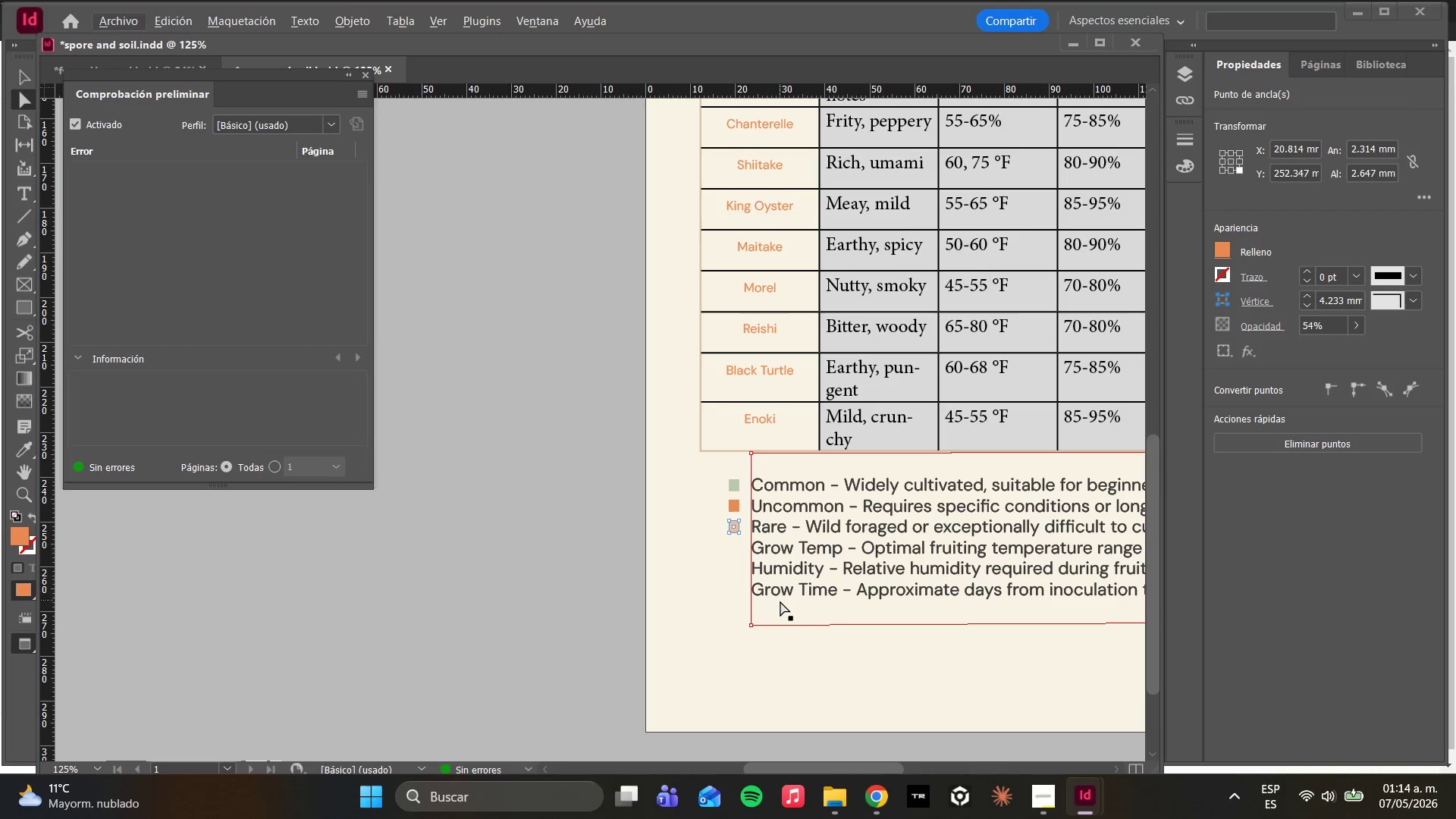 
hold_key(key=AltLeft, duration=0.38)
scroll: coordinate [795, 617], scroll_direction: down, amount: 3.0
 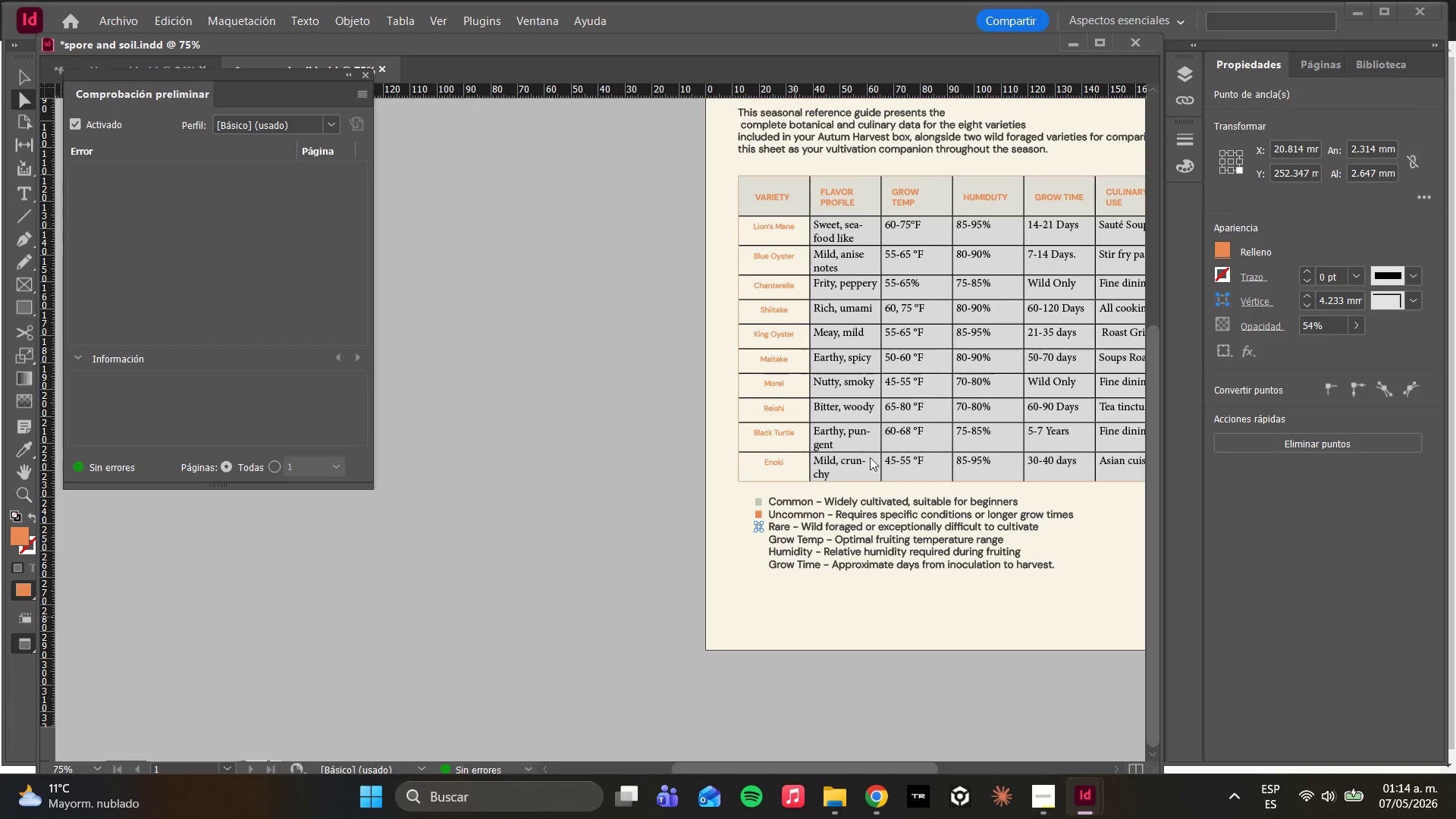 
hold_key(key=AltLeft, duration=1.2)
scroll: coordinate [866, 482], scroll_direction: down, amount: 5.0
 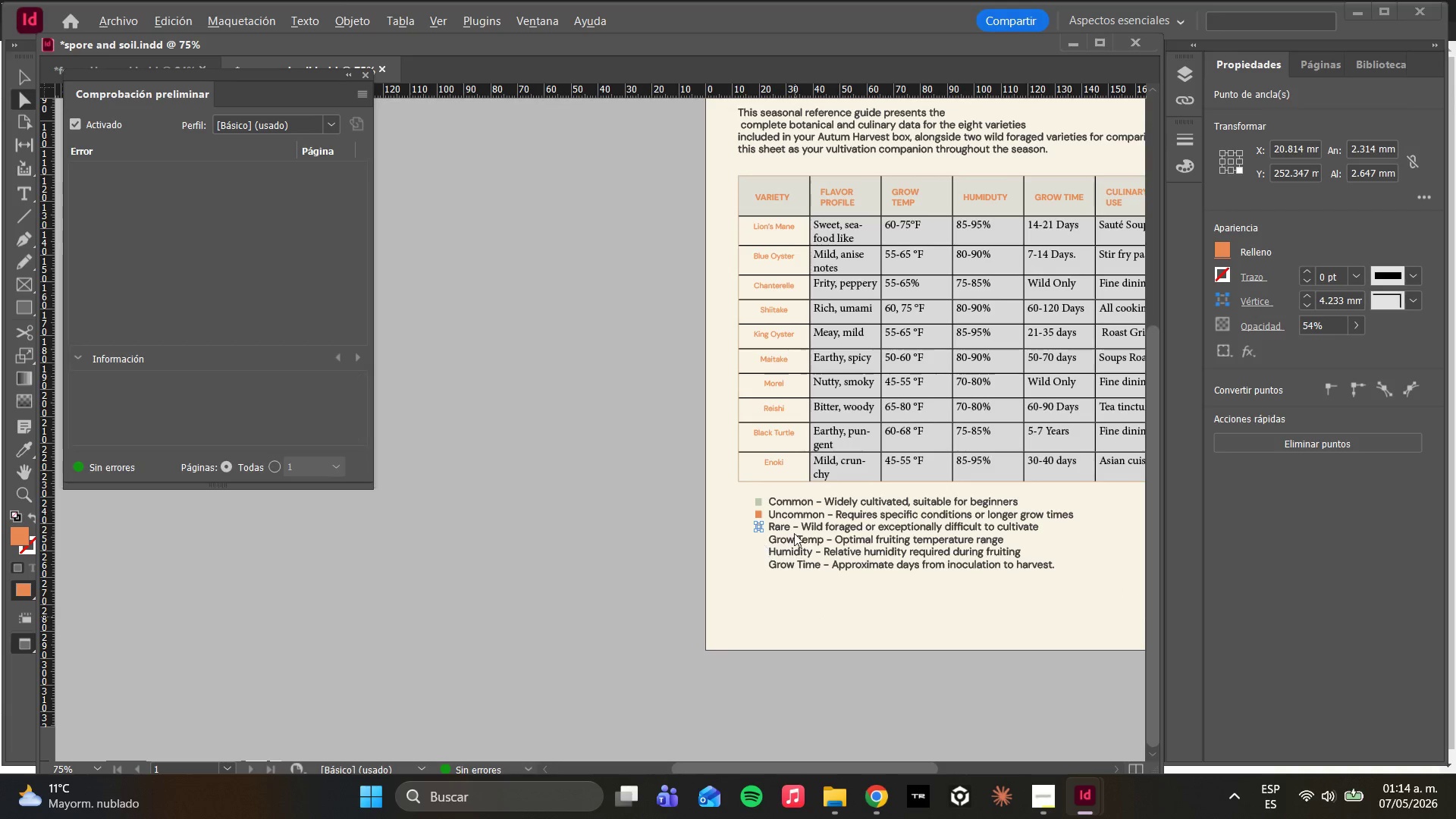 
scroll: coordinate [899, 472], scroll_direction: up, amount: 7.0
 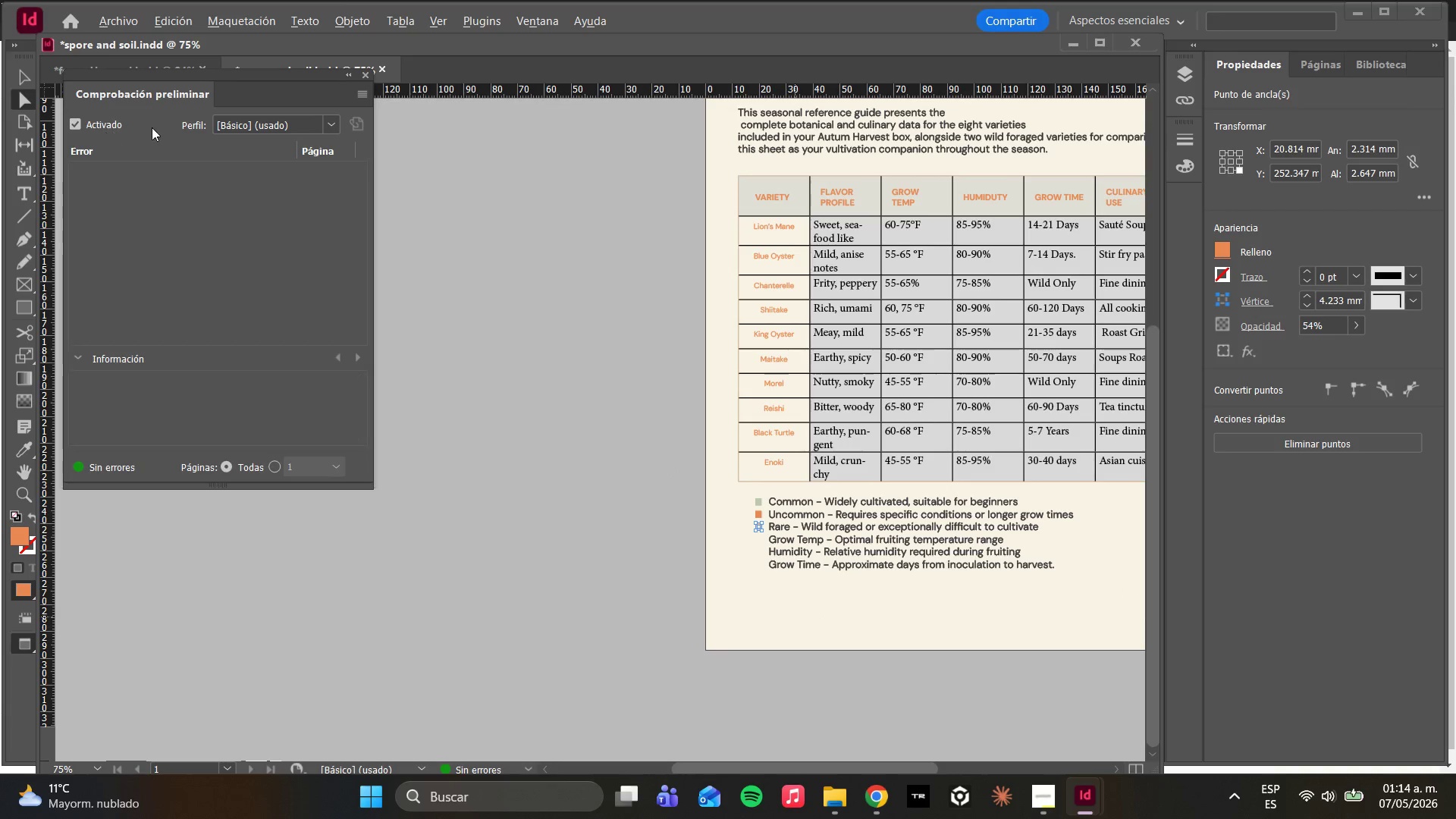 
left_click([502, 257])
 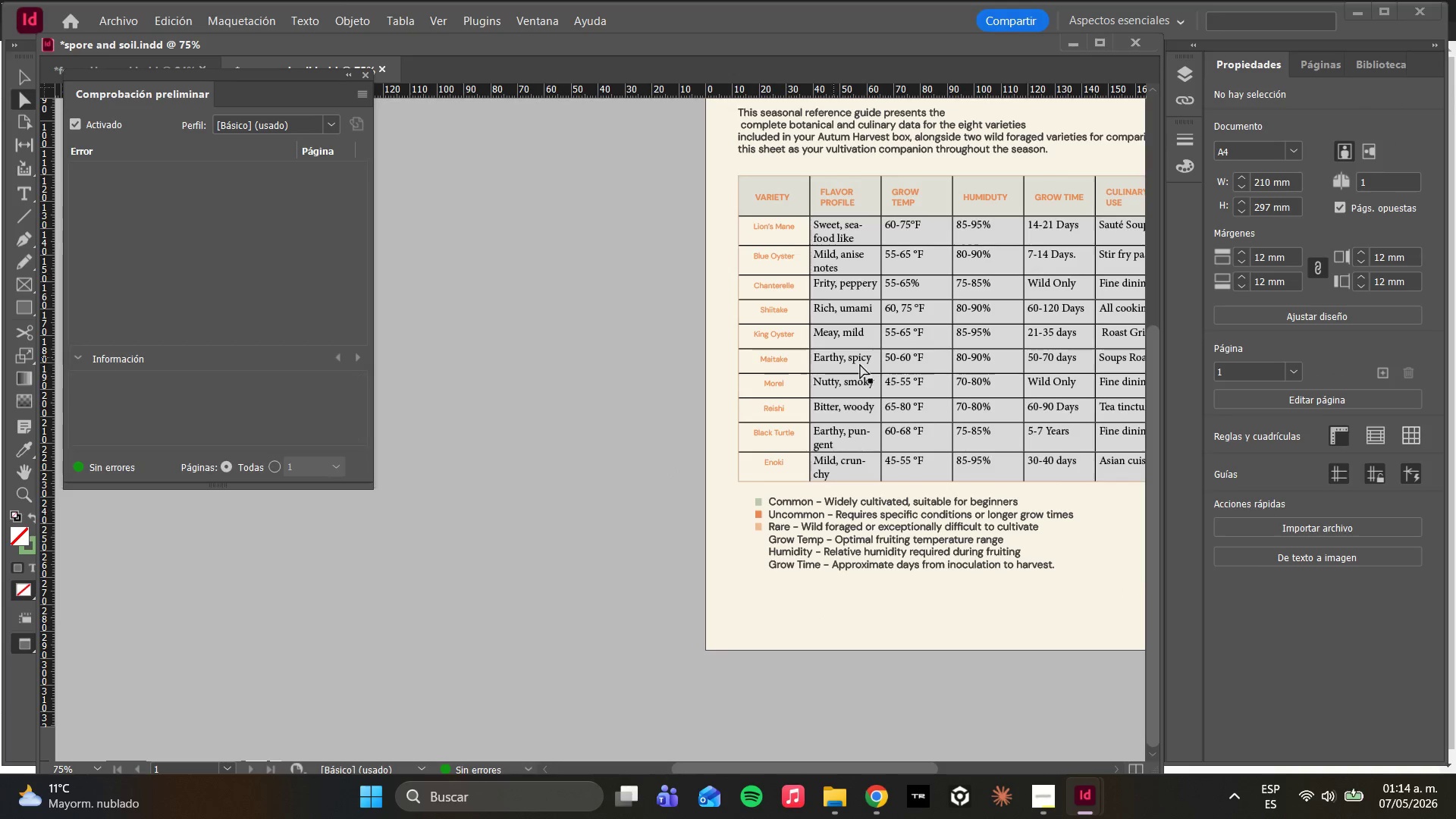 
scroll: coordinate [884, 375], scroll_direction: up, amount: 7.0
 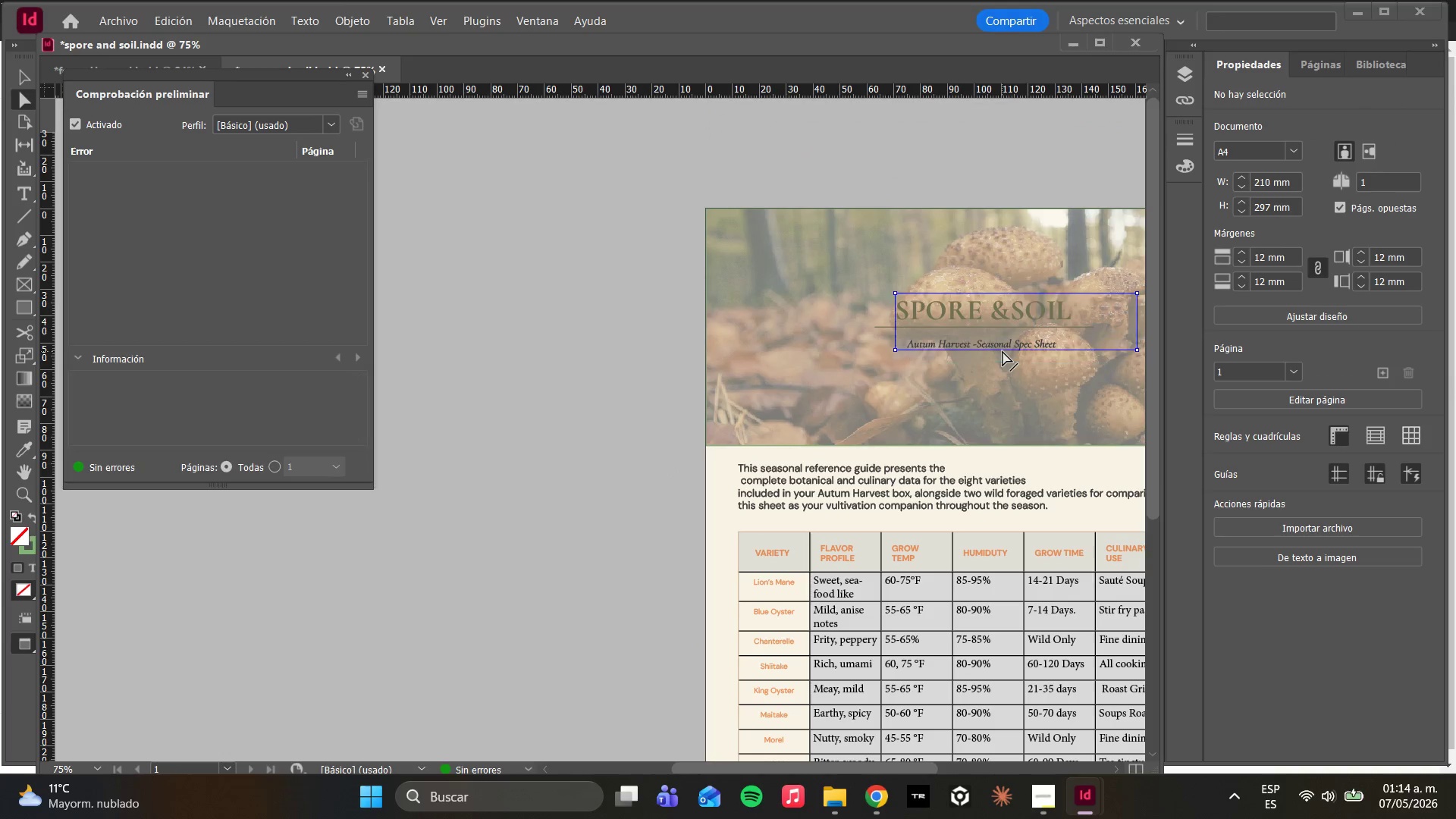 
left_click([999, 351])
 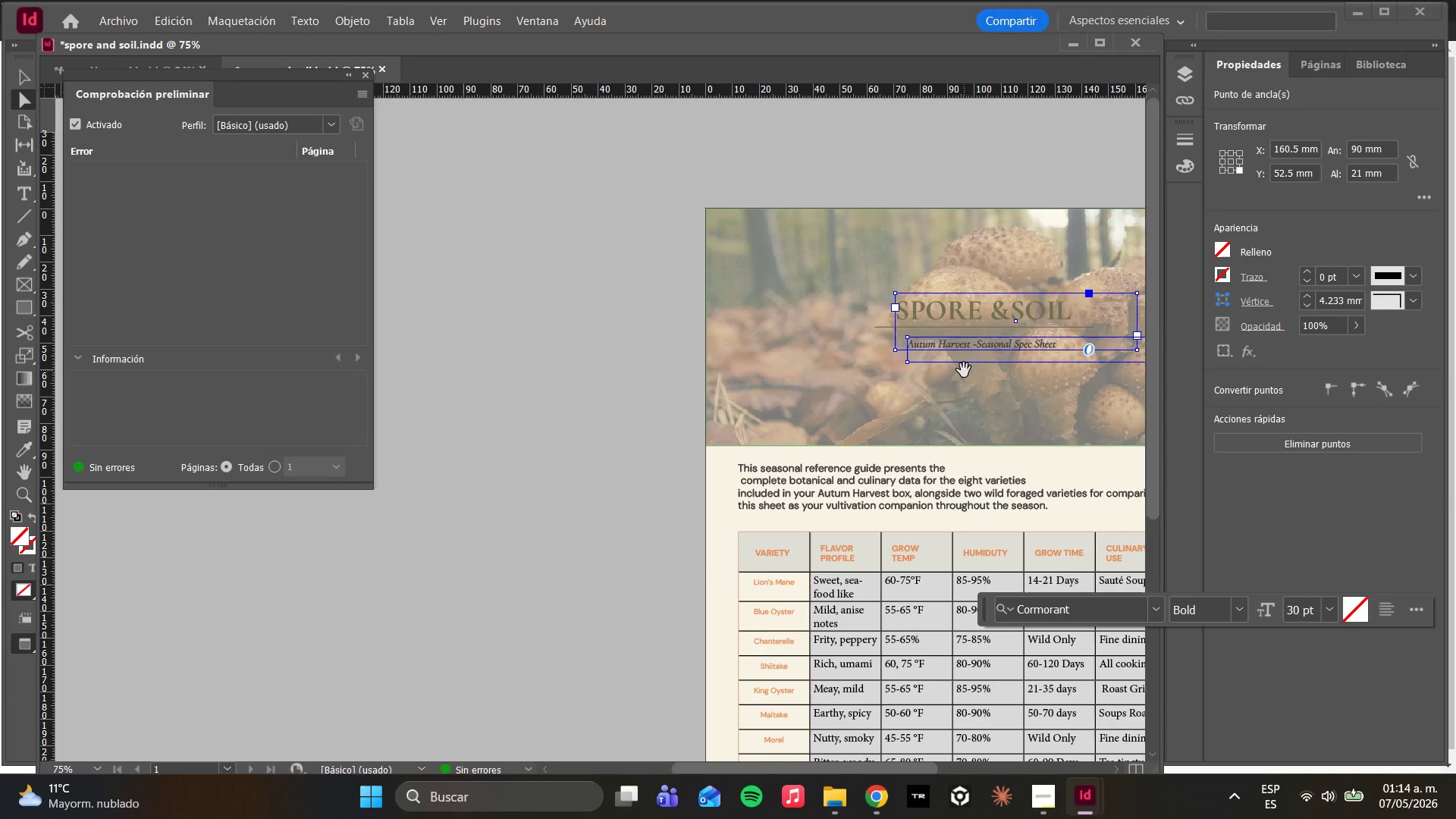 
left_click([965, 368])
 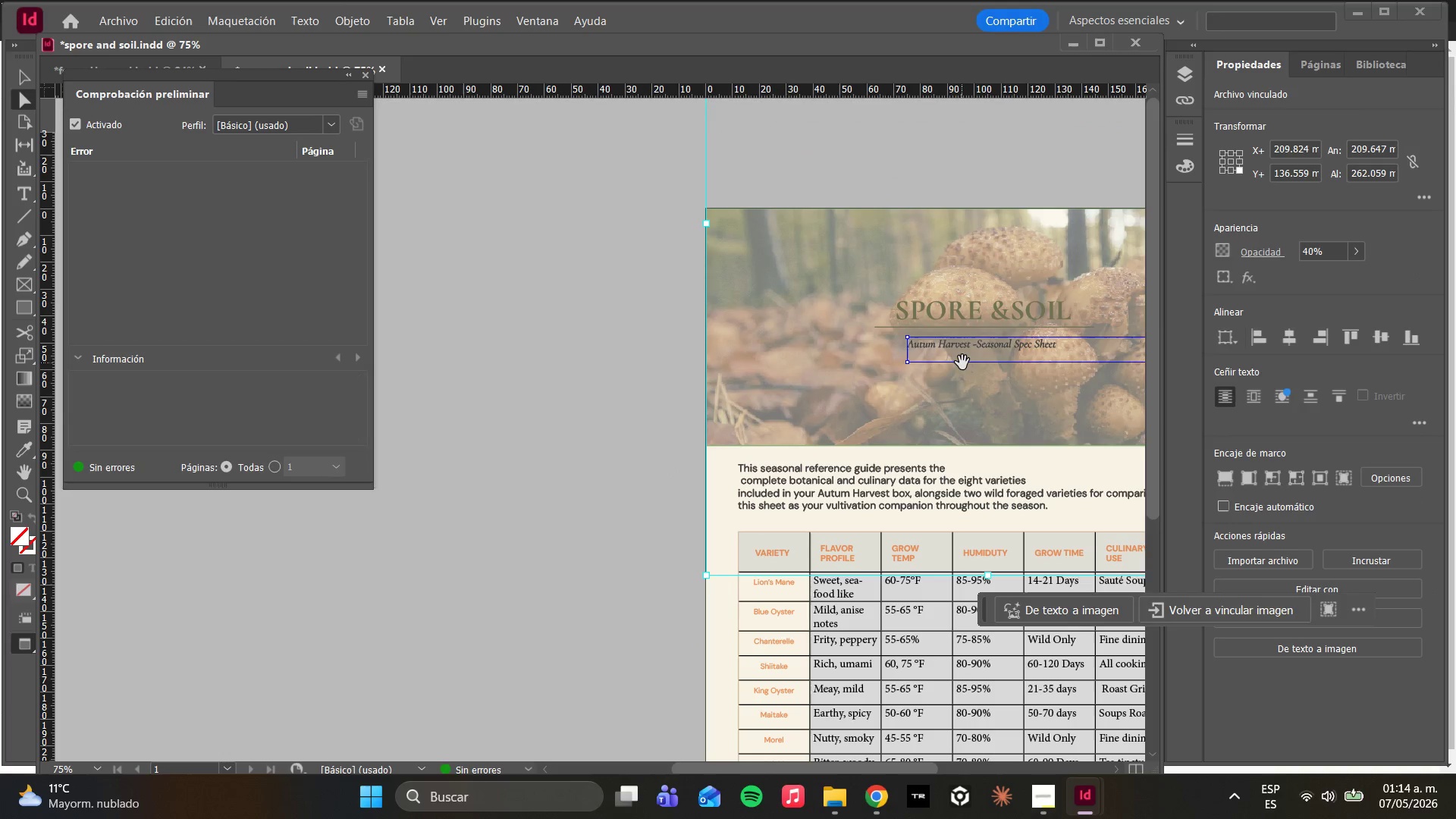 
left_click([962, 360])
 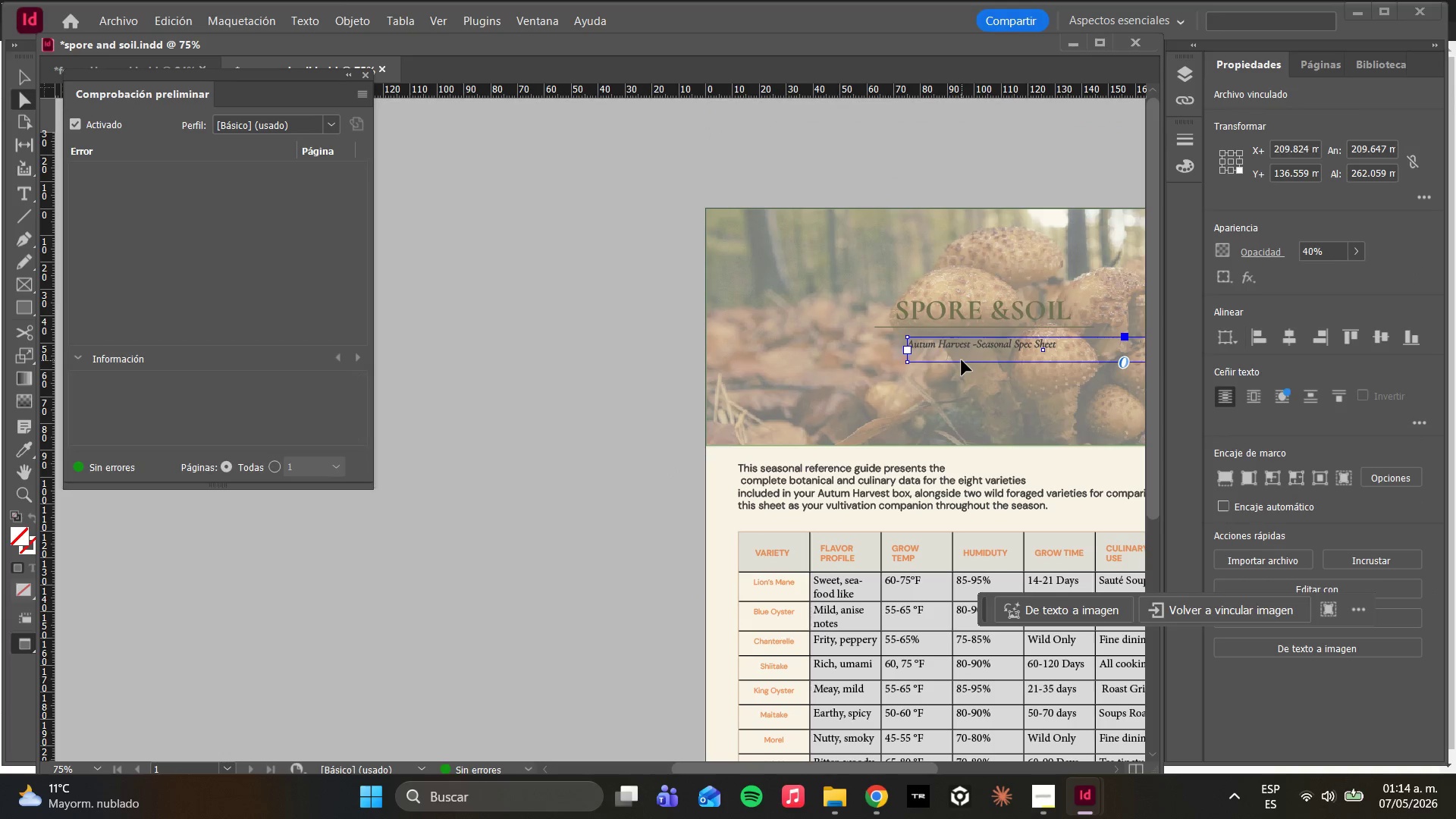 
key(Control+C)
 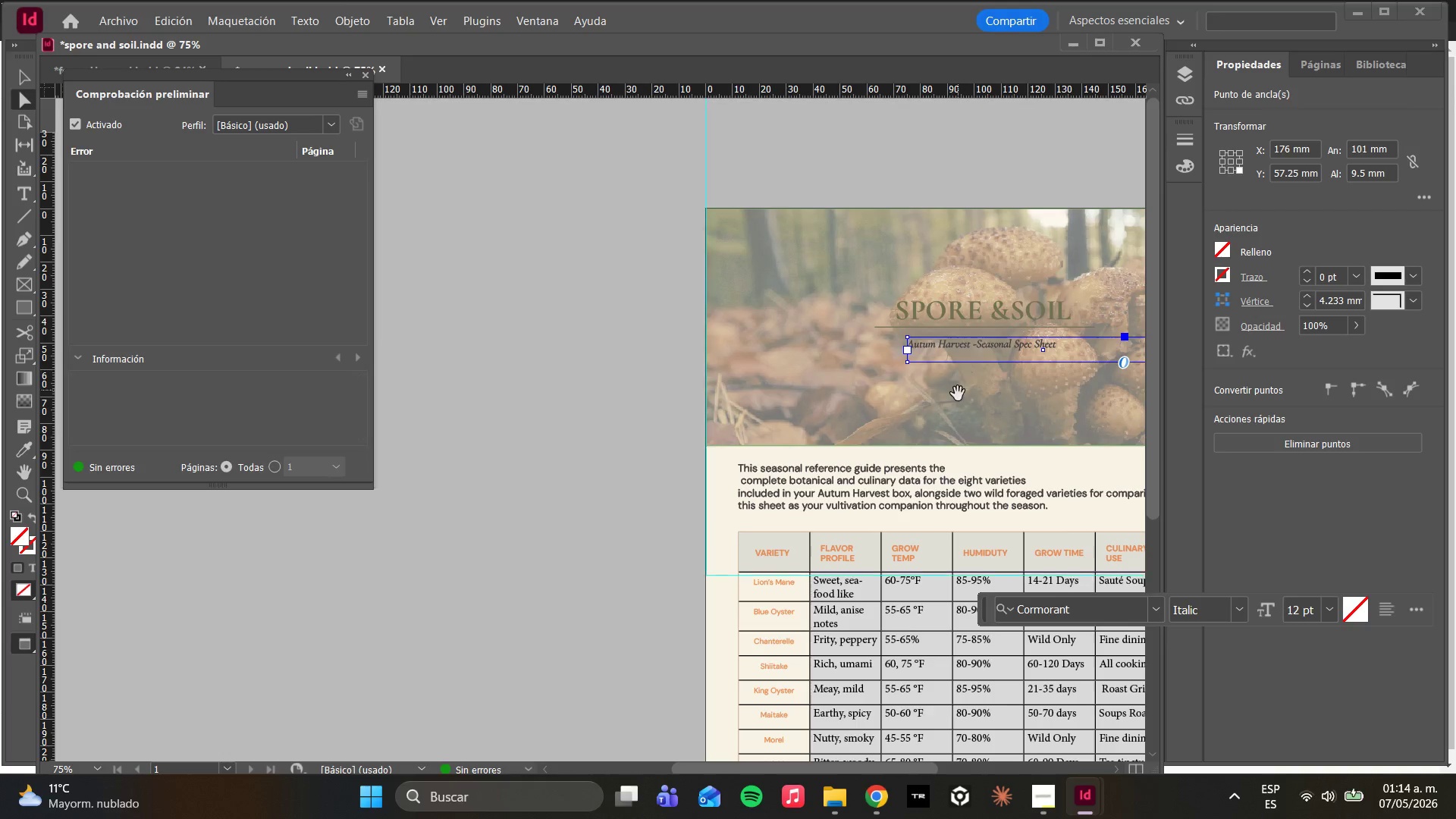 
scroll: coordinate [943, 430], scroll_direction: down, amount: 8.0
 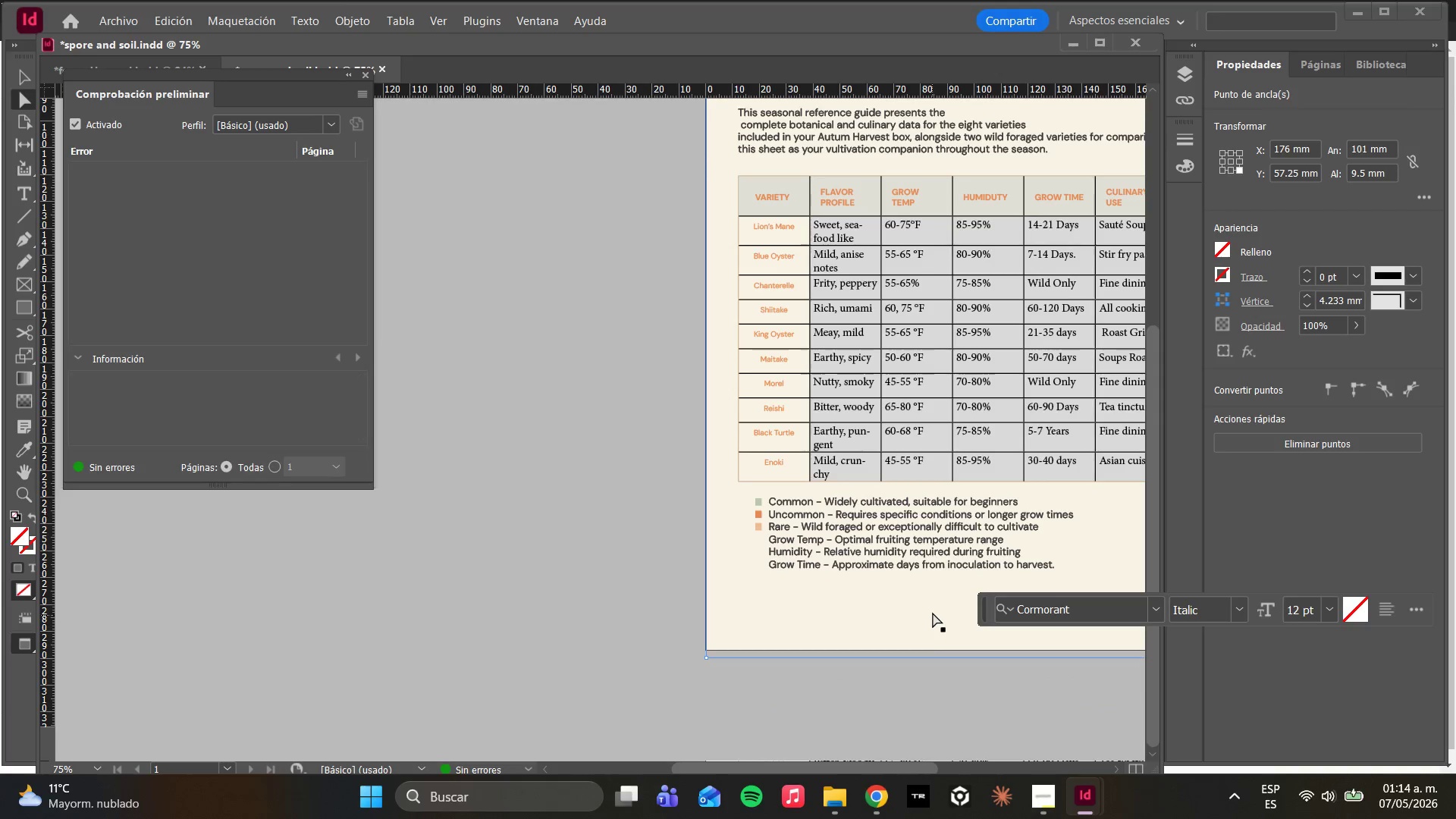 
left_click([930, 606])
 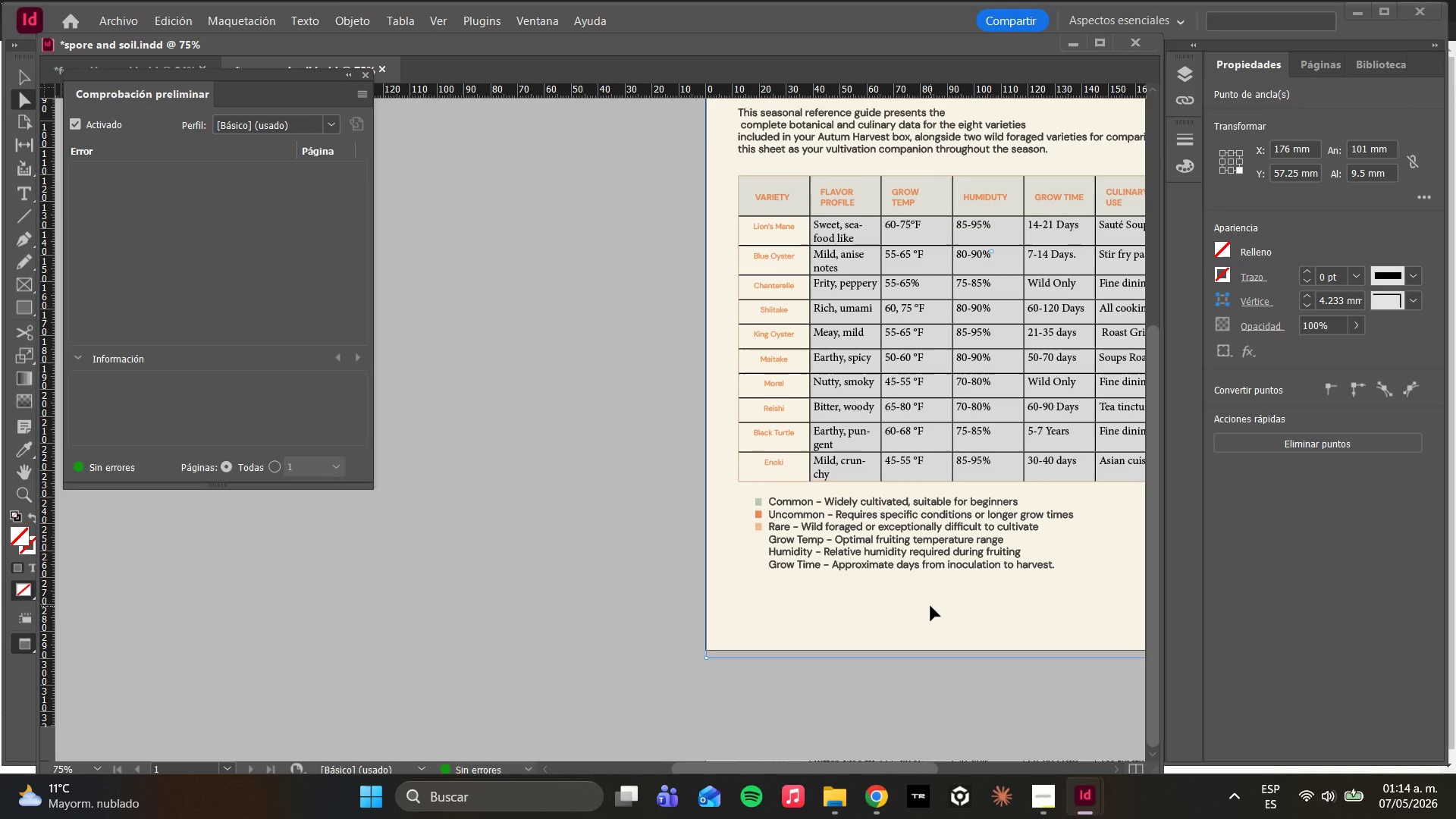 
key(Control+V)
 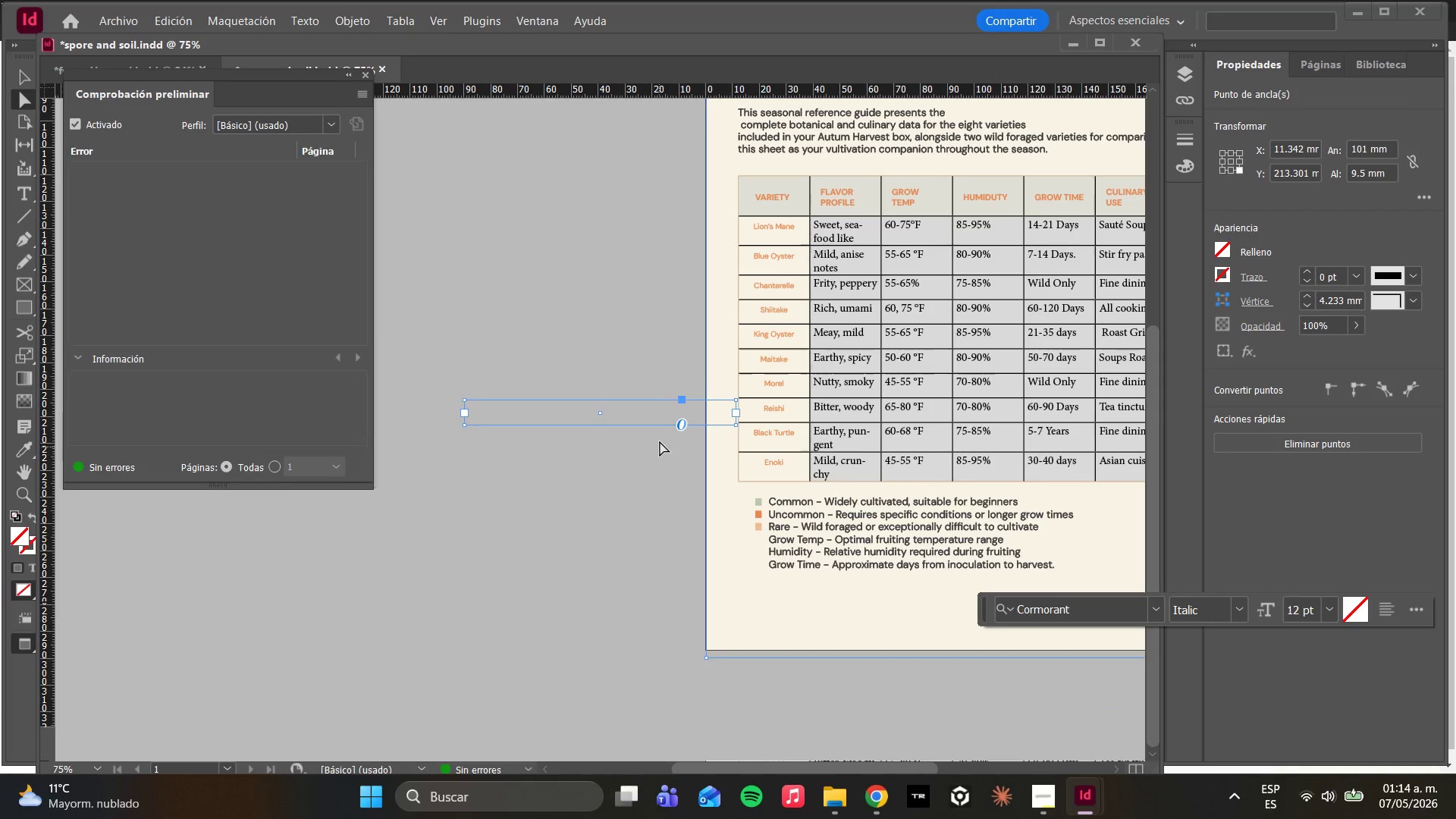 
left_click_drag(start_coordinate=[658, 416], to_coordinate=[930, 608])
 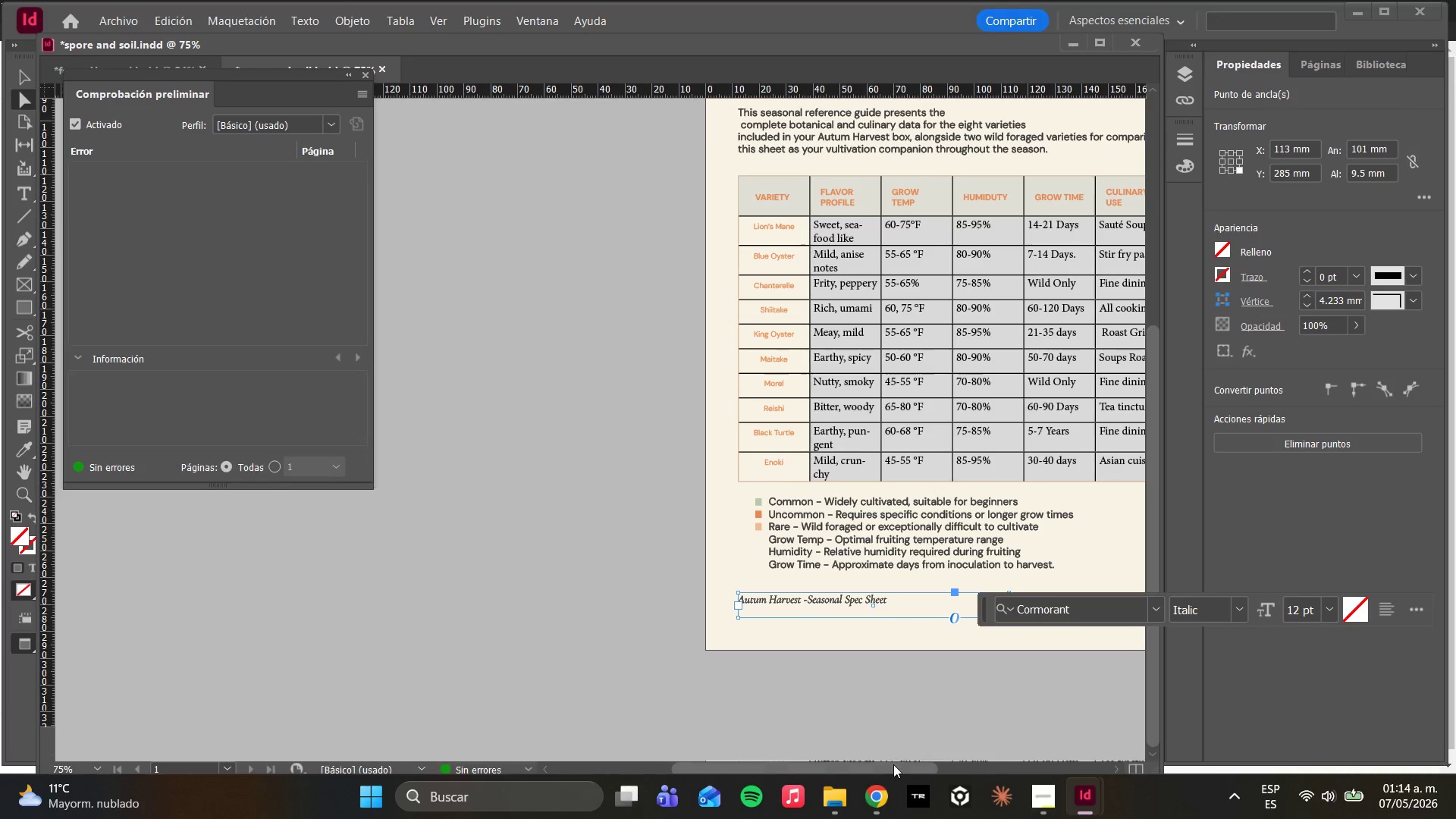 
left_click_drag(start_coordinate=[893, 766], to_coordinate=[971, 760])
 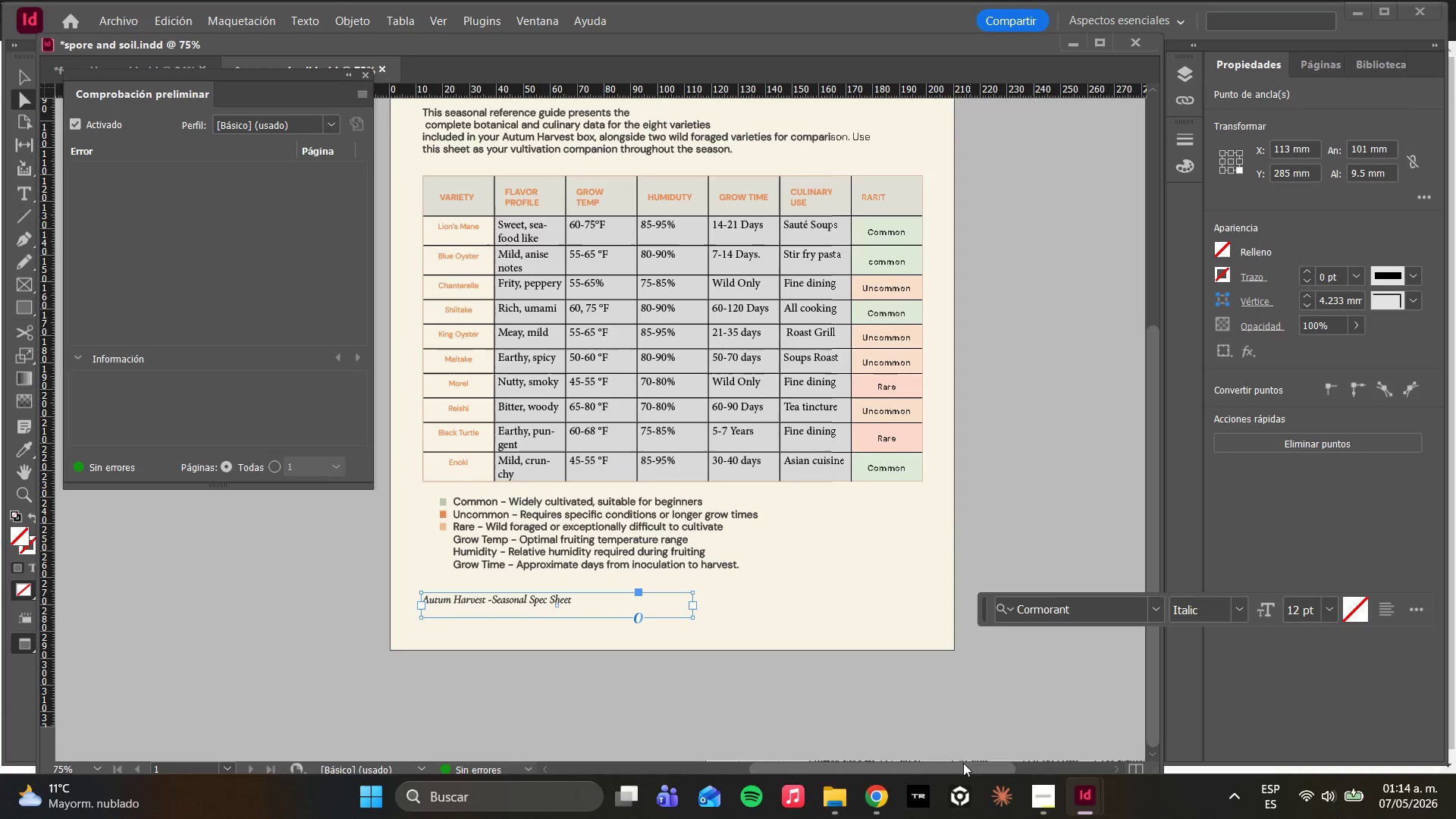 
left_click([962, 764])
 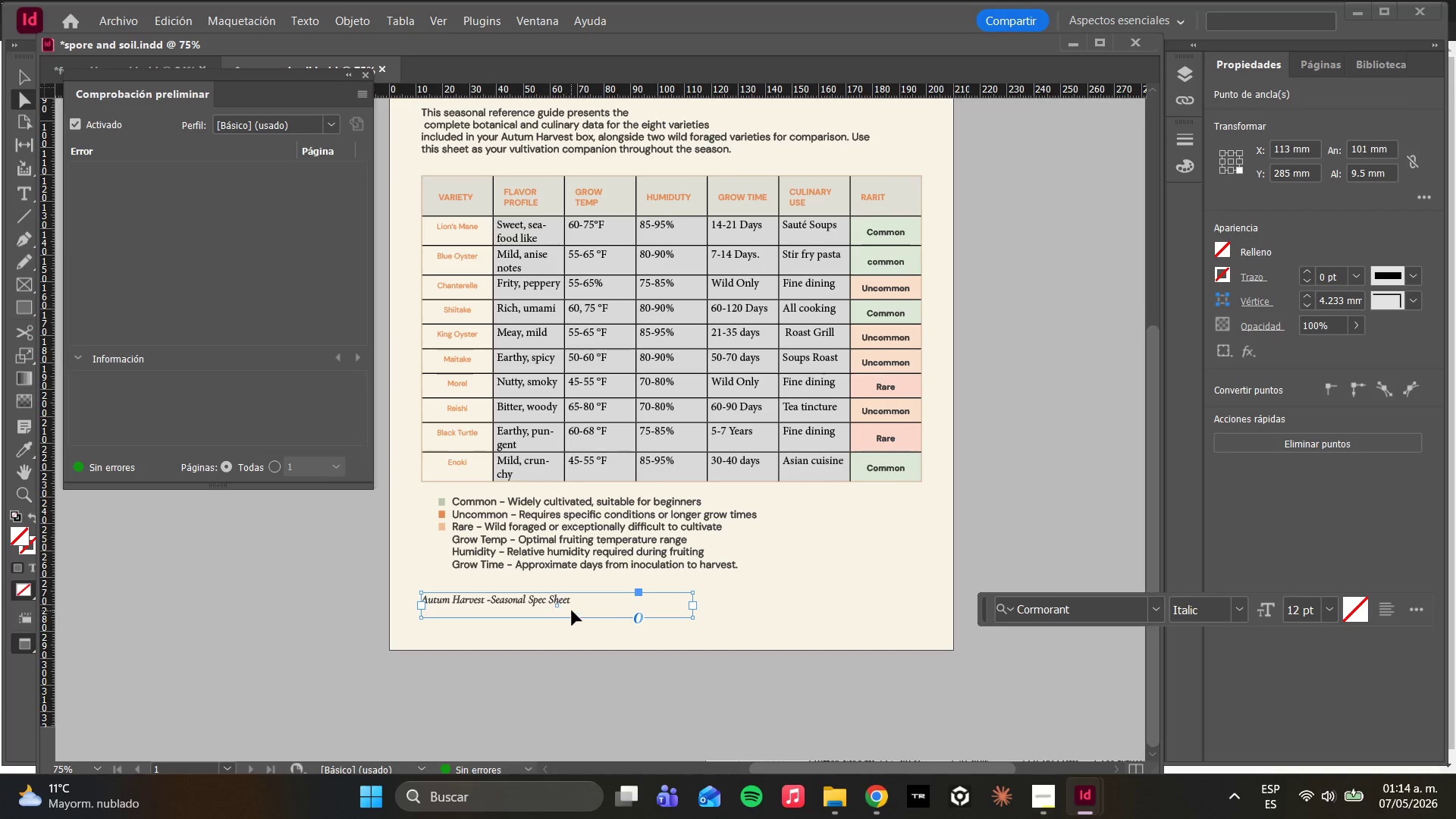 
left_click_drag(start_coordinate=[572, 606], to_coordinate=[688, 611])
 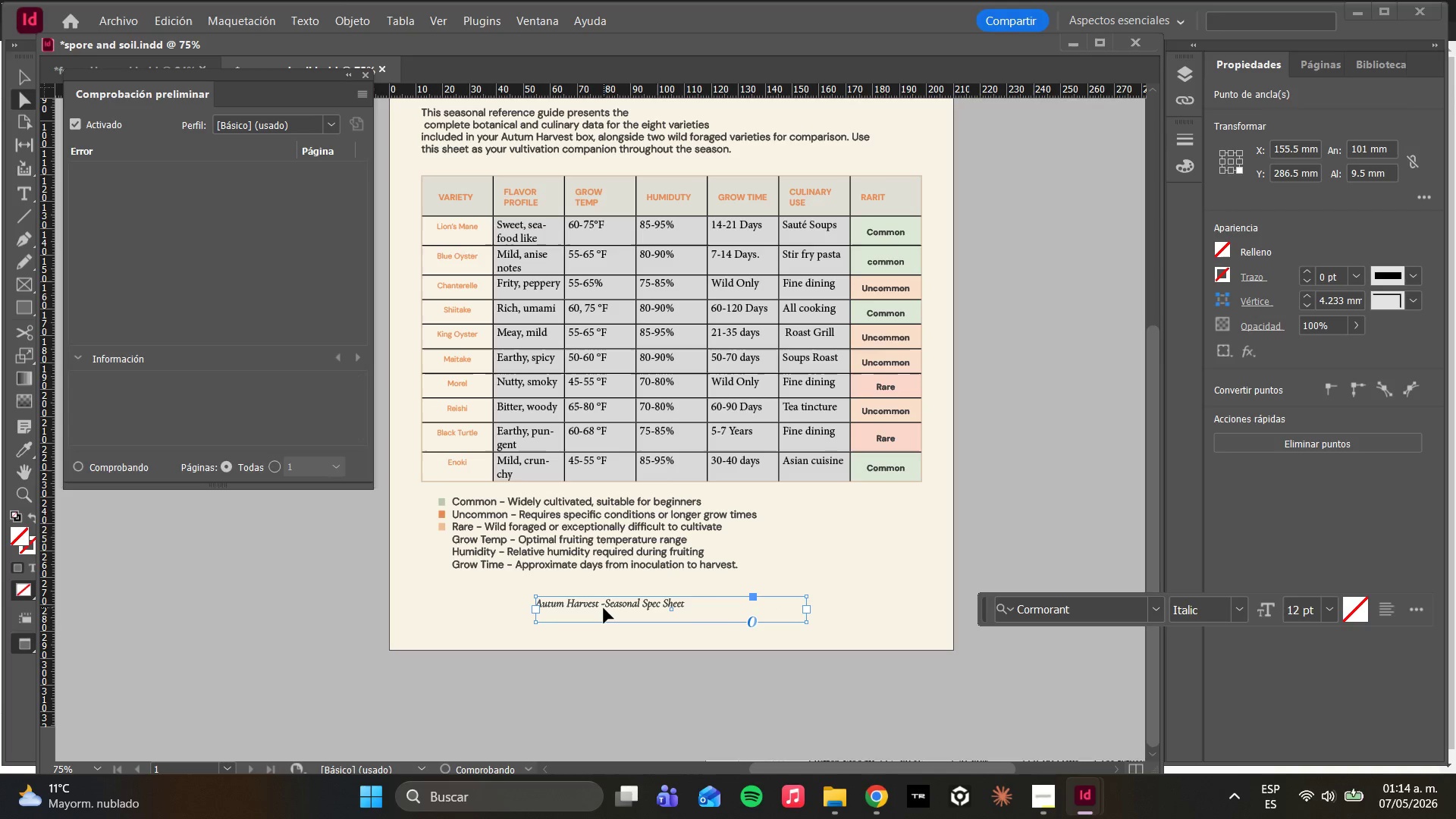 
double_click([604, 608])
 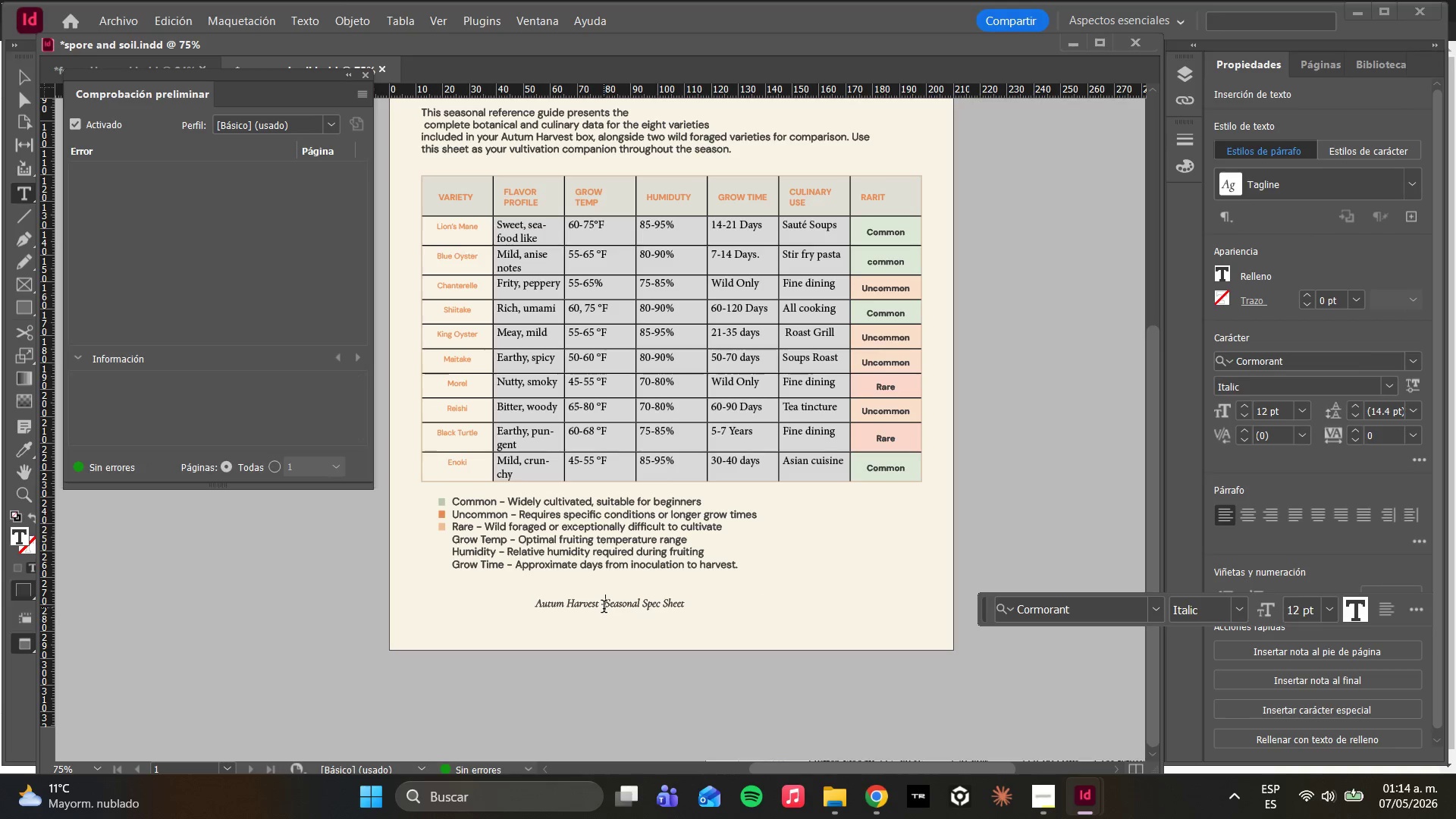 
key(Control+A)
 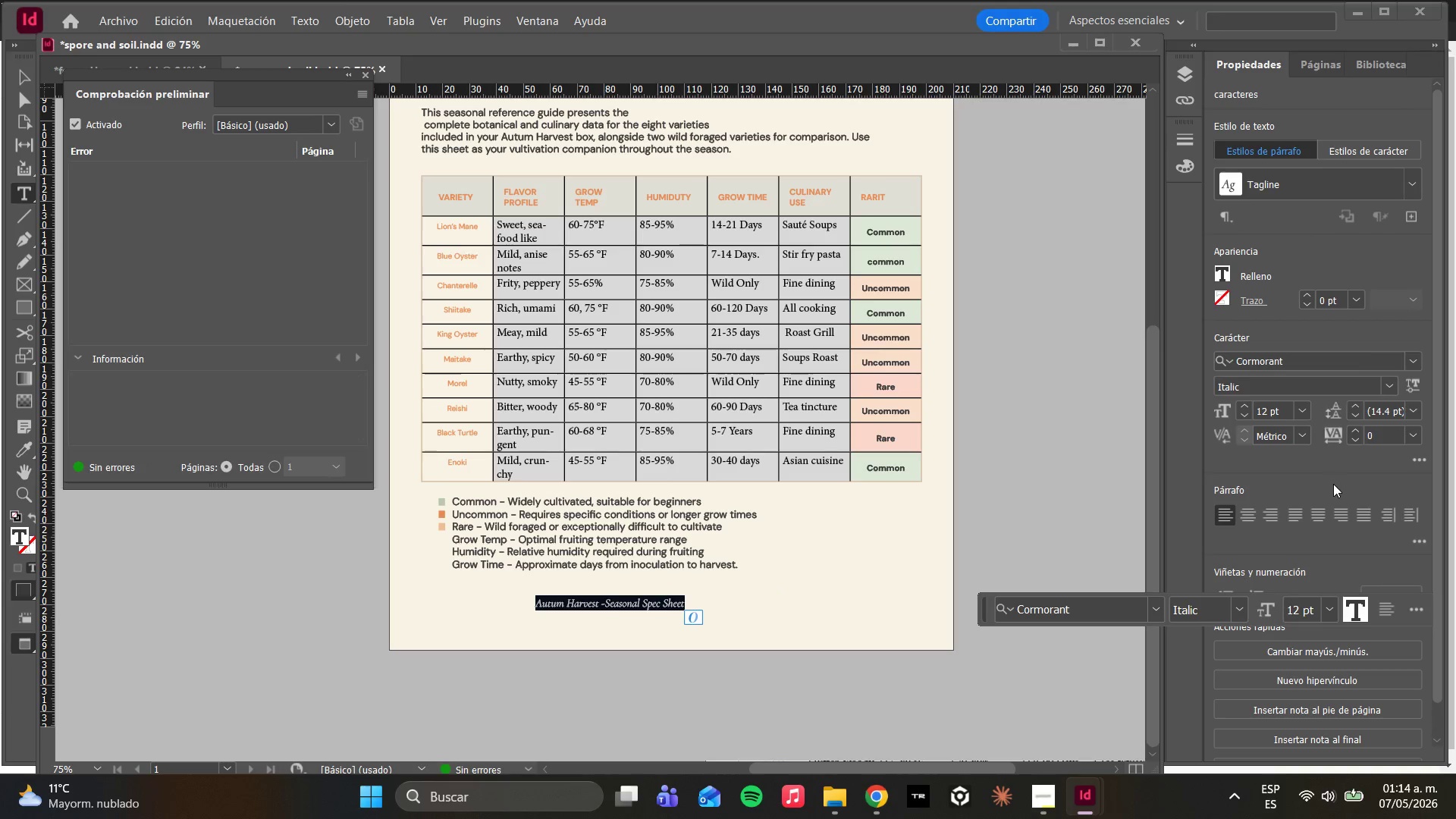 
left_click([1318, 514])
 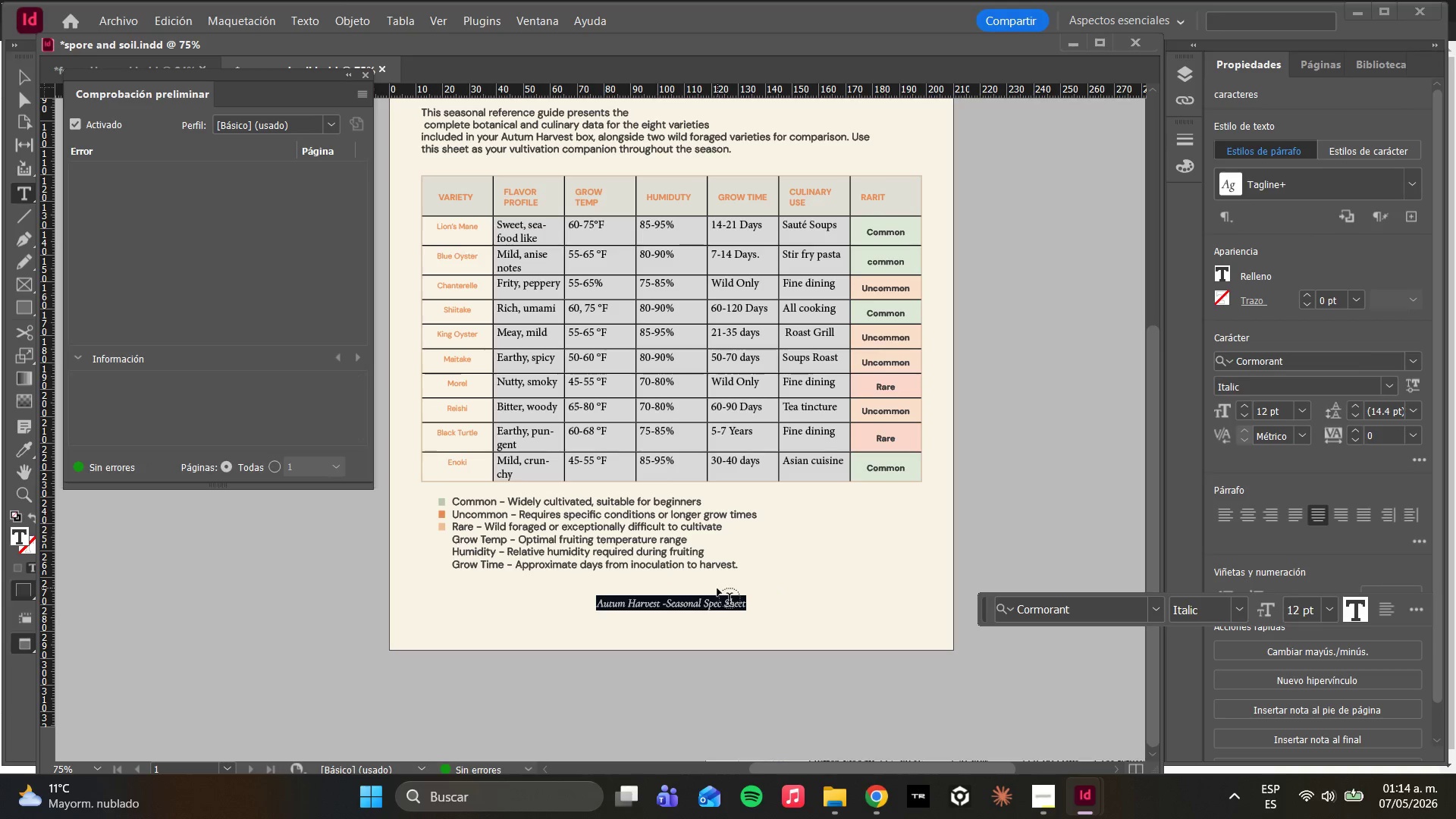 
type(AUTUM HARVEST COLLECTION - Sporeandsoil.com)
 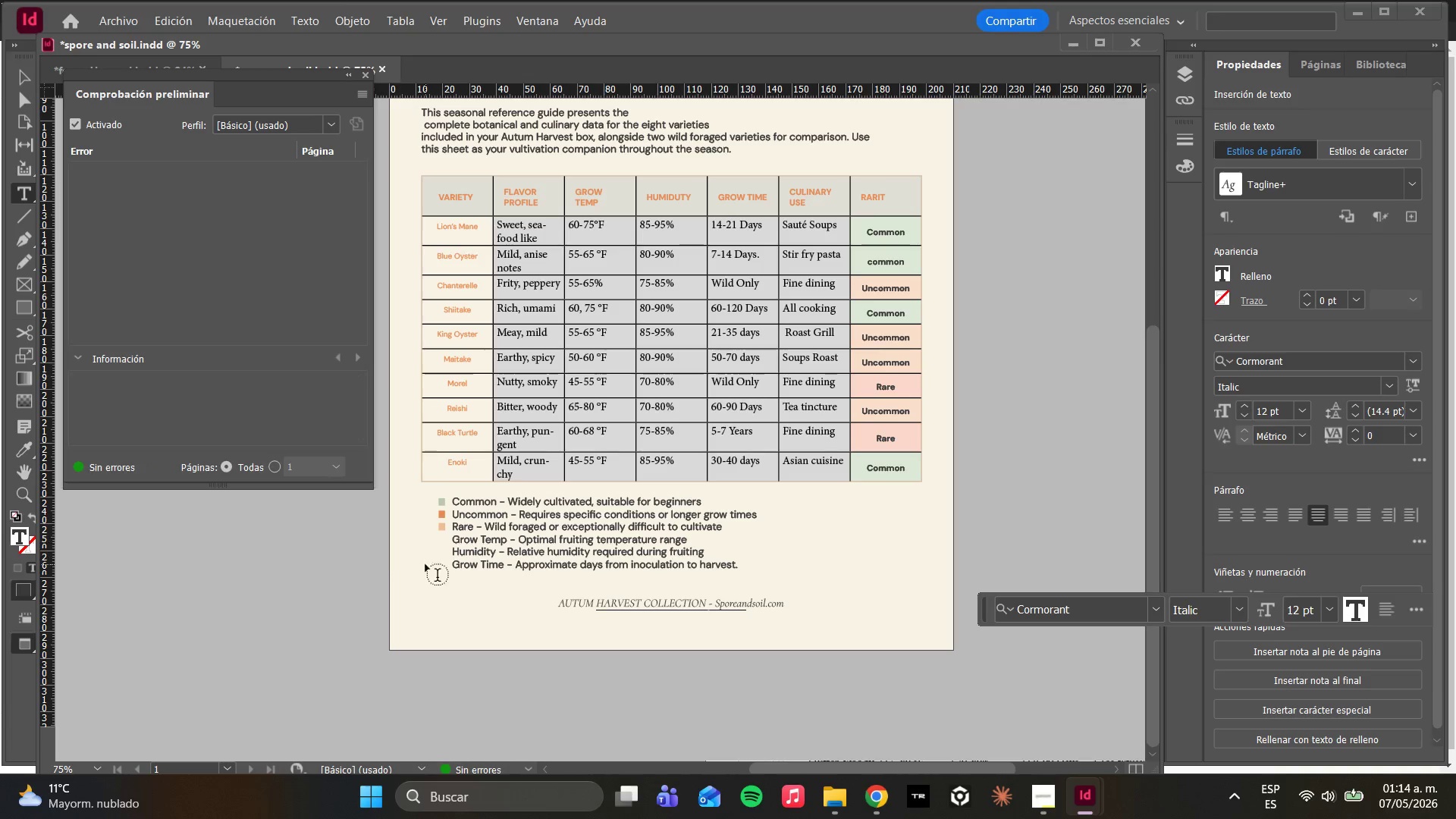 
left_click([17, 102])
 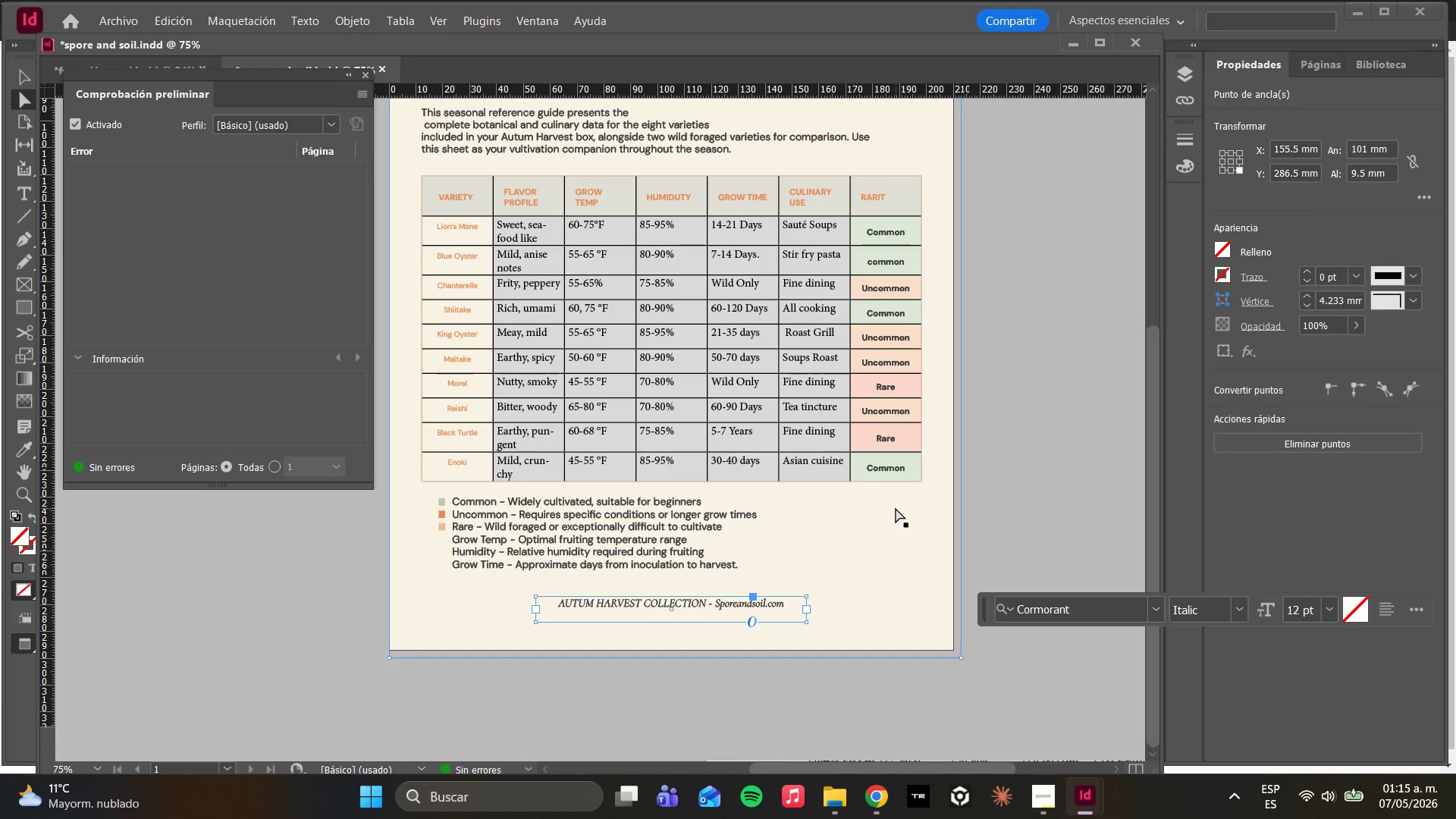 
scroll: coordinate [774, 491], scroll_direction: up, amount: 1.0
 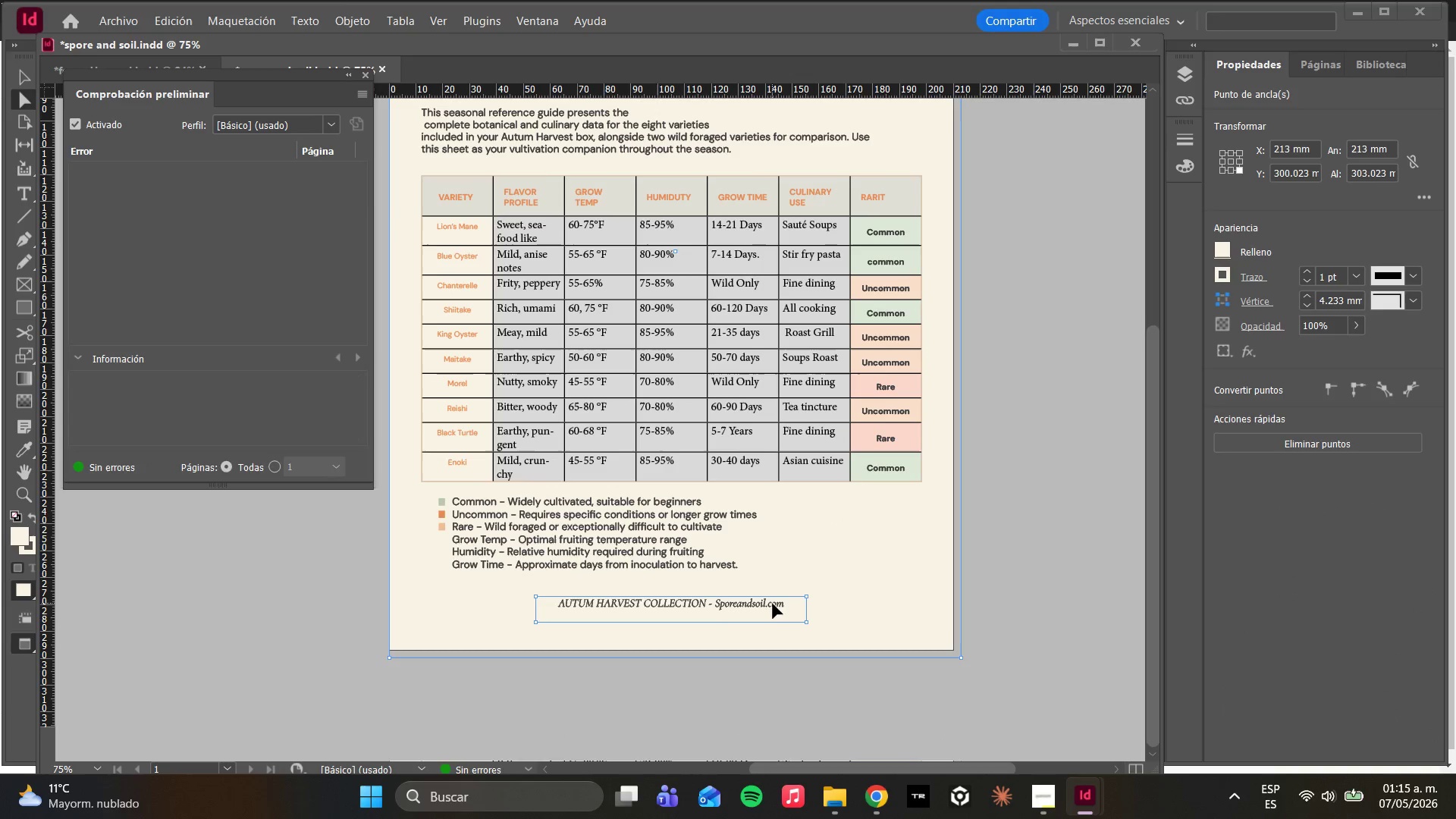 
double_click([766, 608])
 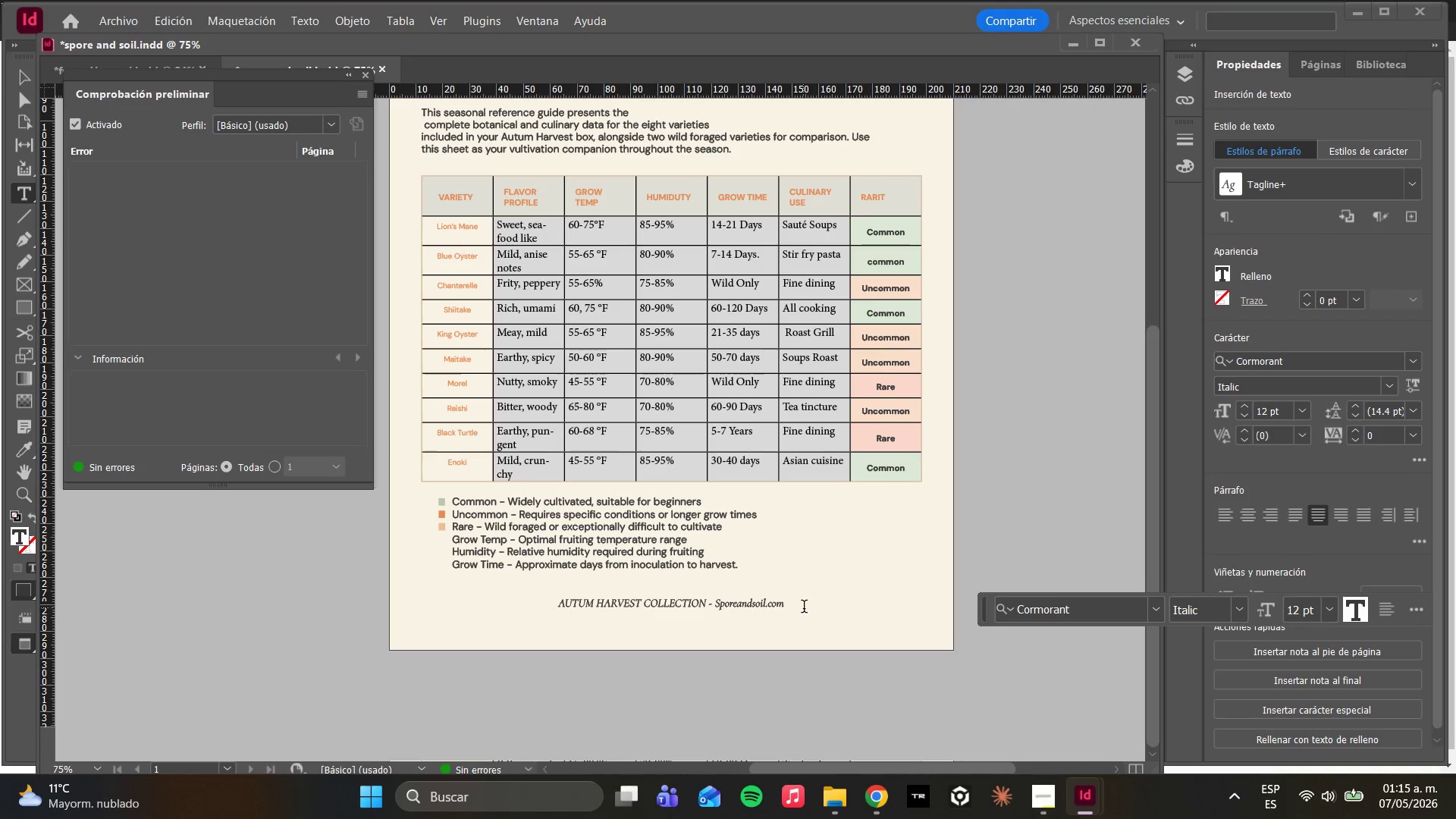 
key(Control+A)
 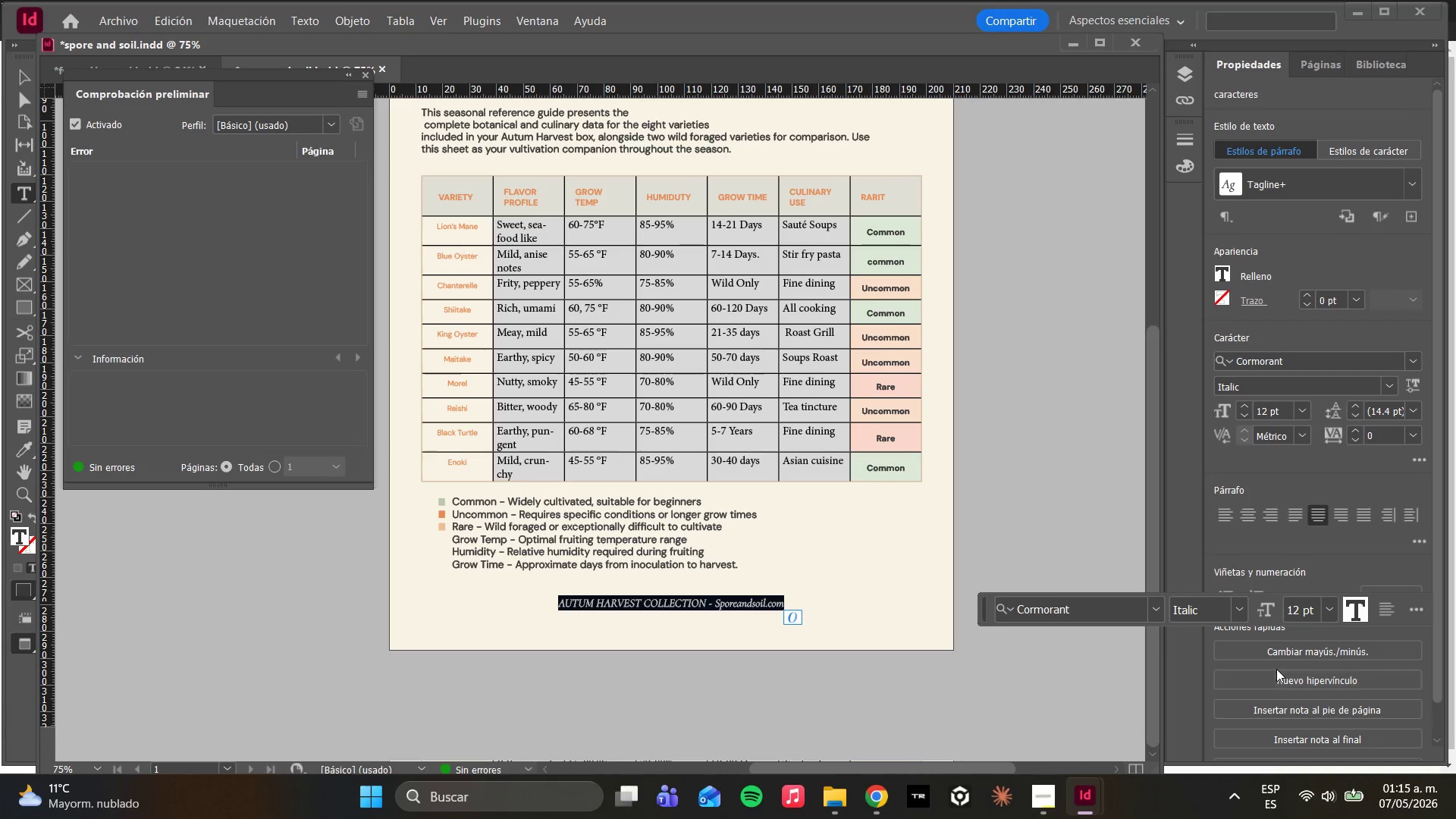 
left_click([1278, 655])
 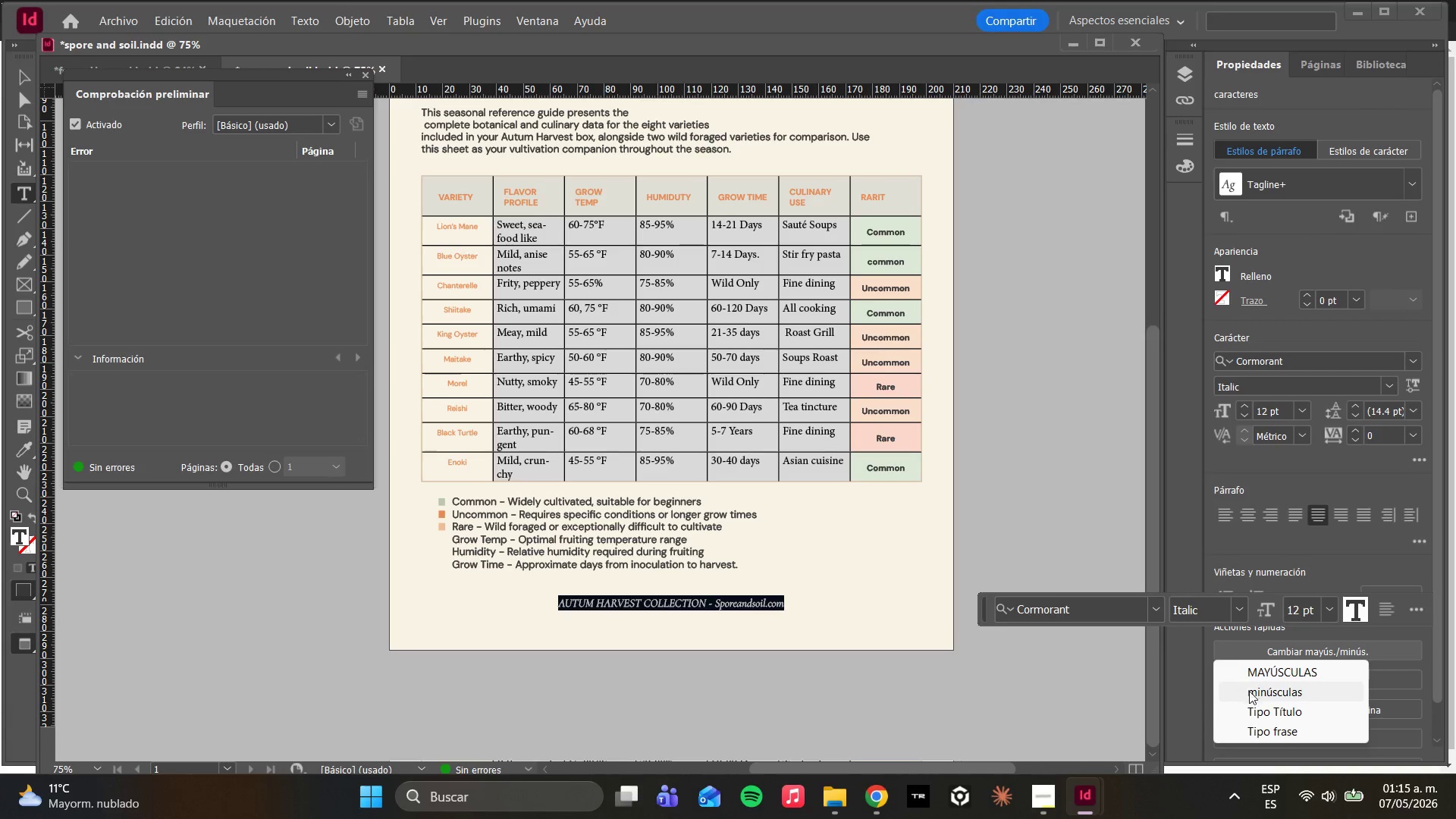 
left_click([1263, 714])
 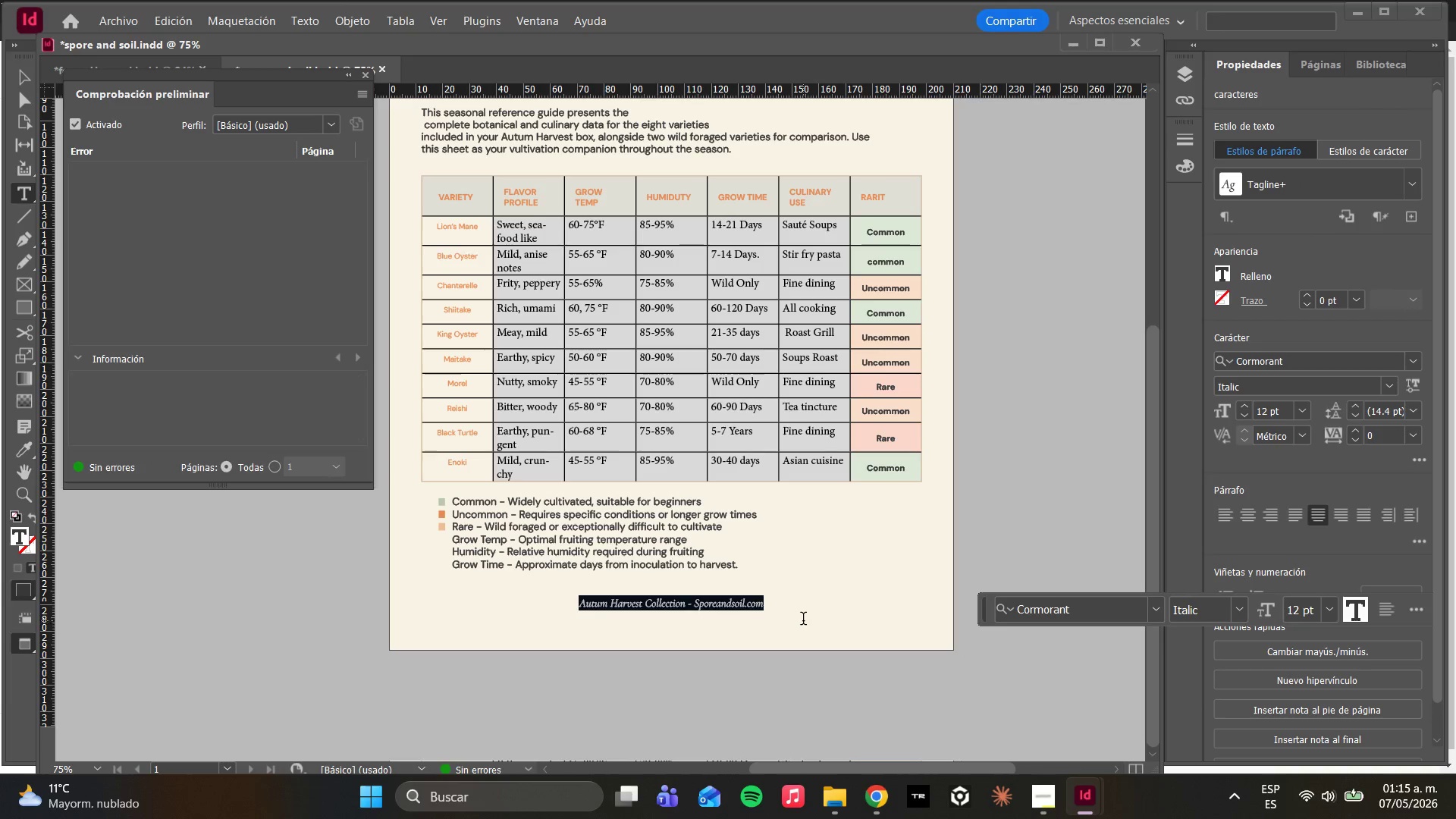 
left_click([785, 607])
 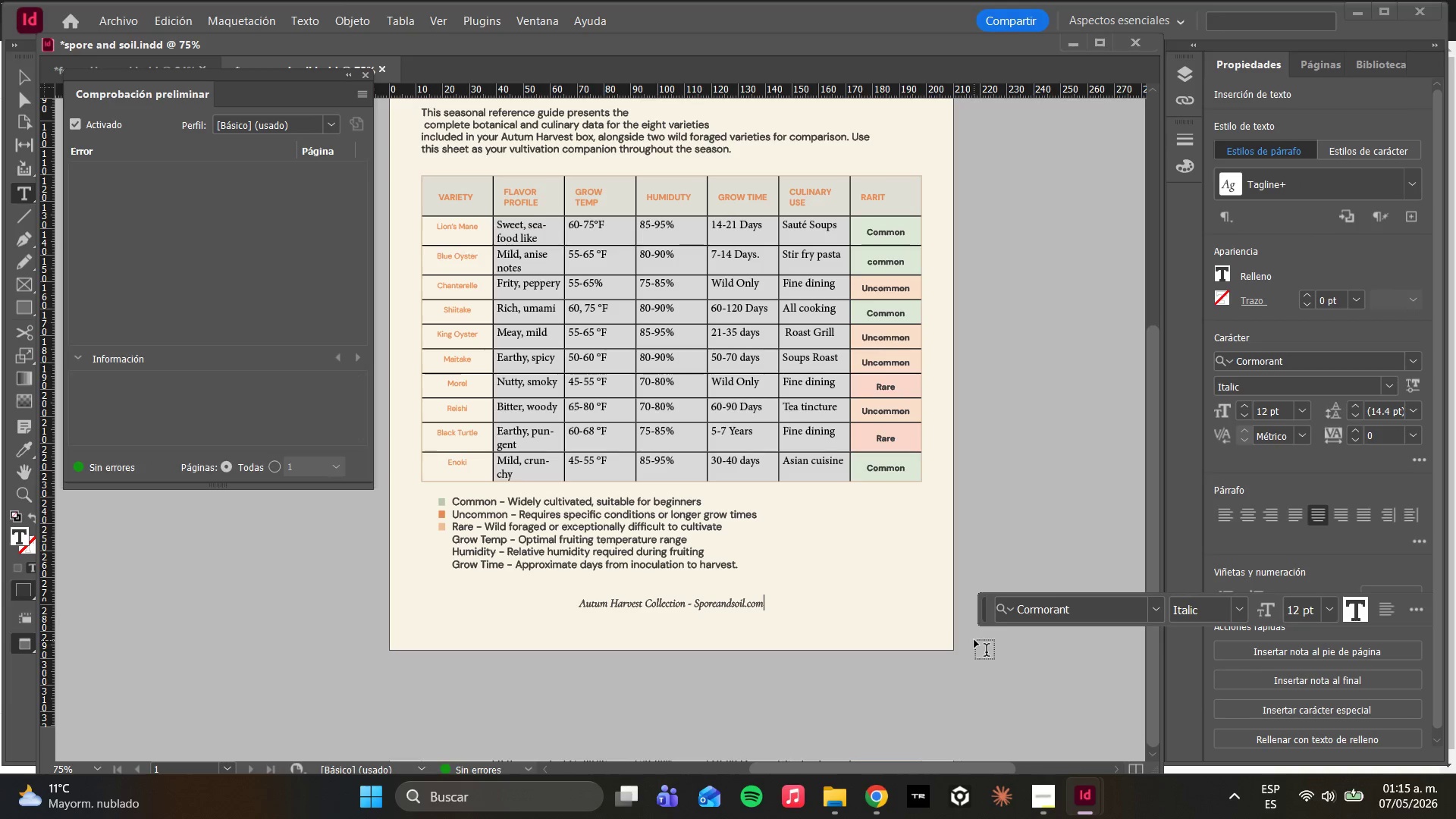 
hold_key(key=ControlLeft, duration=0.48)
 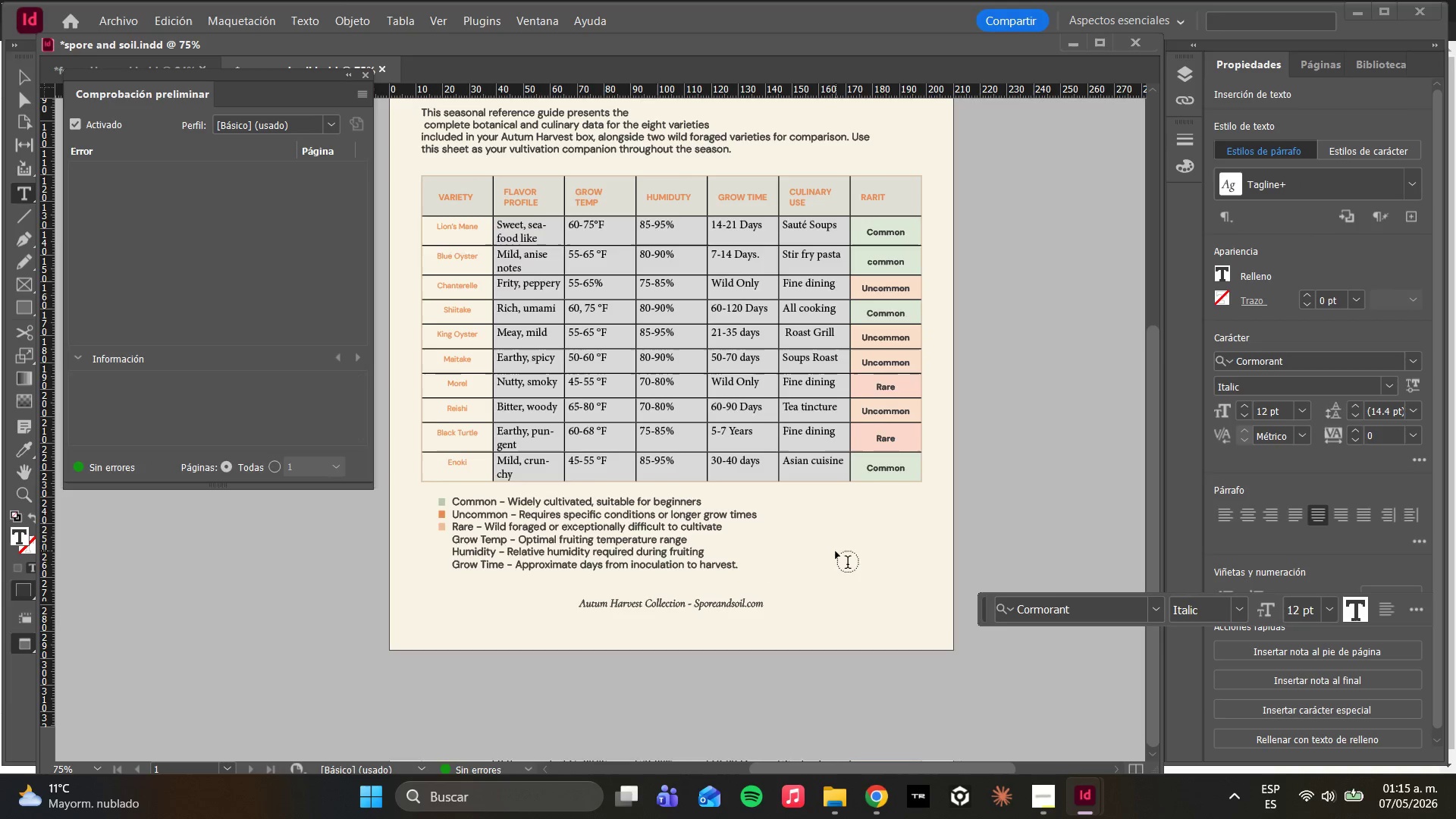 
scroll: coordinate [824, 534], scroll_direction: up, amount: 7.0
 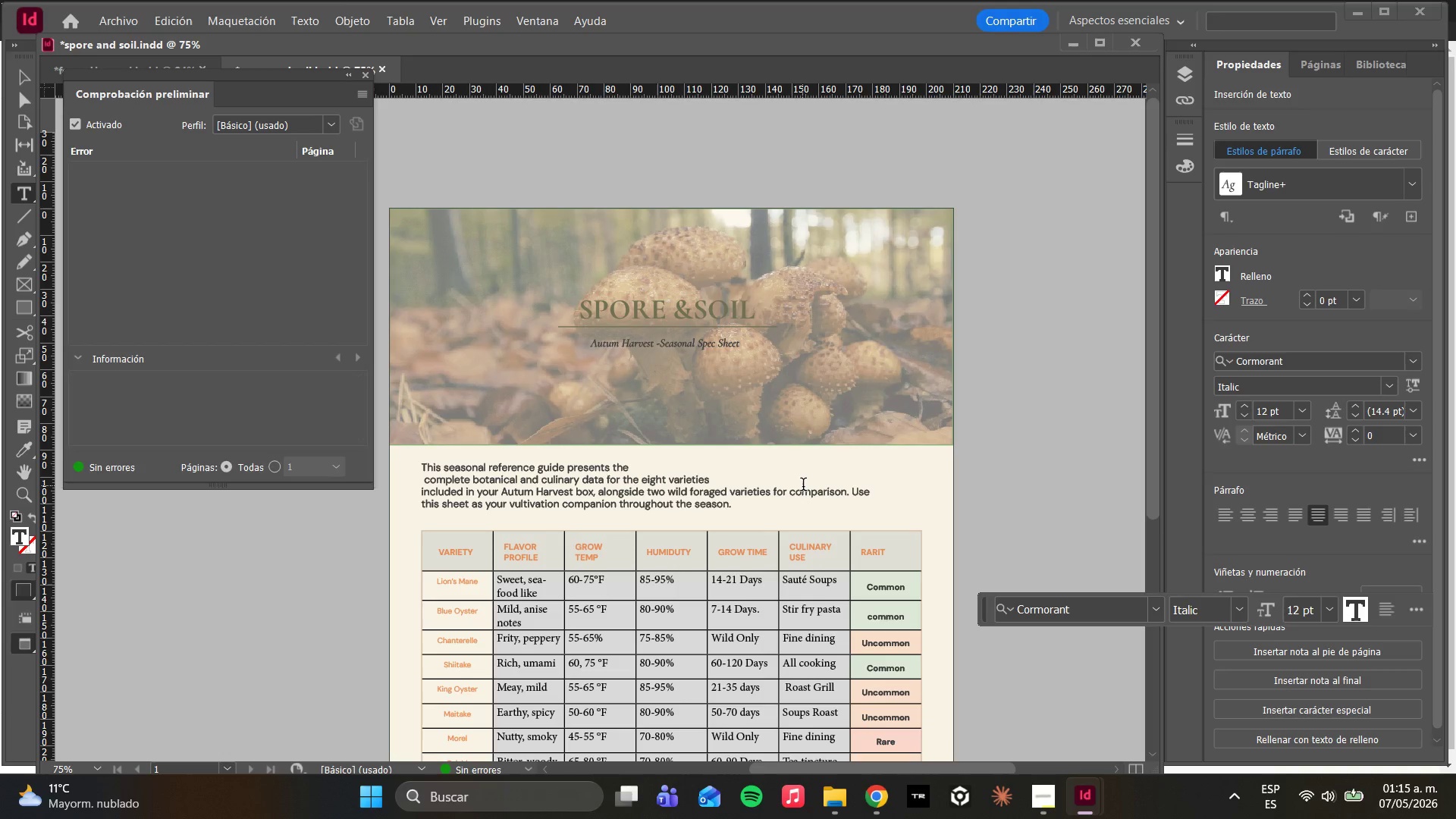 
wait(28.94)
 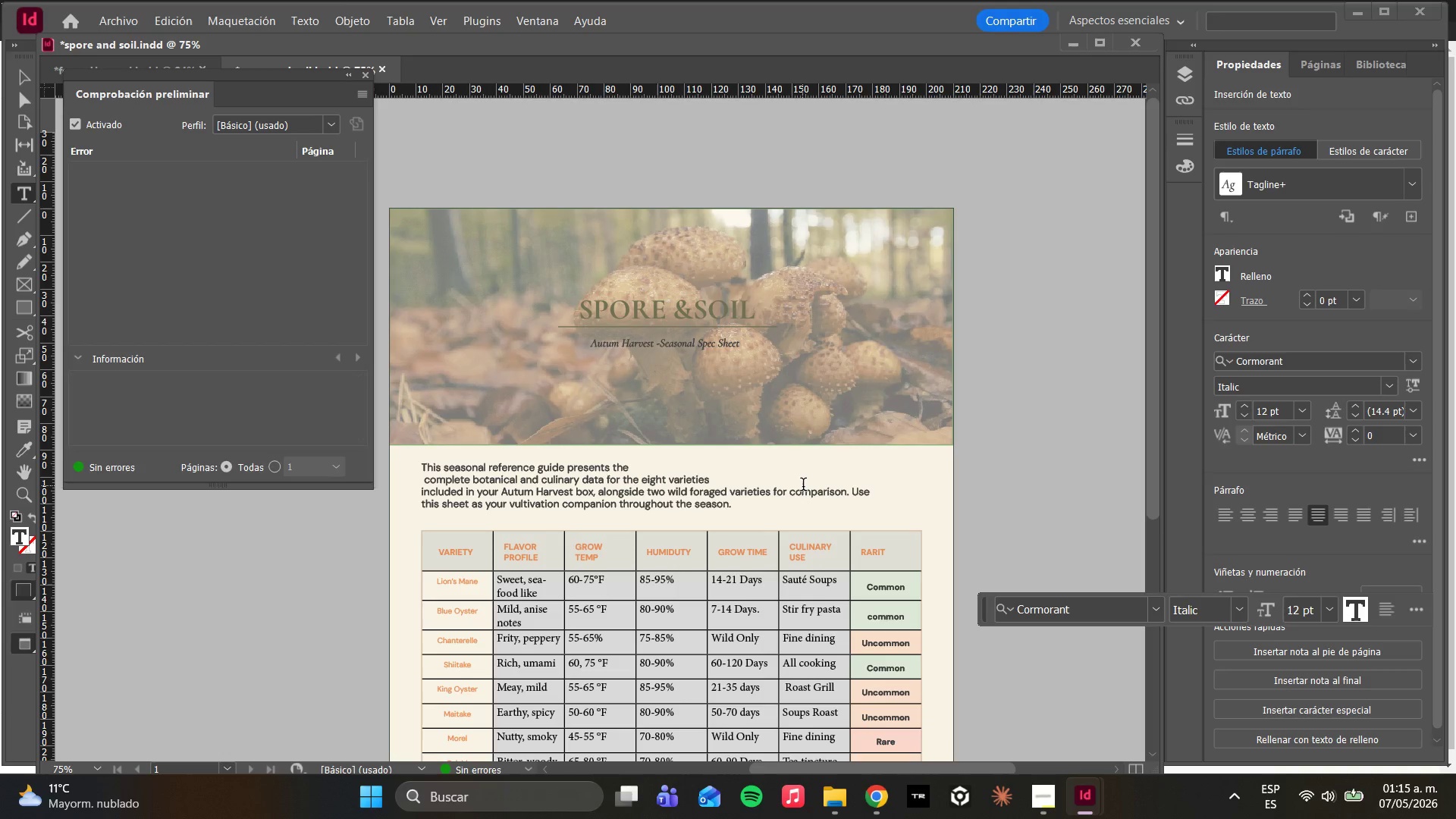 
scroll: coordinate [490, 609], scroll_direction: down, amount: 4.0
 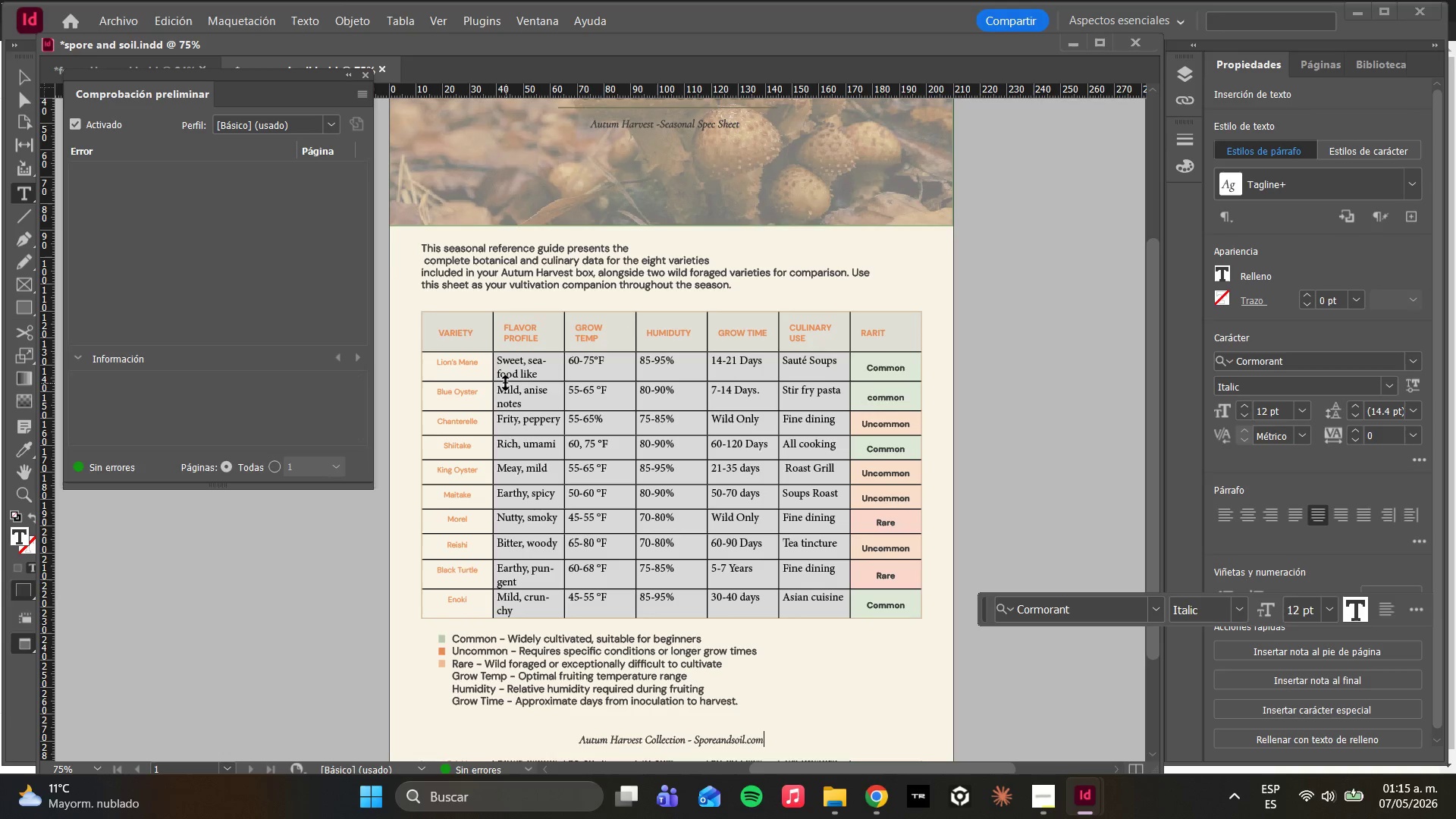 
hold_key(key=AltLeft, duration=0.31)
scroll: coordinate [506, 384], scroll_direction: up, amount: 2.0
 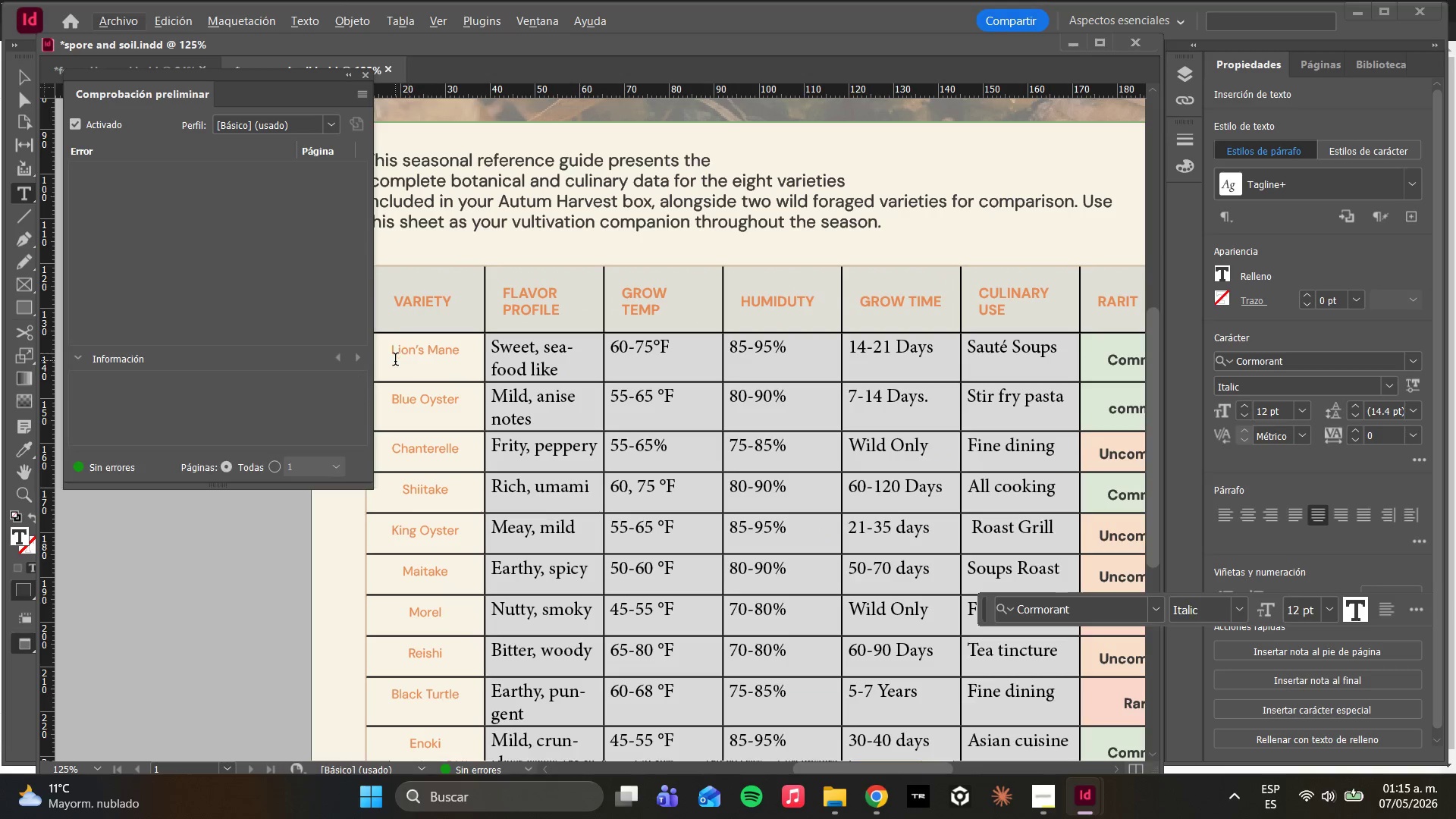 
double_click([392, 354])
 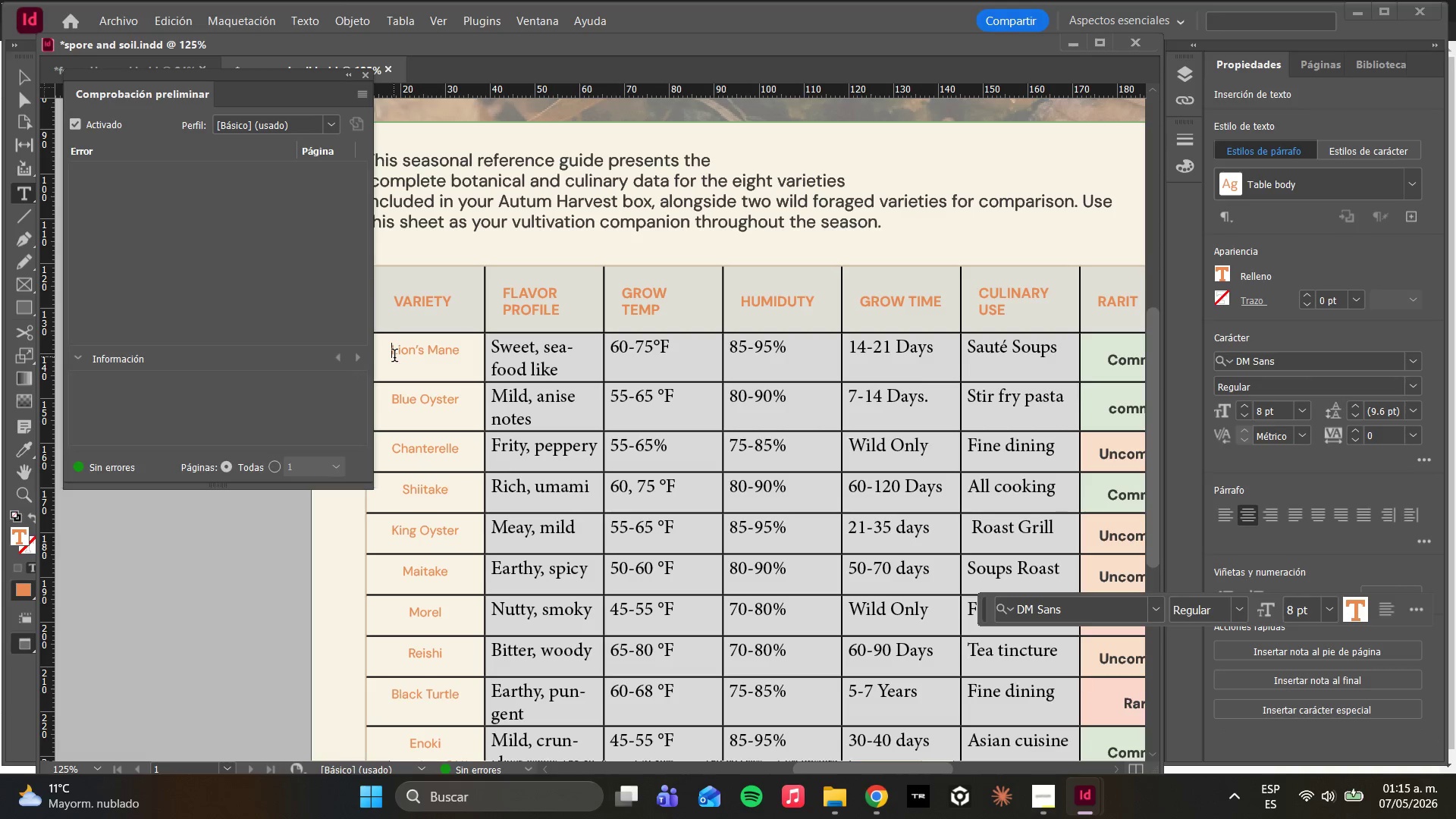 
type(01n)
key(Backspace)
type( )
 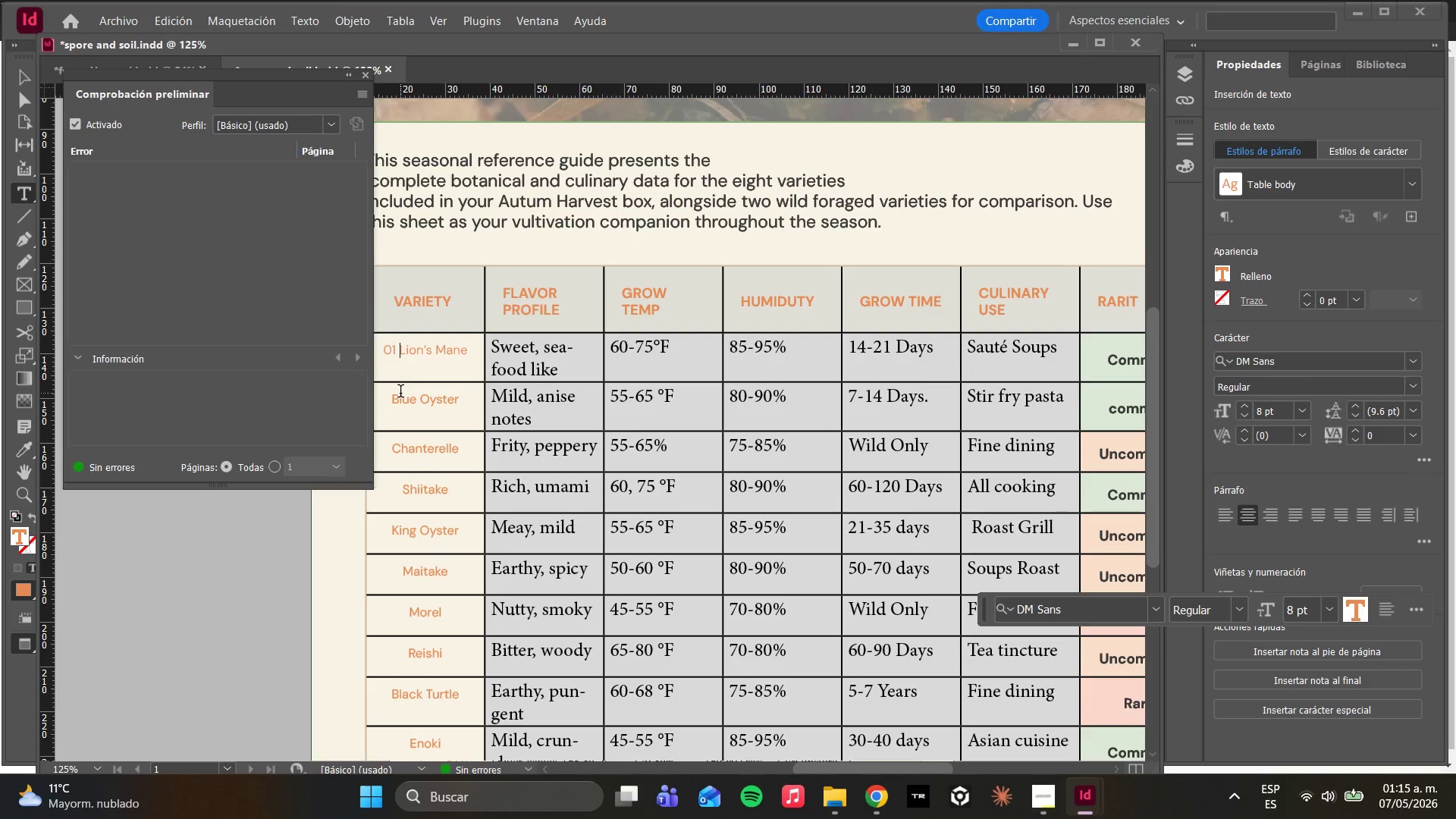 
key(Minus)
 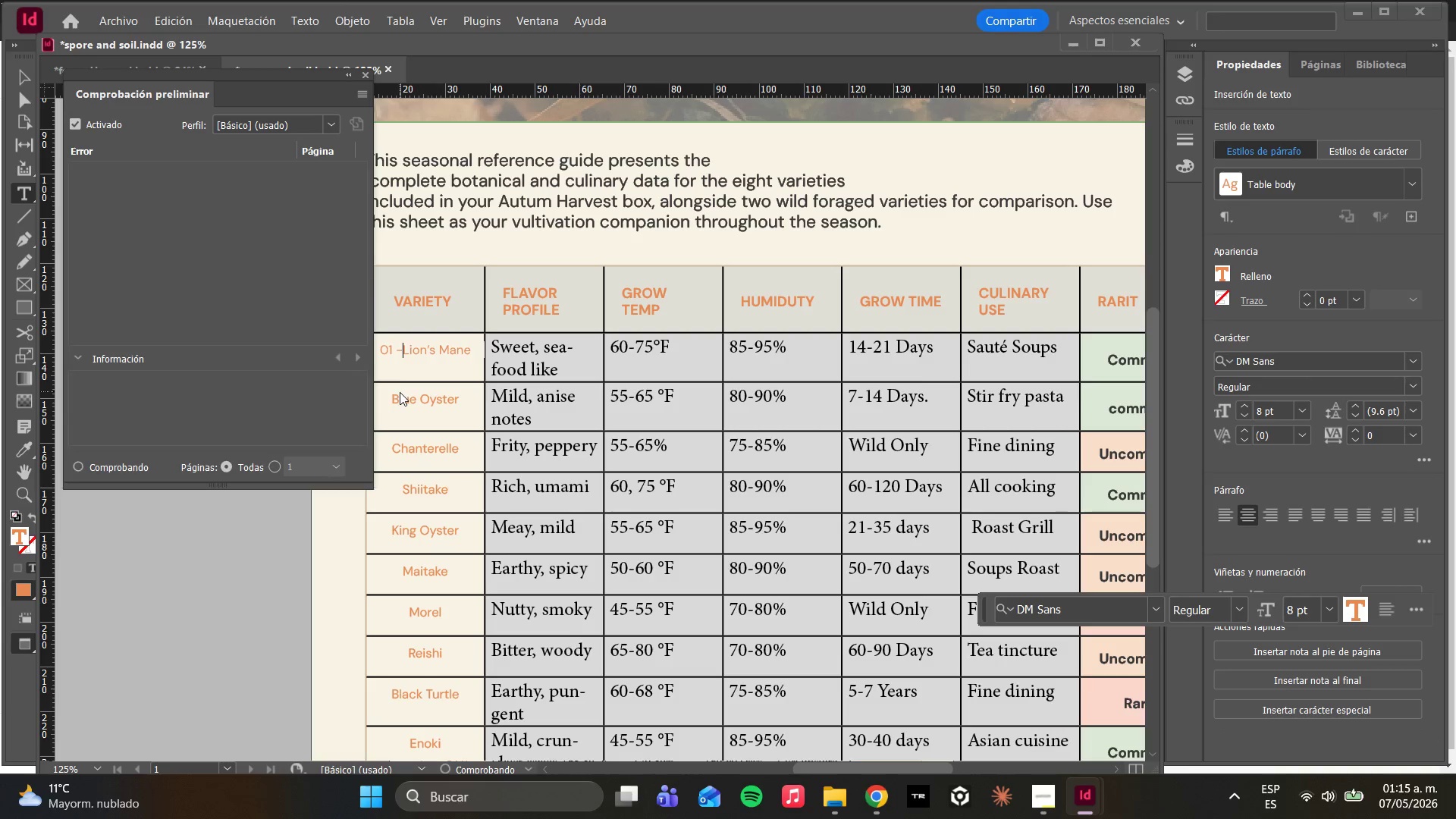 
key(Space)
 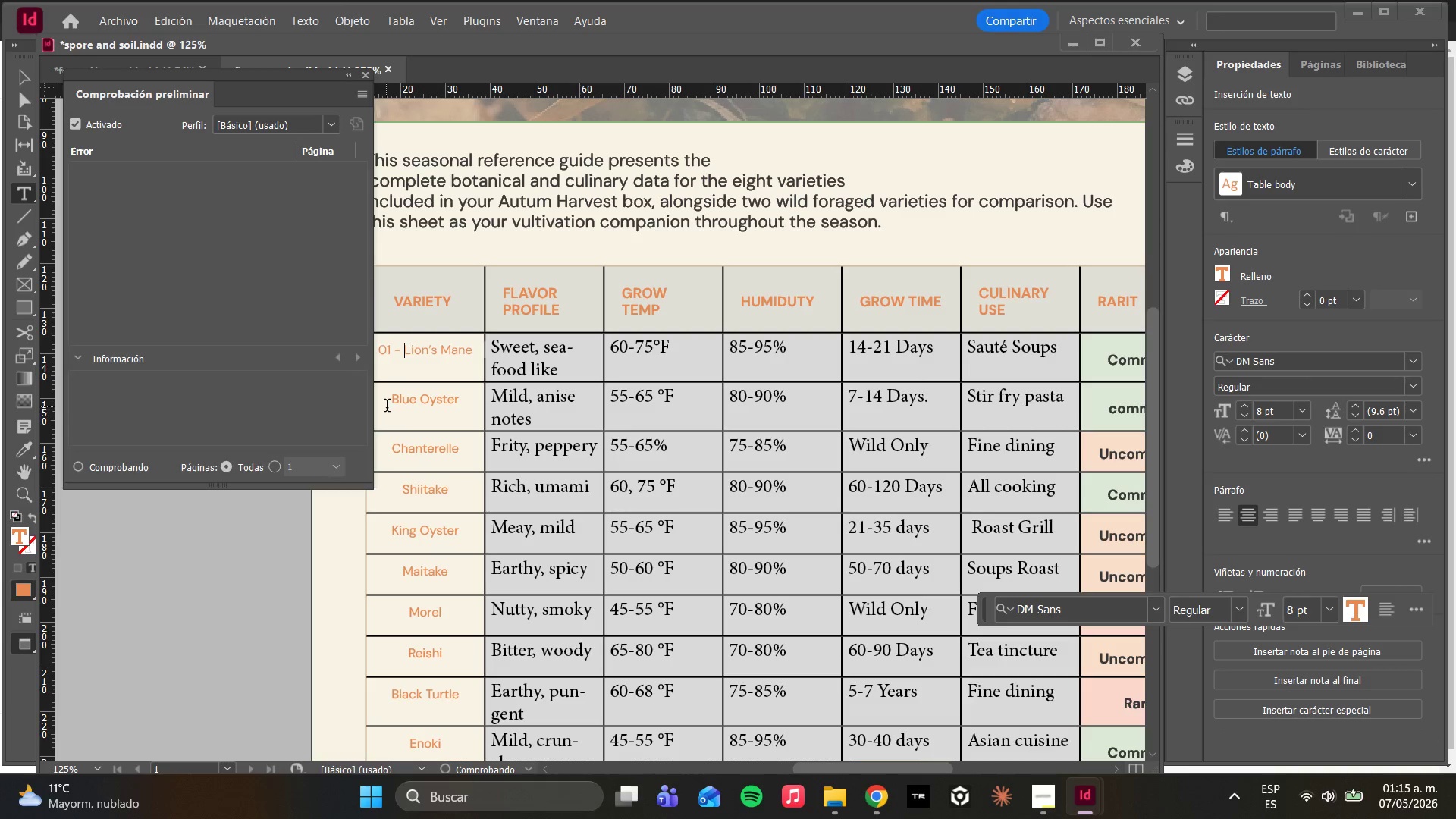 
left_click([388, 402])
 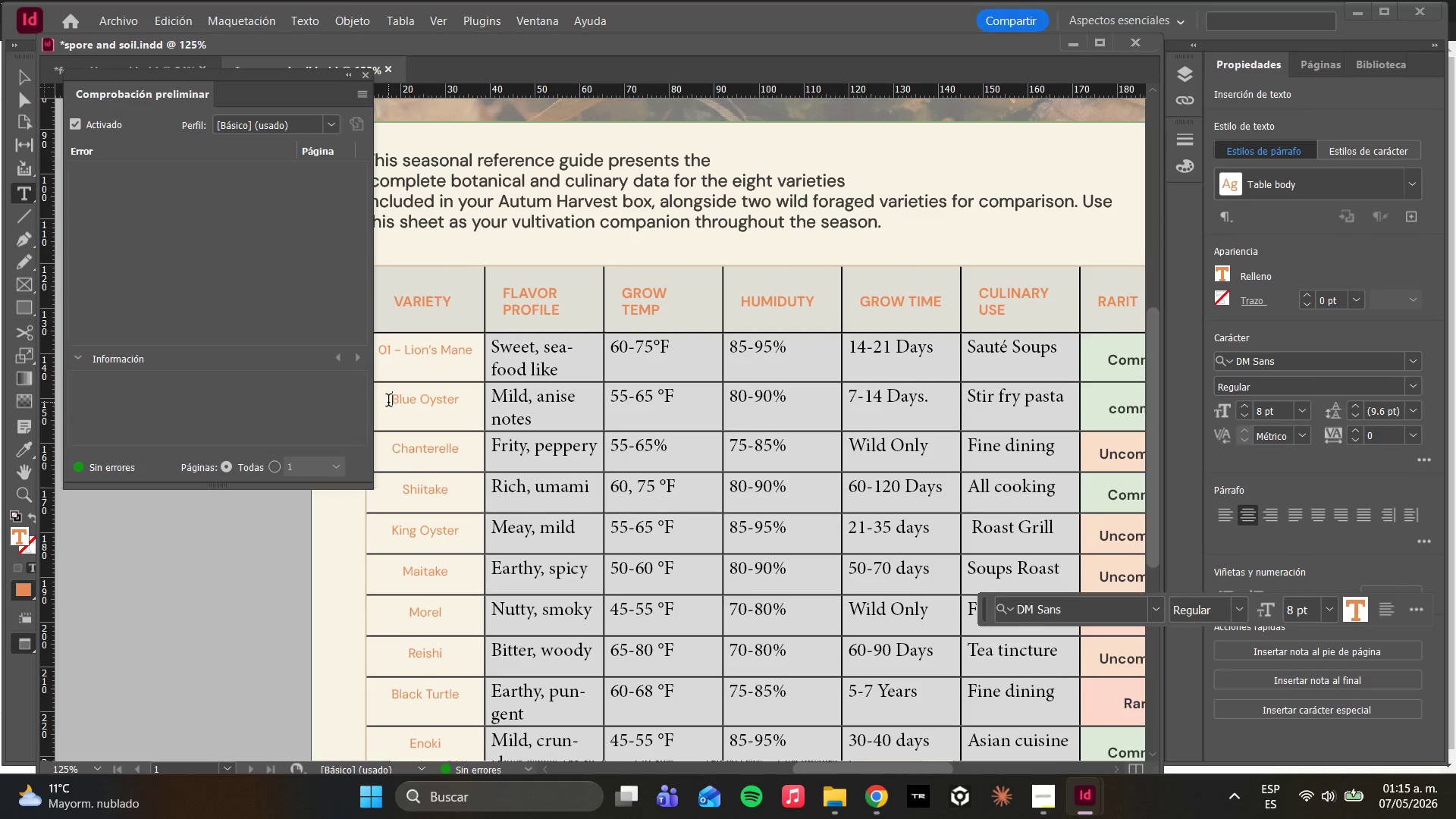 
type(02 - )
 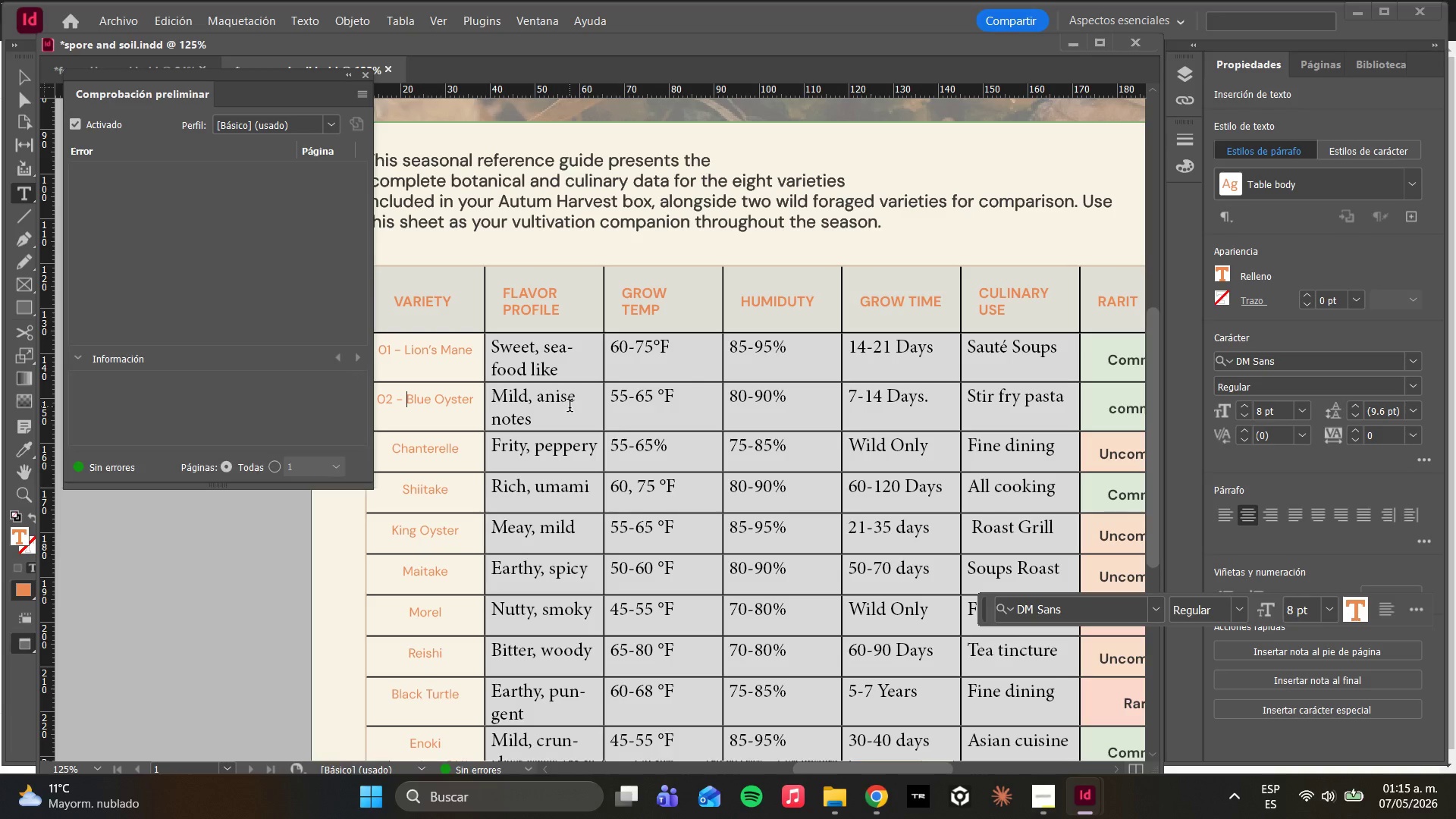 
key(ArrowDown)
 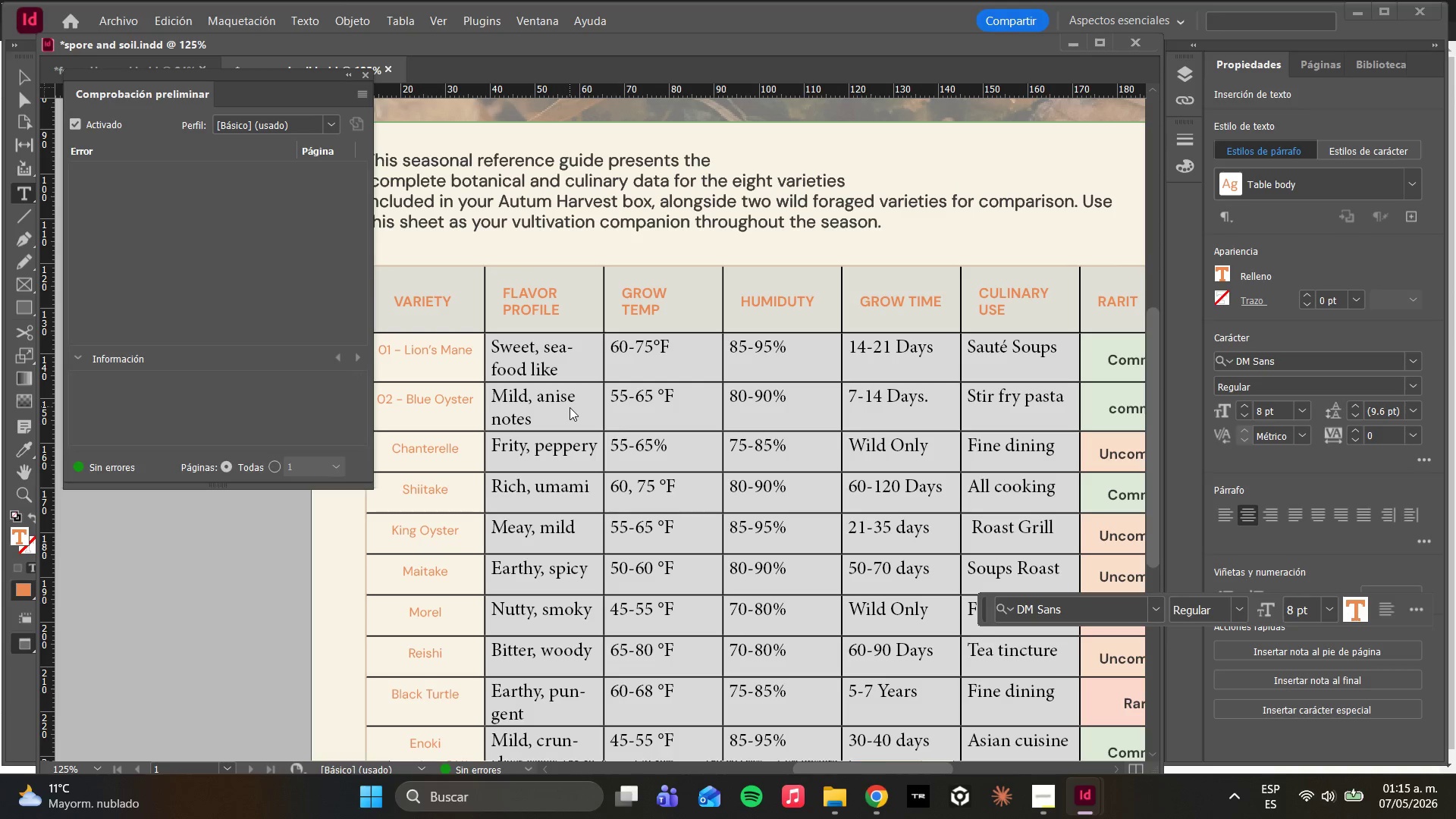 
key(ArrowDown)
 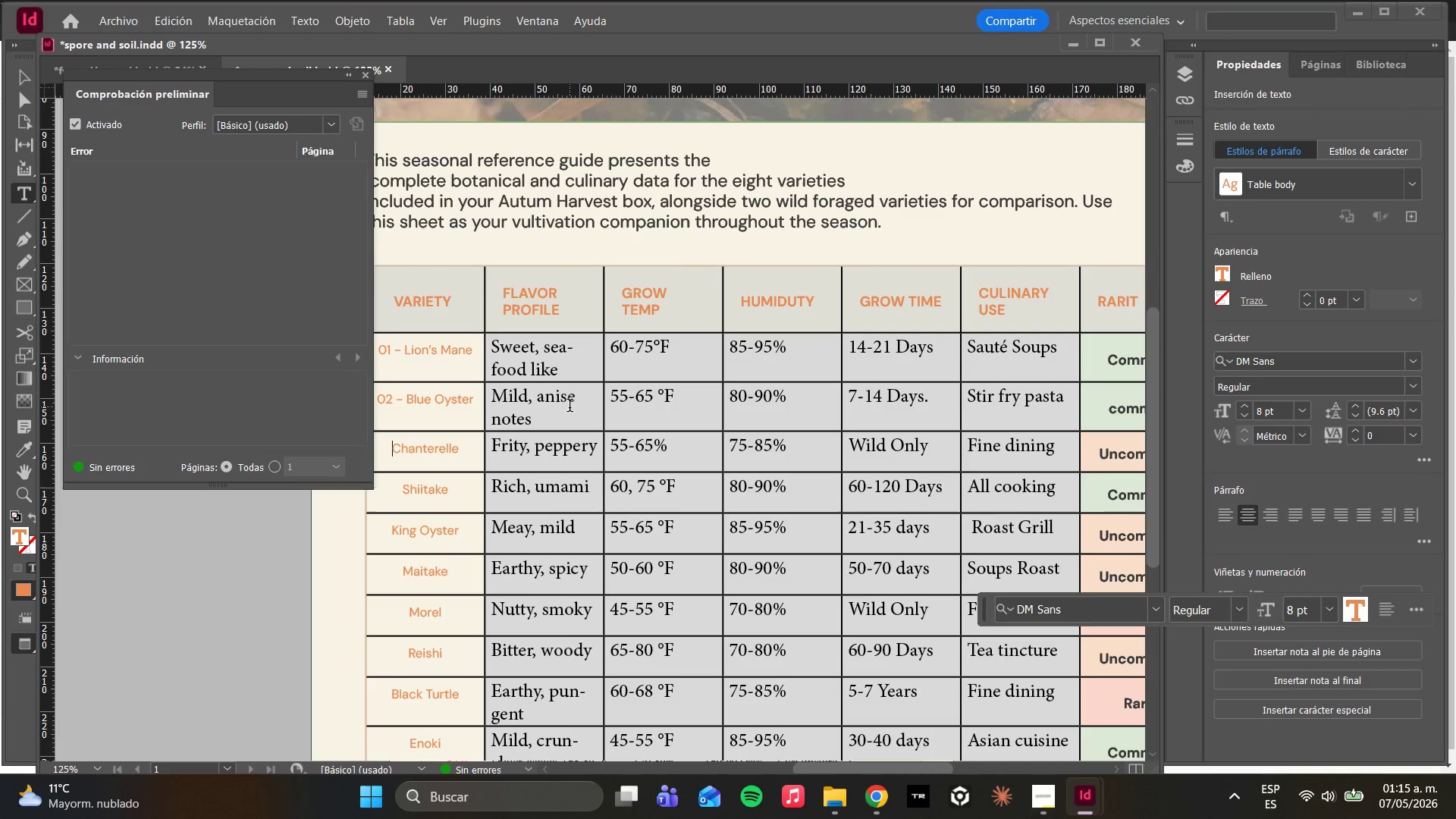 
type(03 - )
 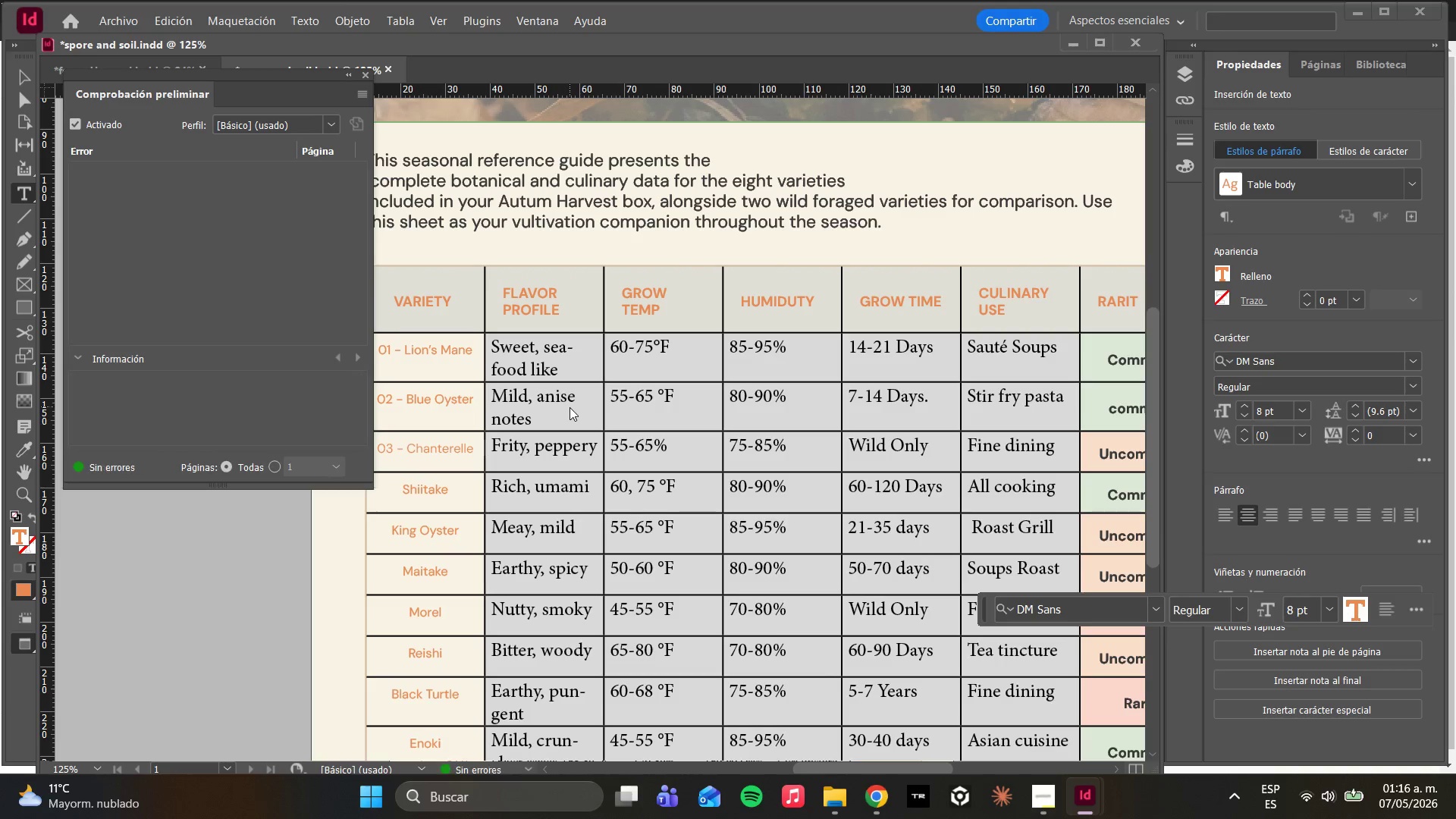 
key(ArrowDown)
 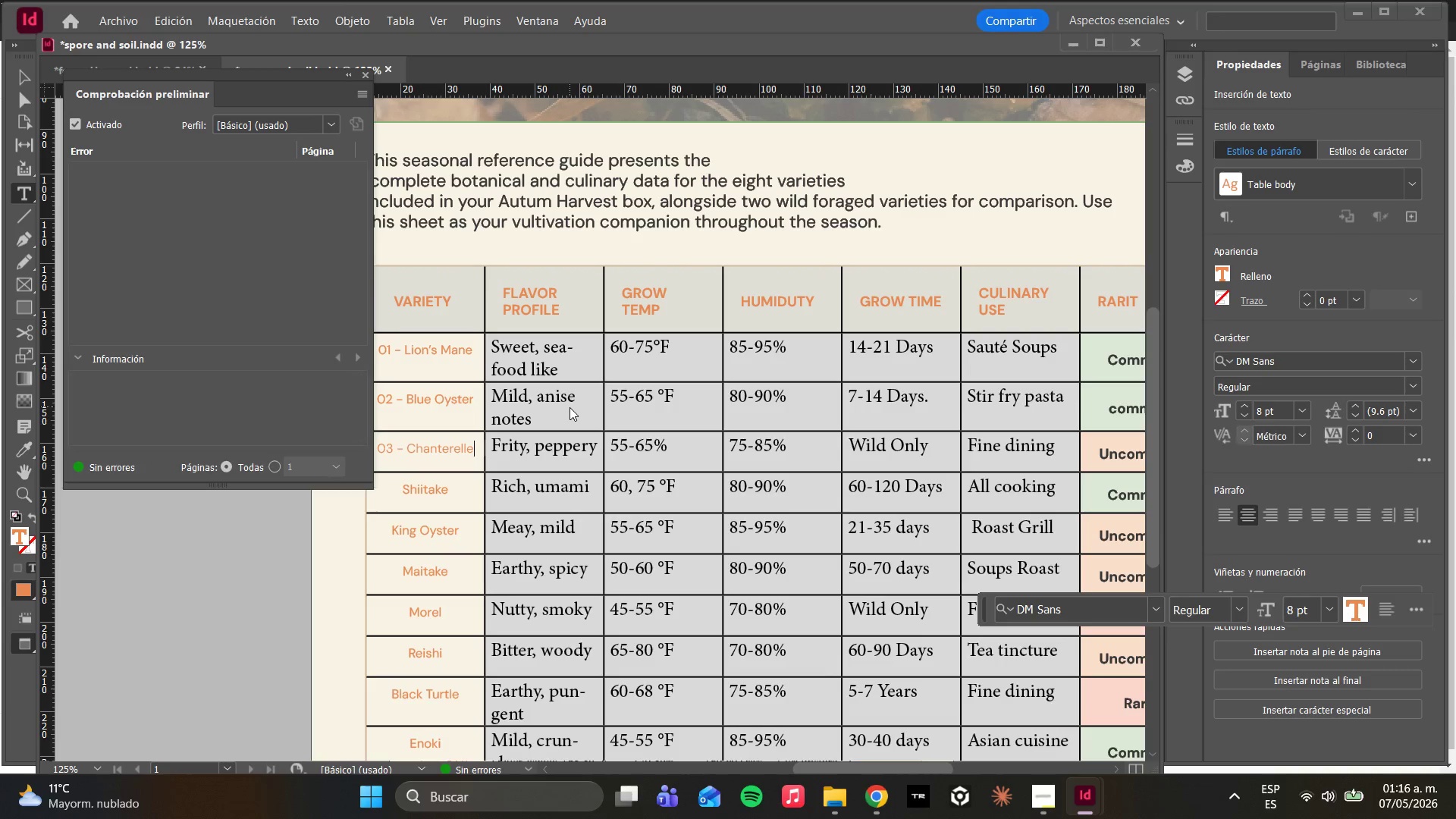 
key(ArrowDown)
 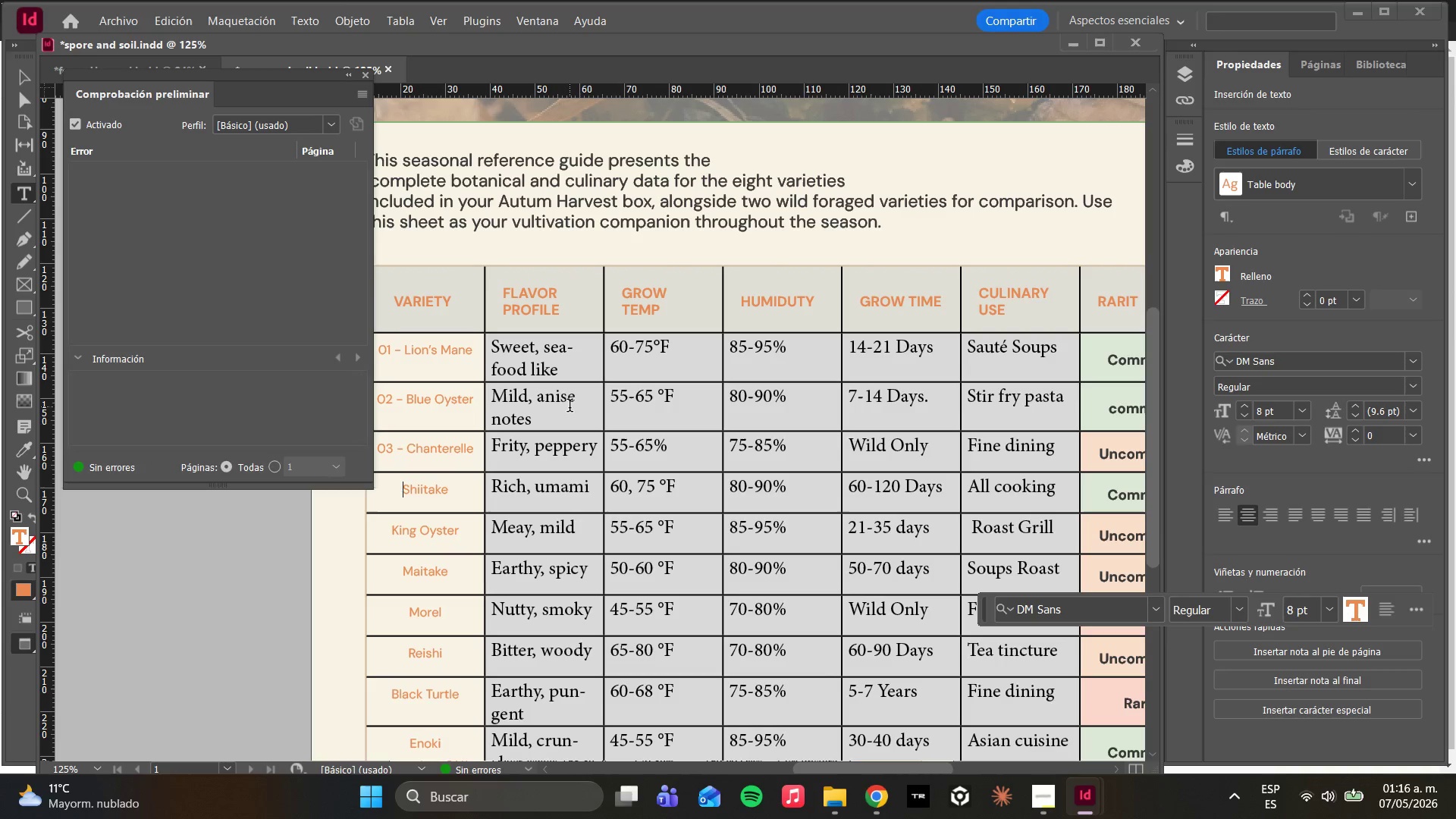 
type(04-)
key(Backspace)
type( - )
 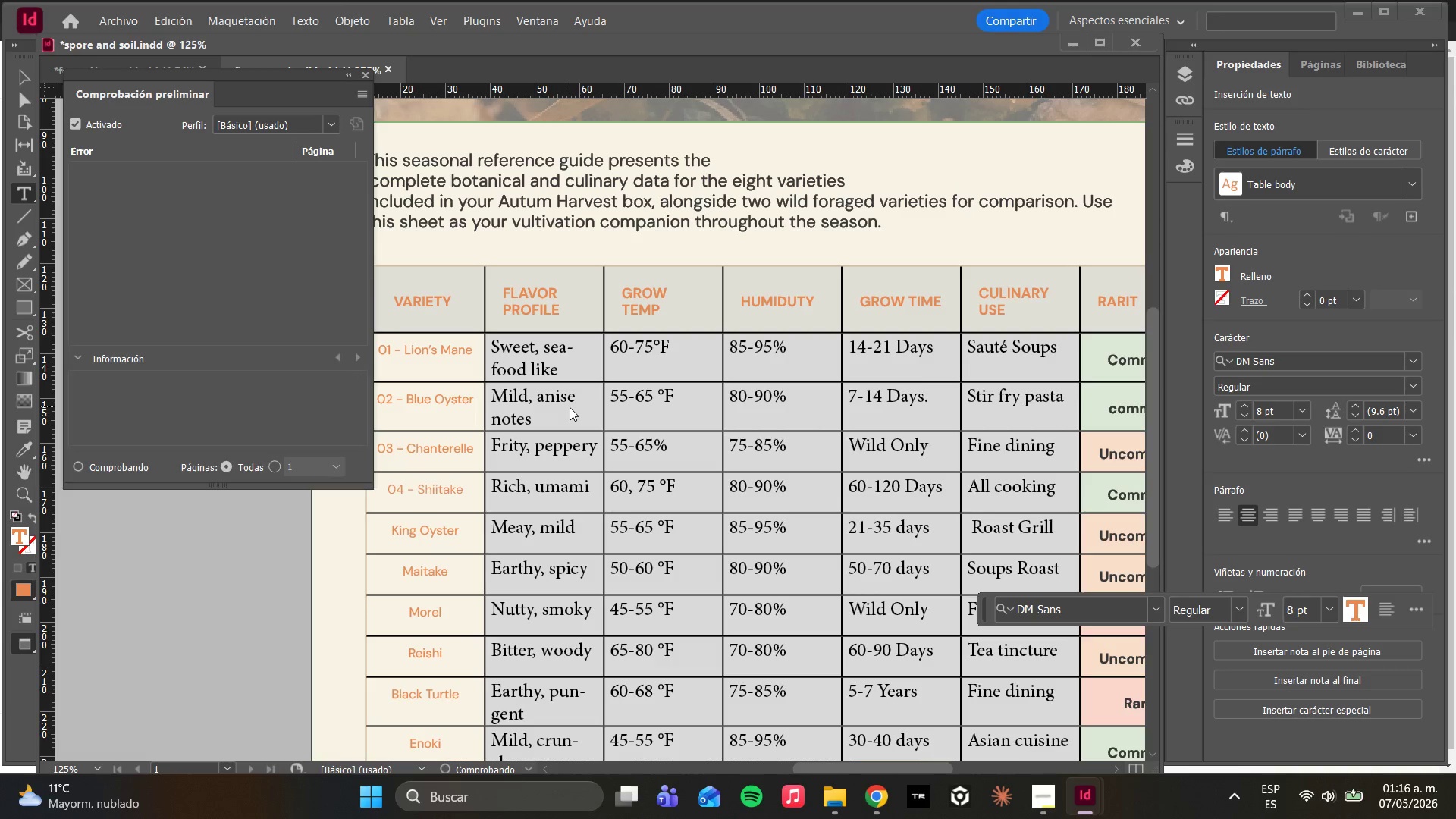 
key(ArrowDown)
 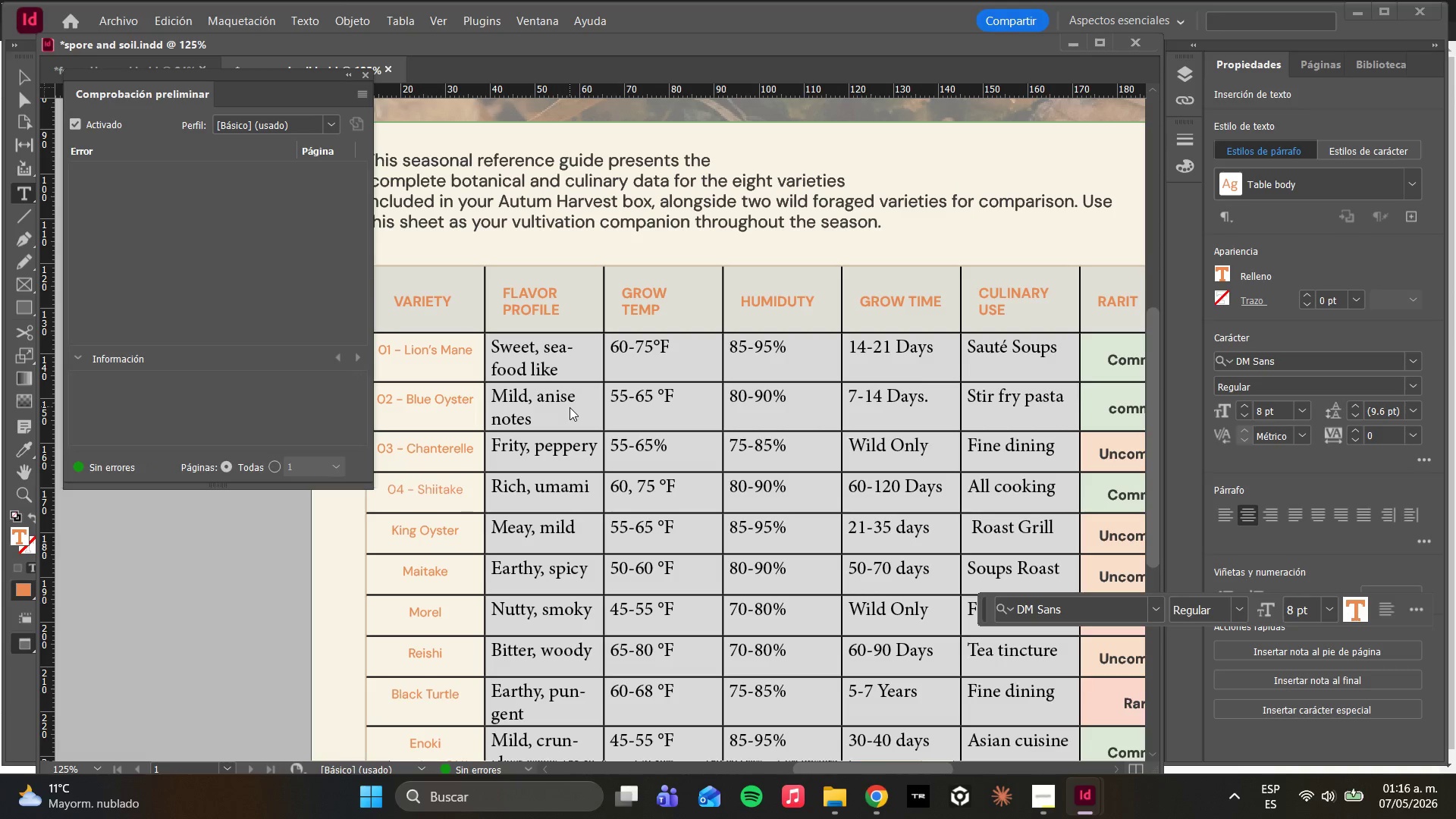 
key(ArrowDown)
 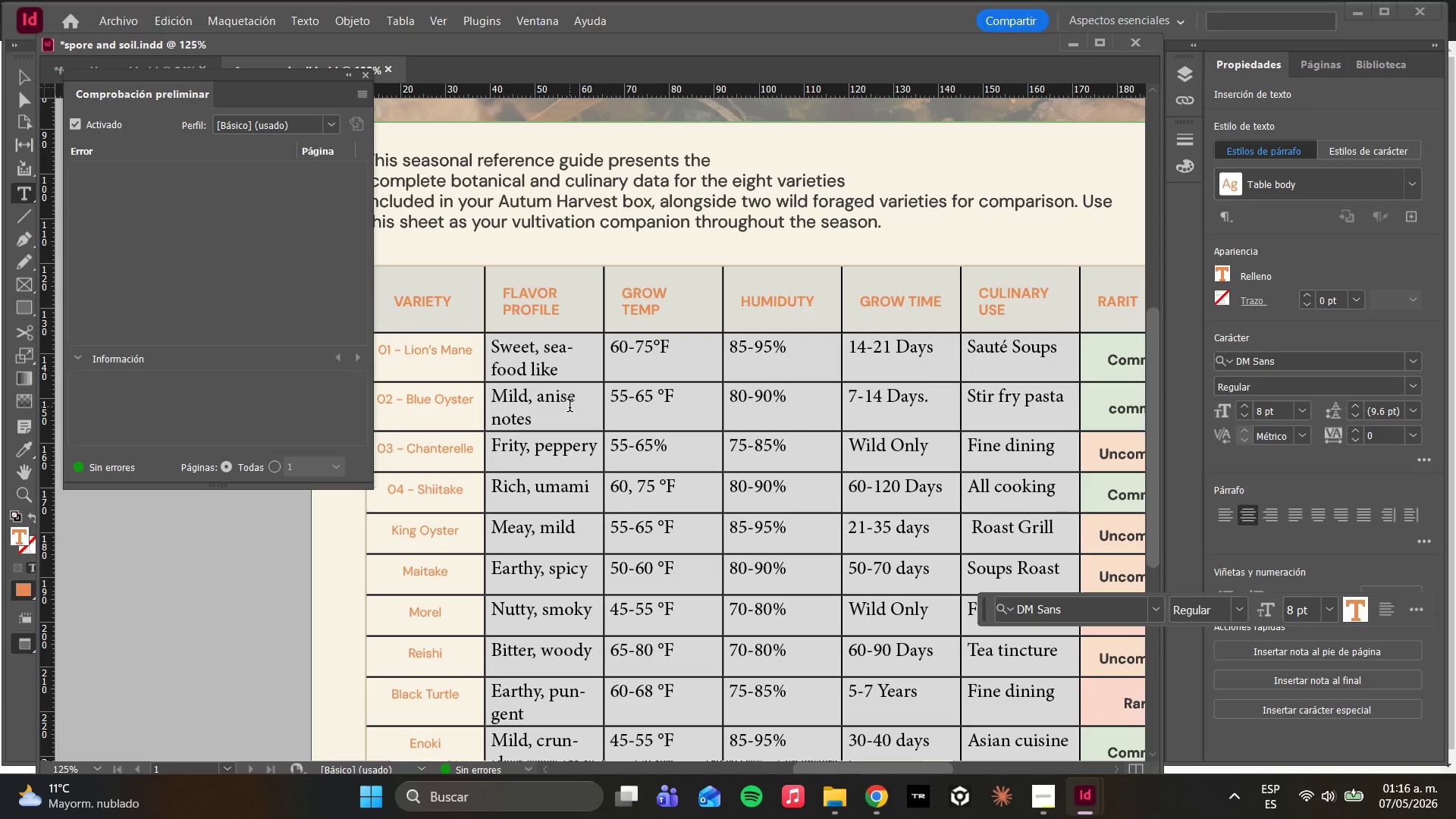 
type(05-)
key(Backspace)
type( - )
 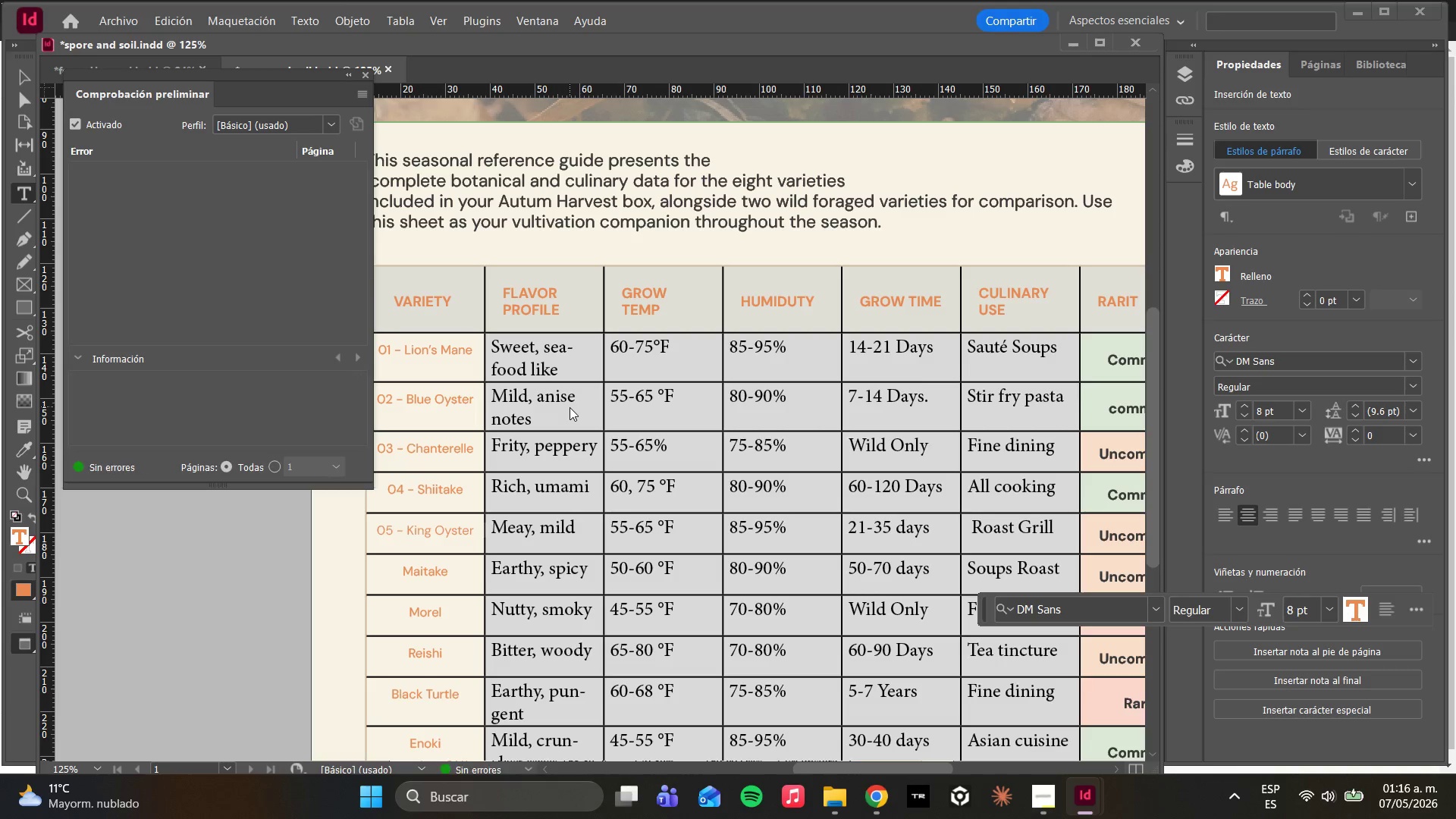 
key(ArrowDown)
 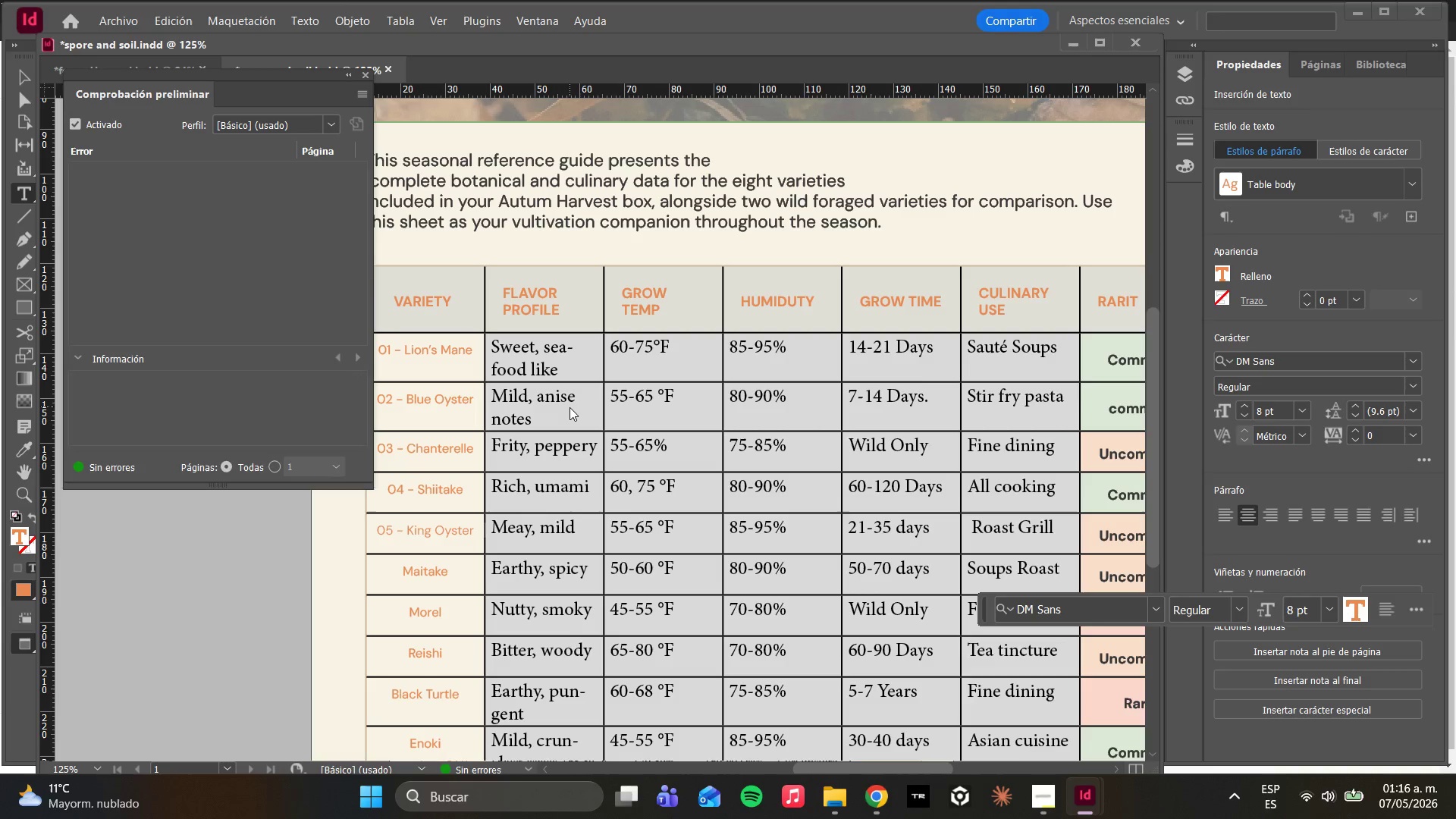 
type(06)
 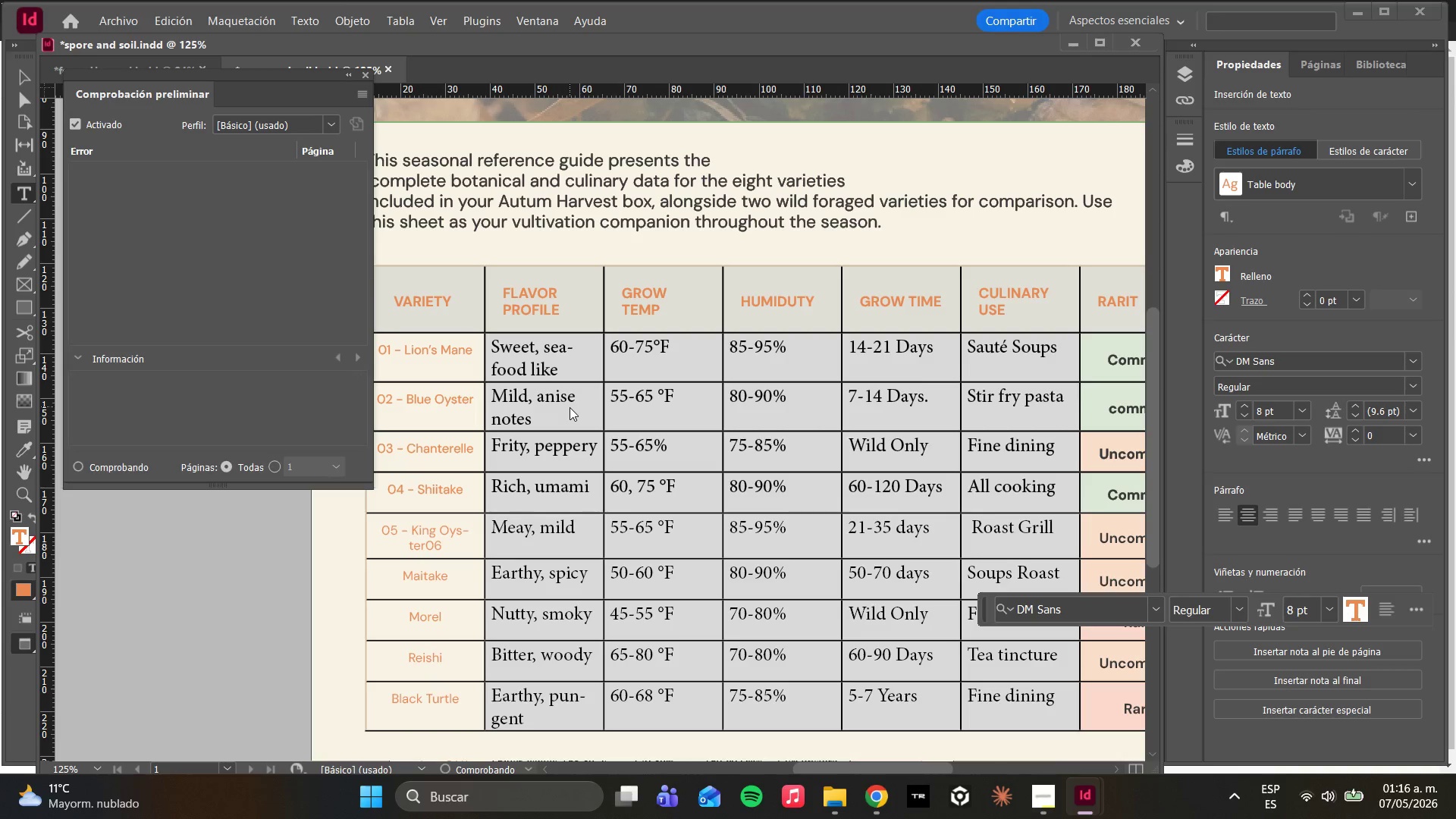 
key(Control+Z)
 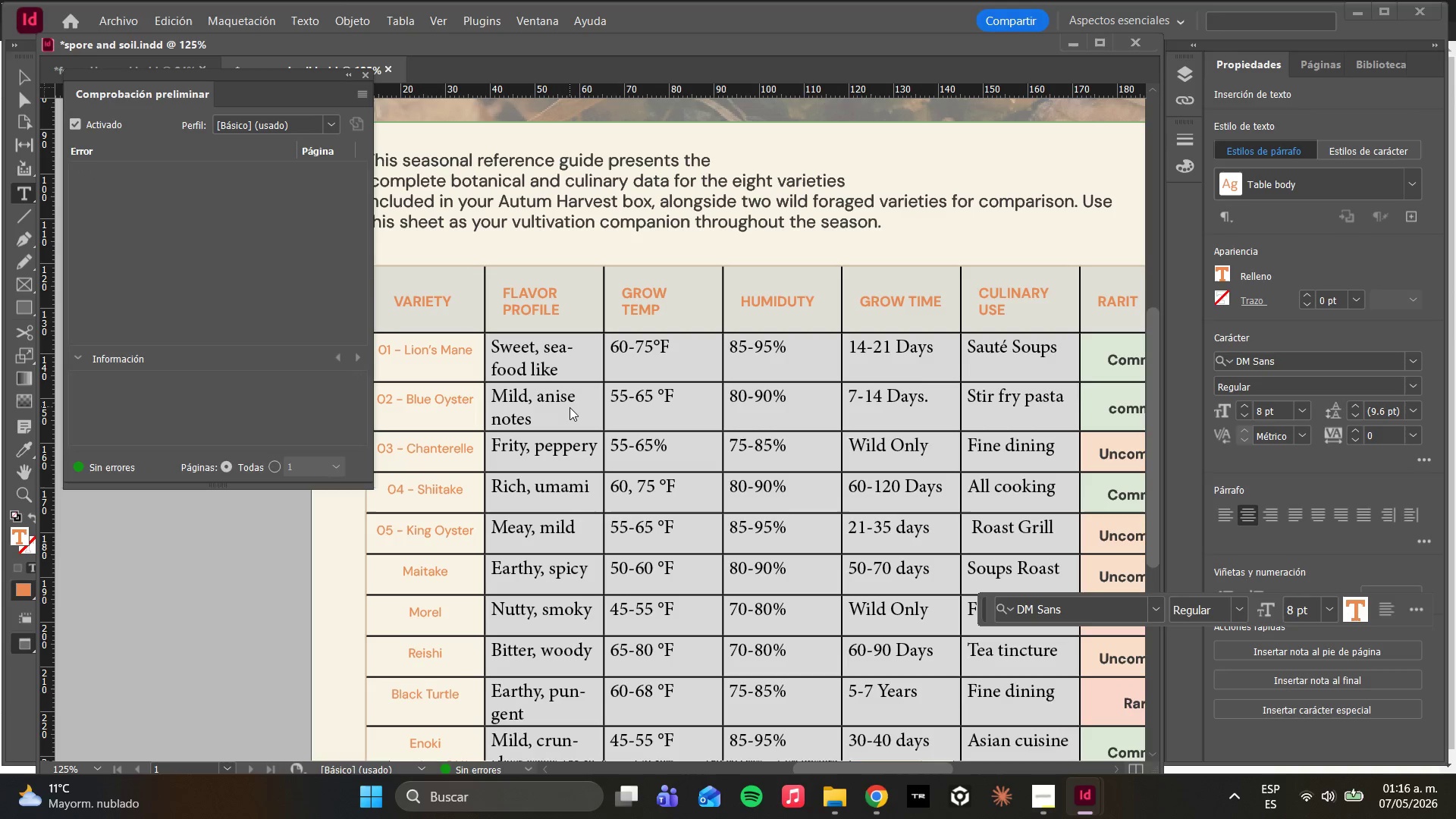 
key(ArrowDown)
 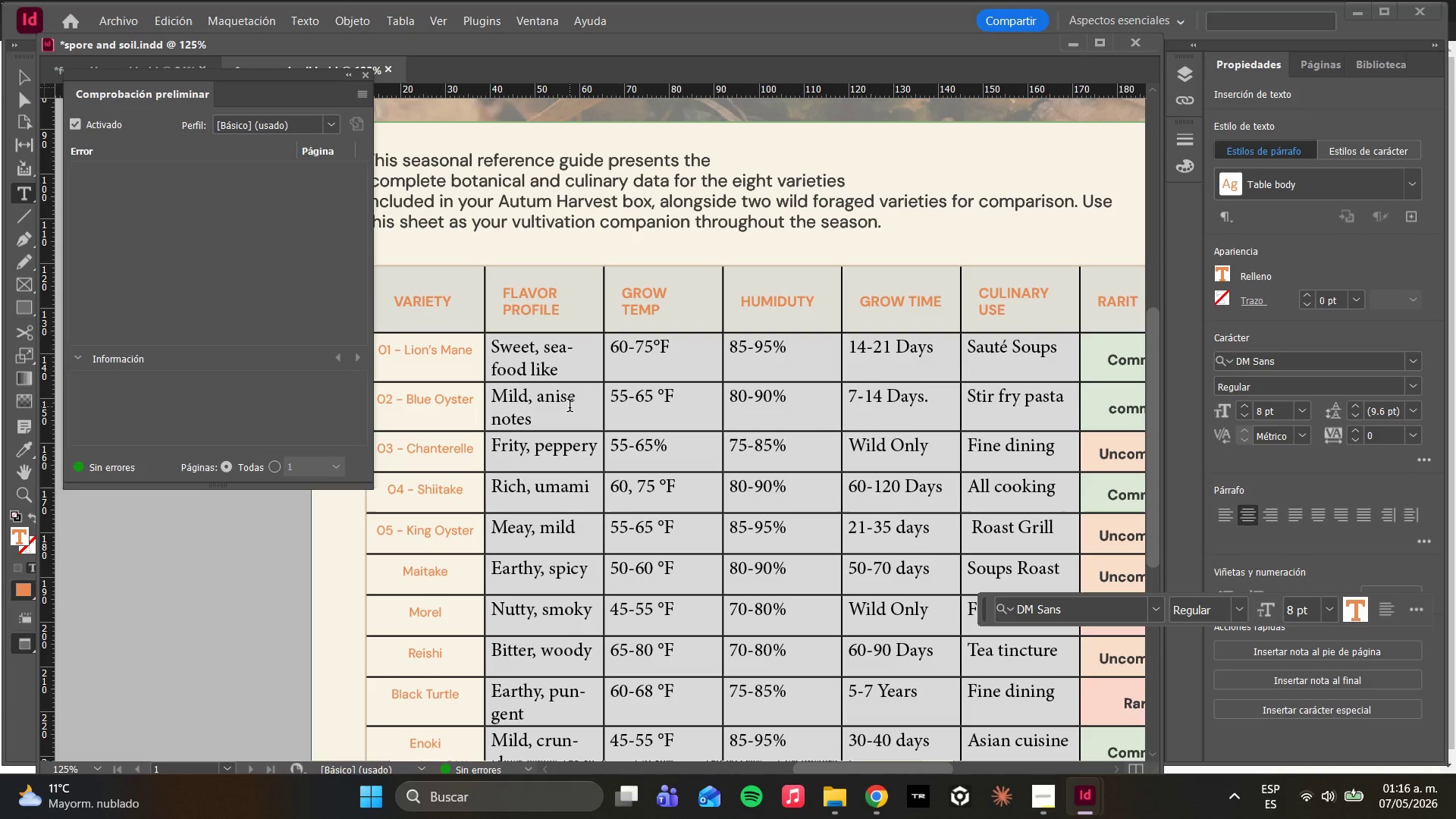 
type(06 - )
 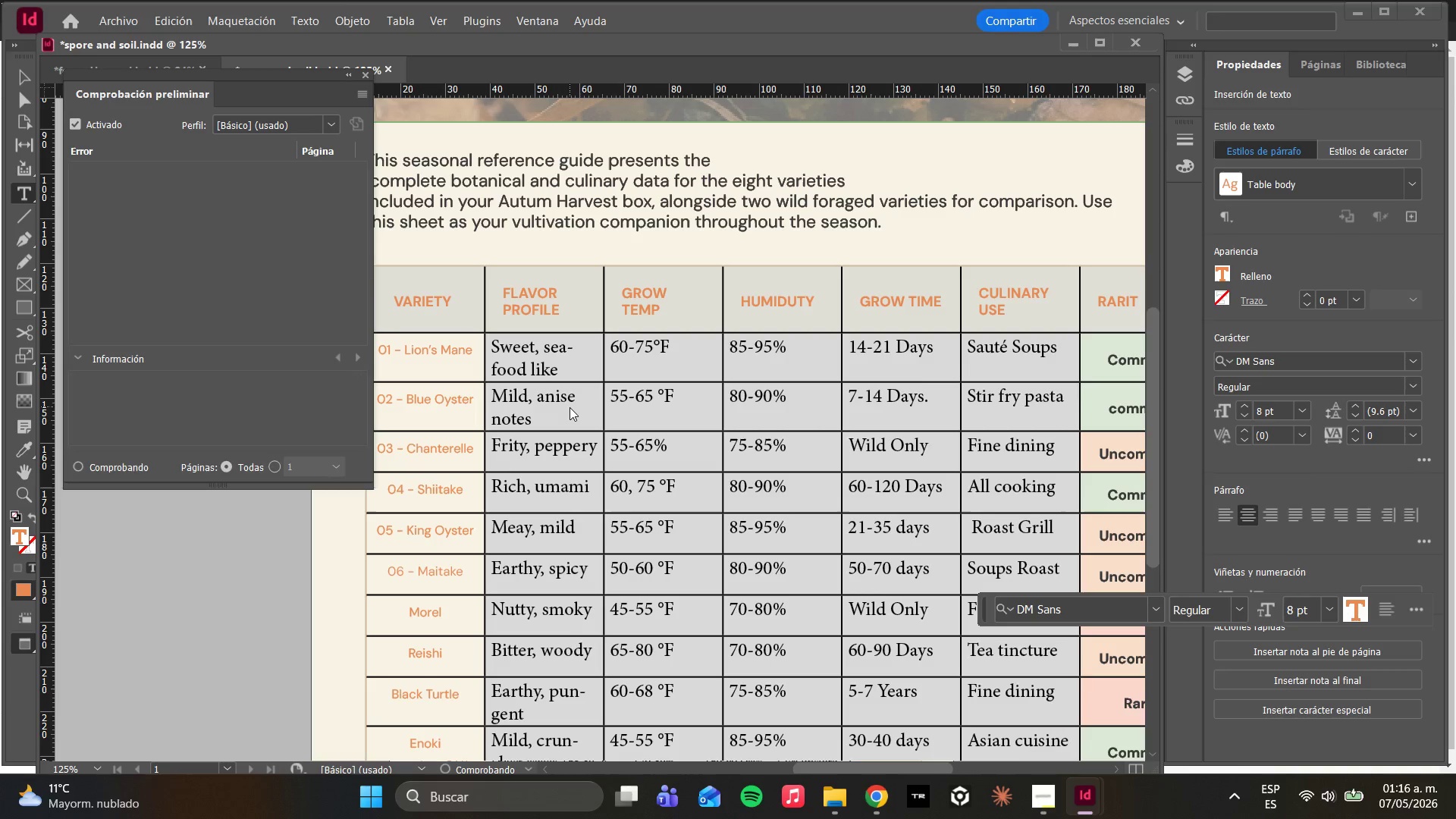 
key(ArrowDown)
 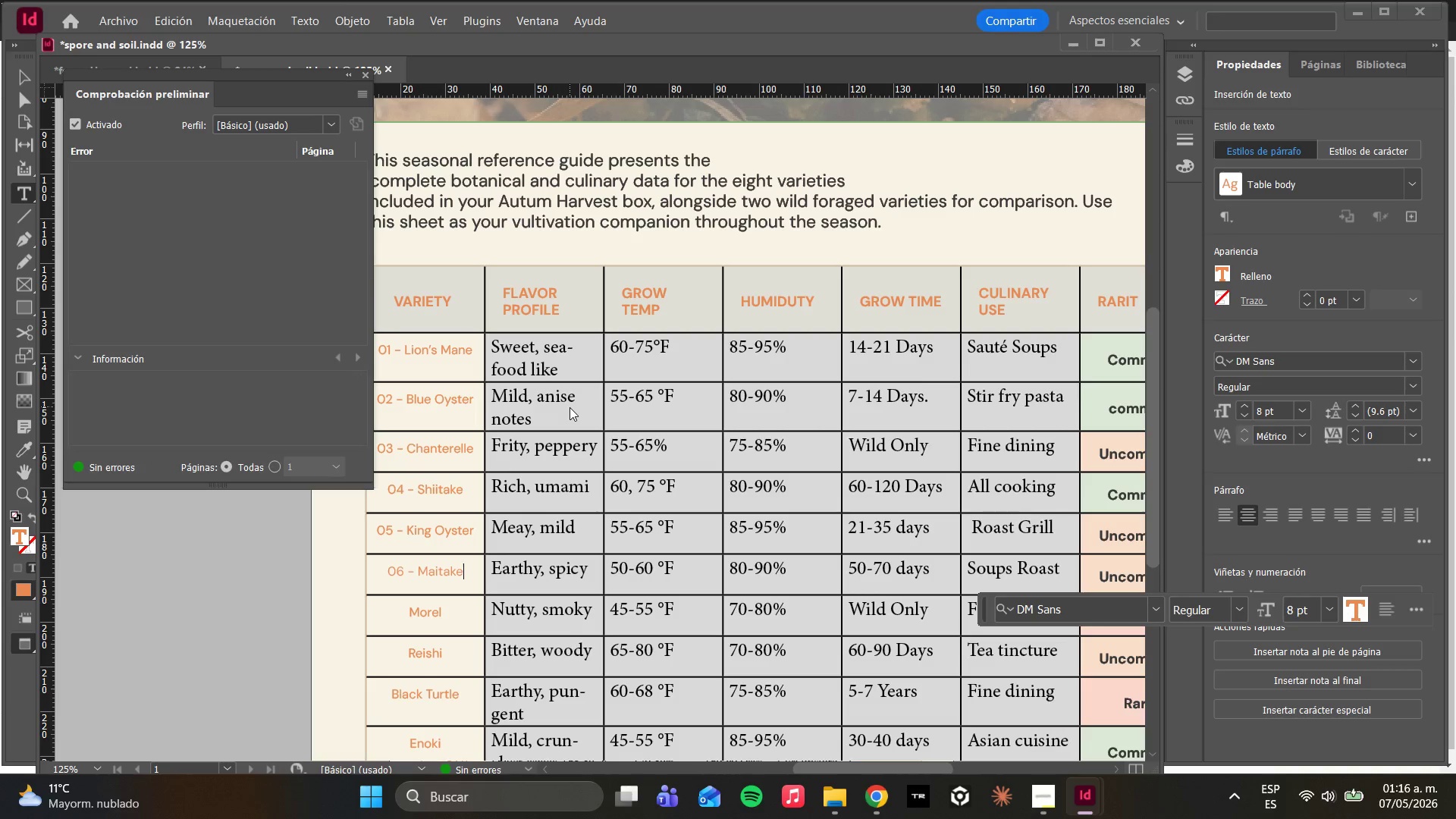 
key(ArrowDown)
 